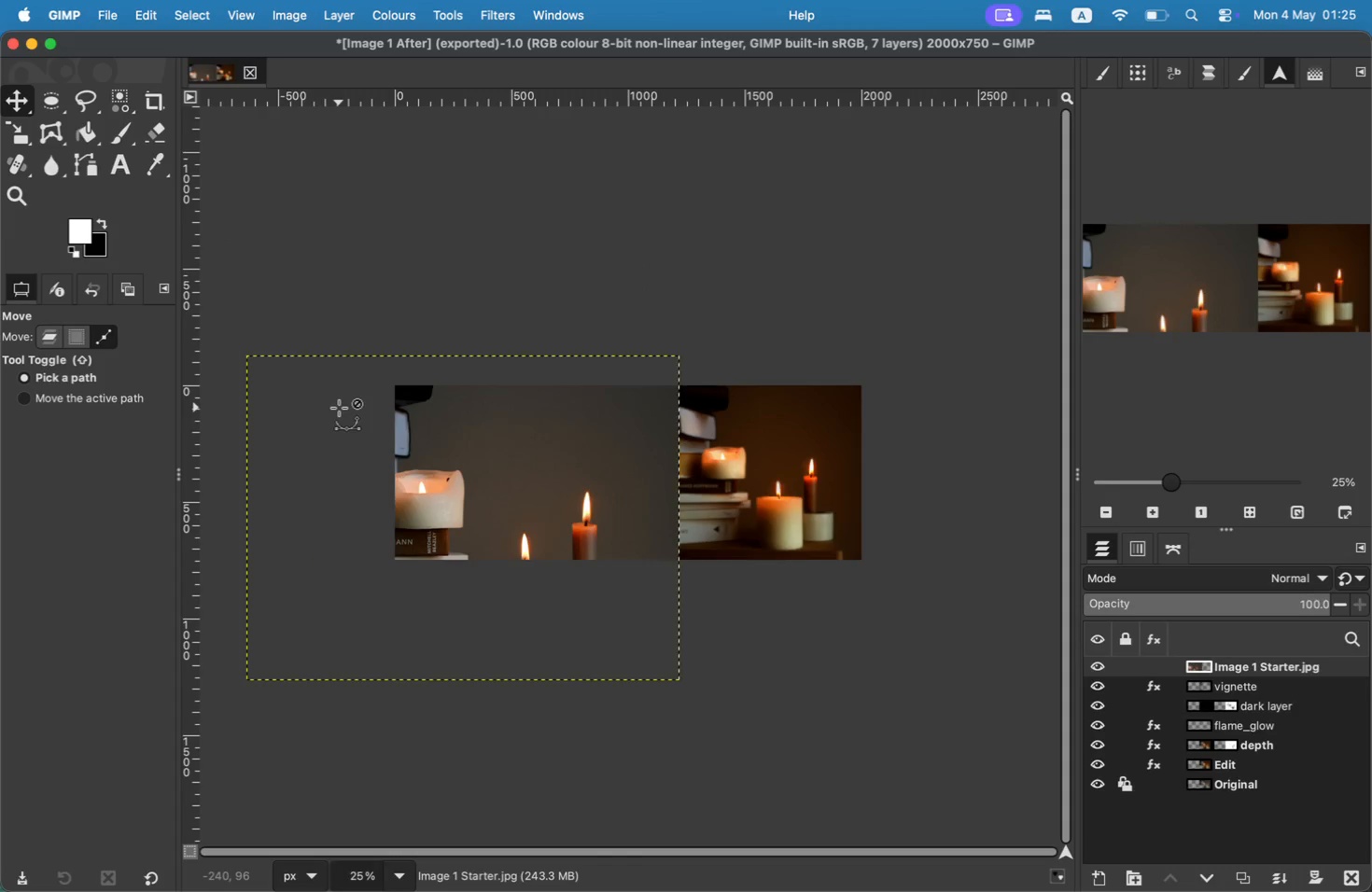 
key(Meta+Z)
 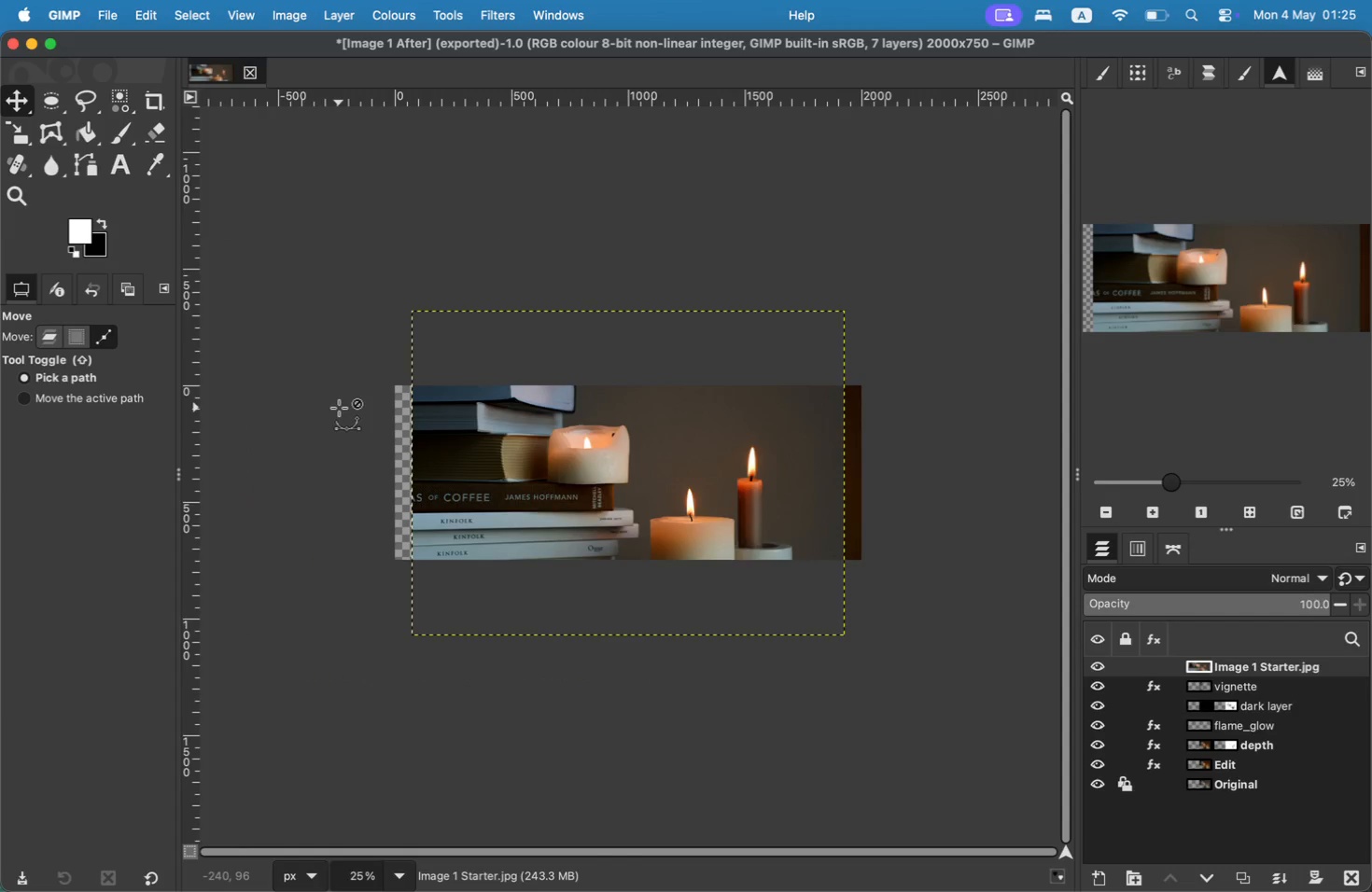 
key(Meta+Z)
 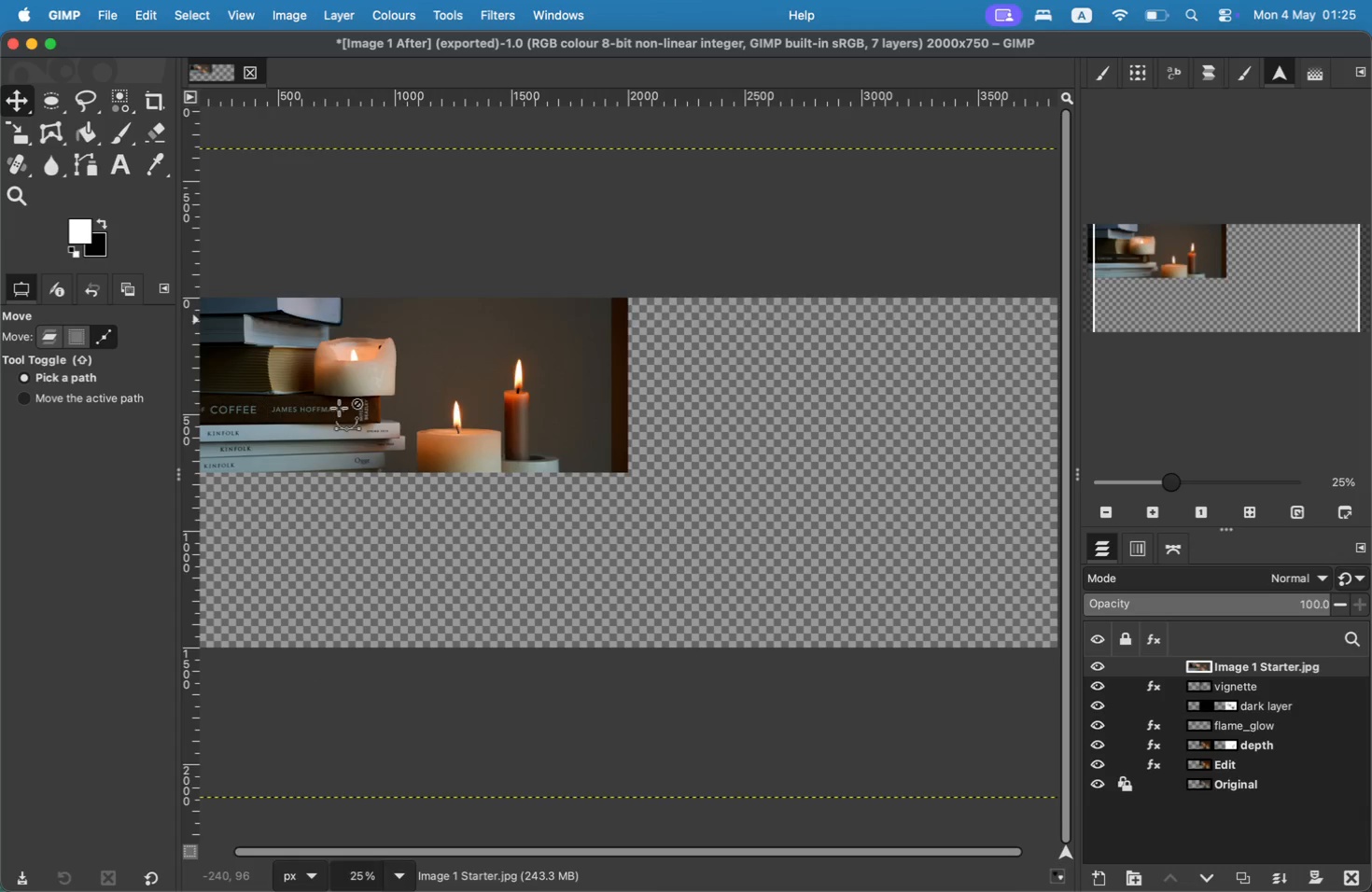 
key(Meta+Z)
 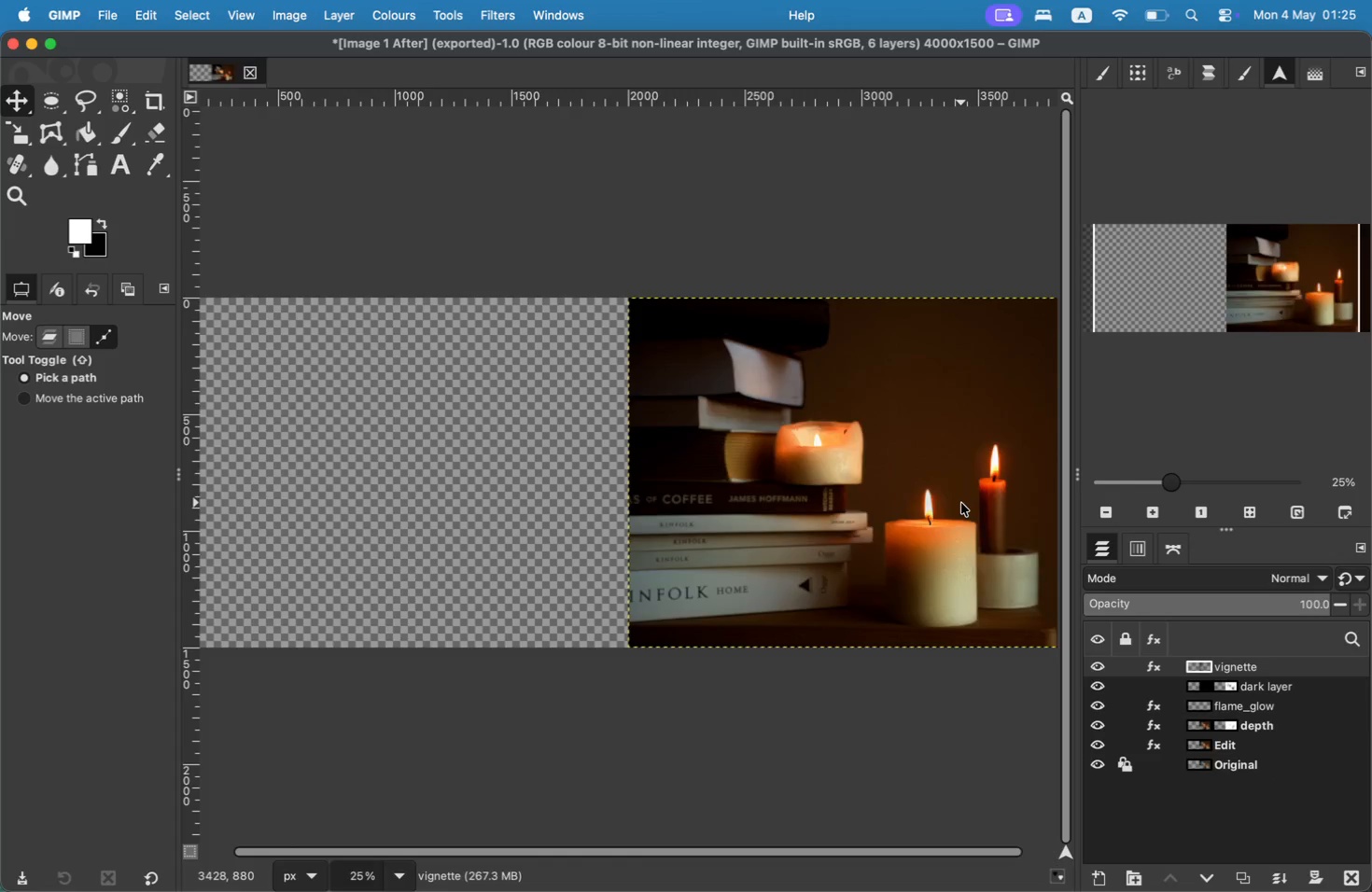 
key(Meta+Z)
 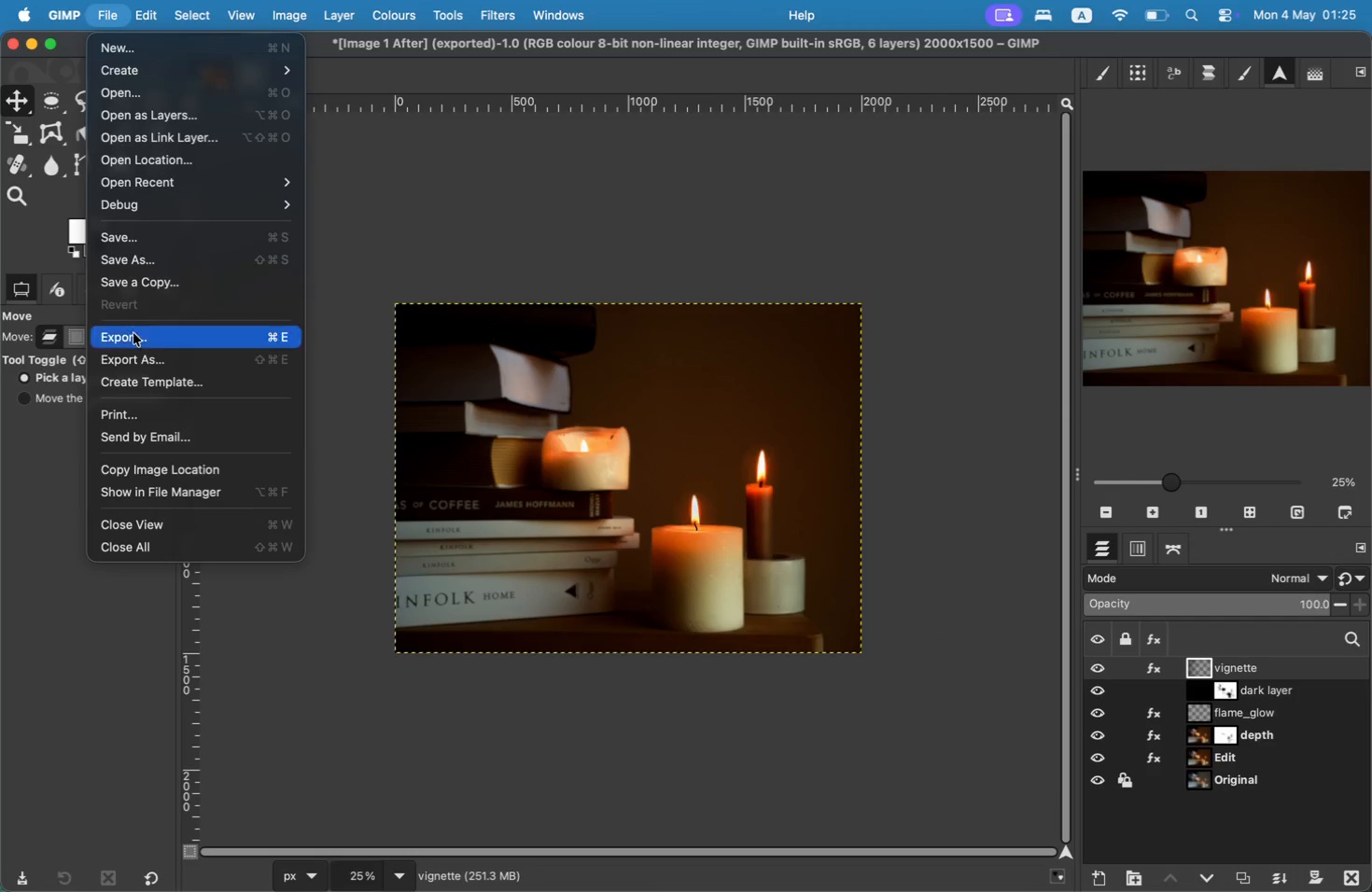 
wait(5.22)
 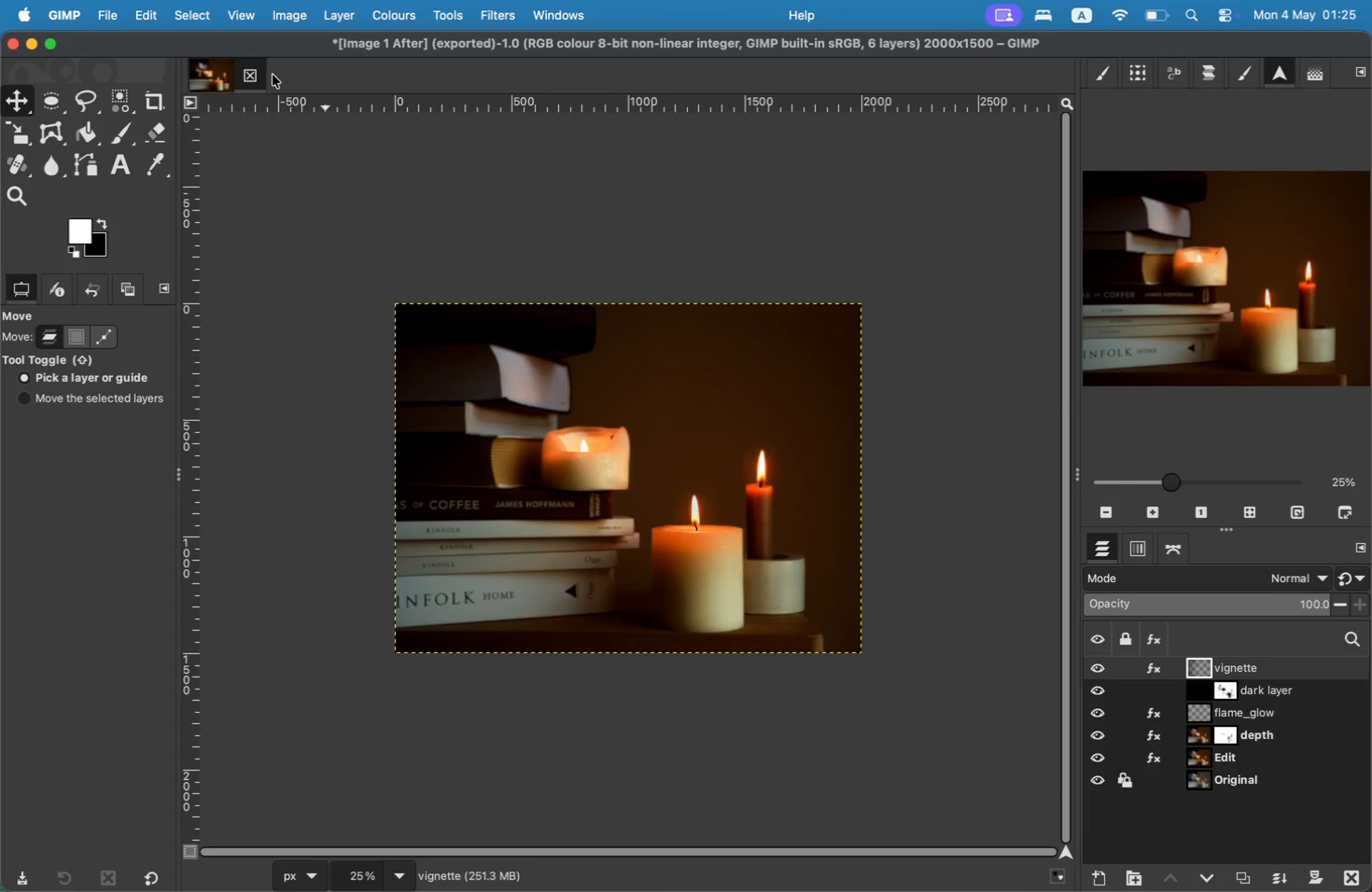 
left_click([167, 256])
 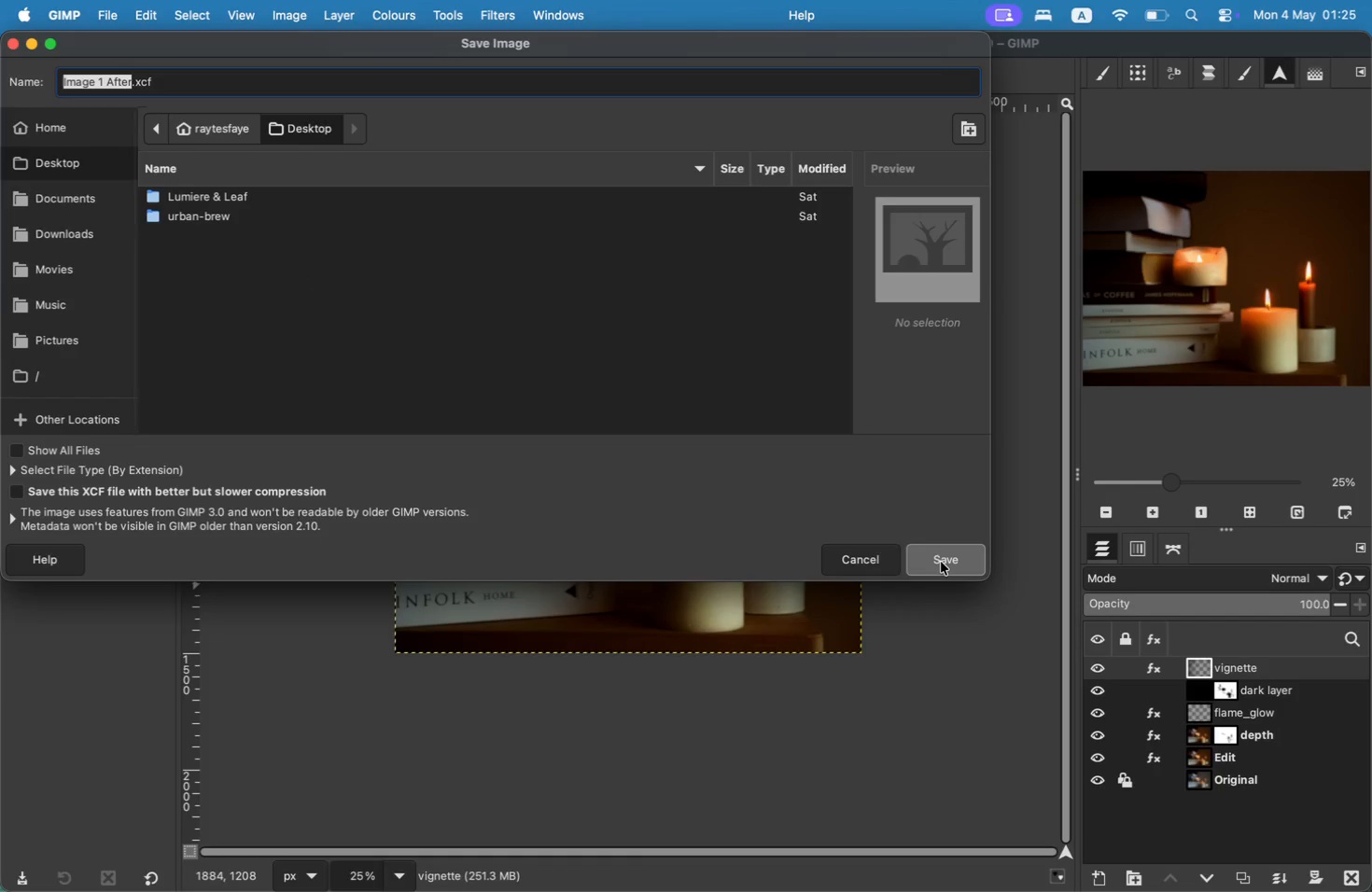 
wait(7.96)
 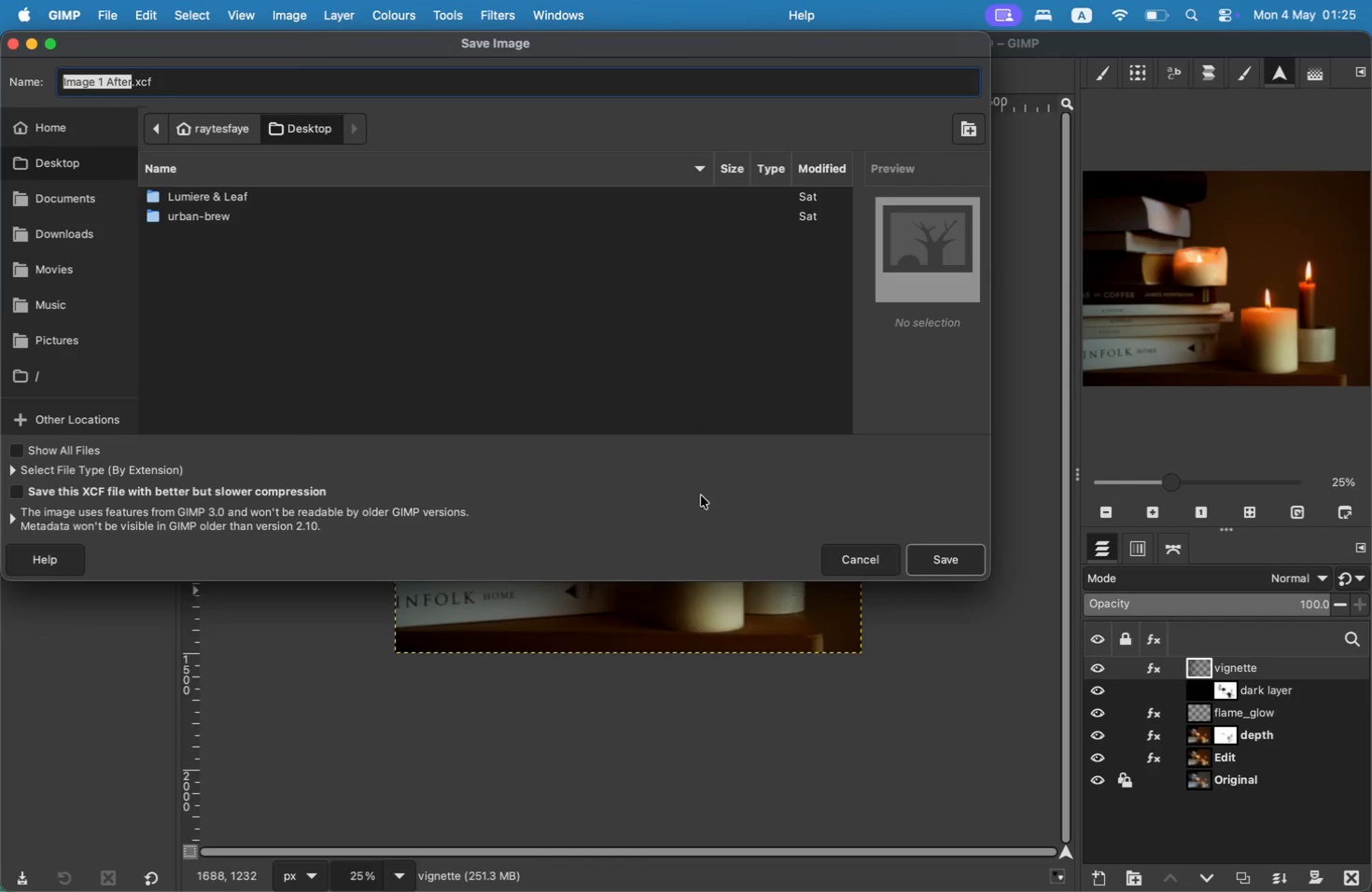 
left_click([941, 562])
 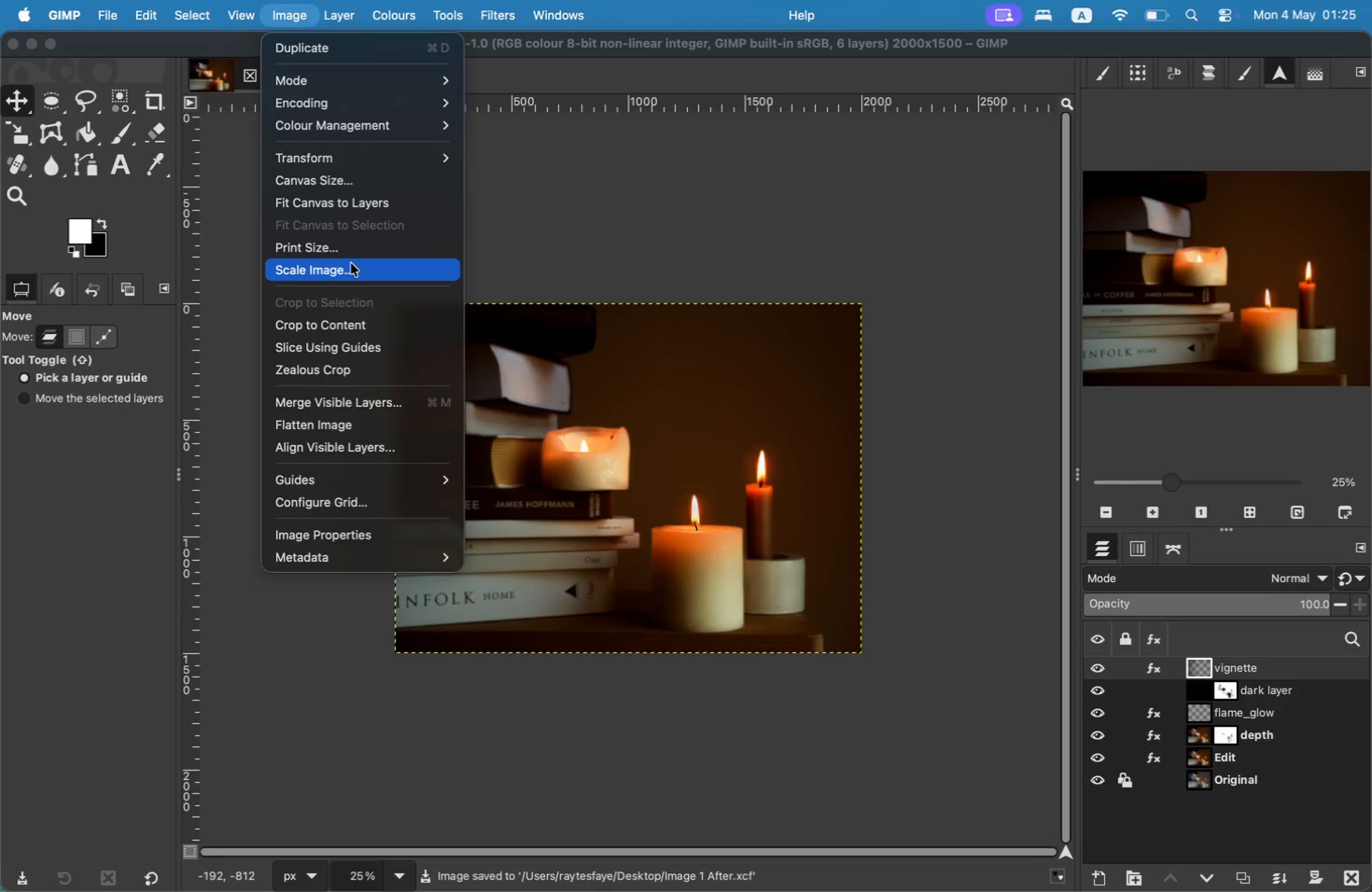 
wait(13.96)
 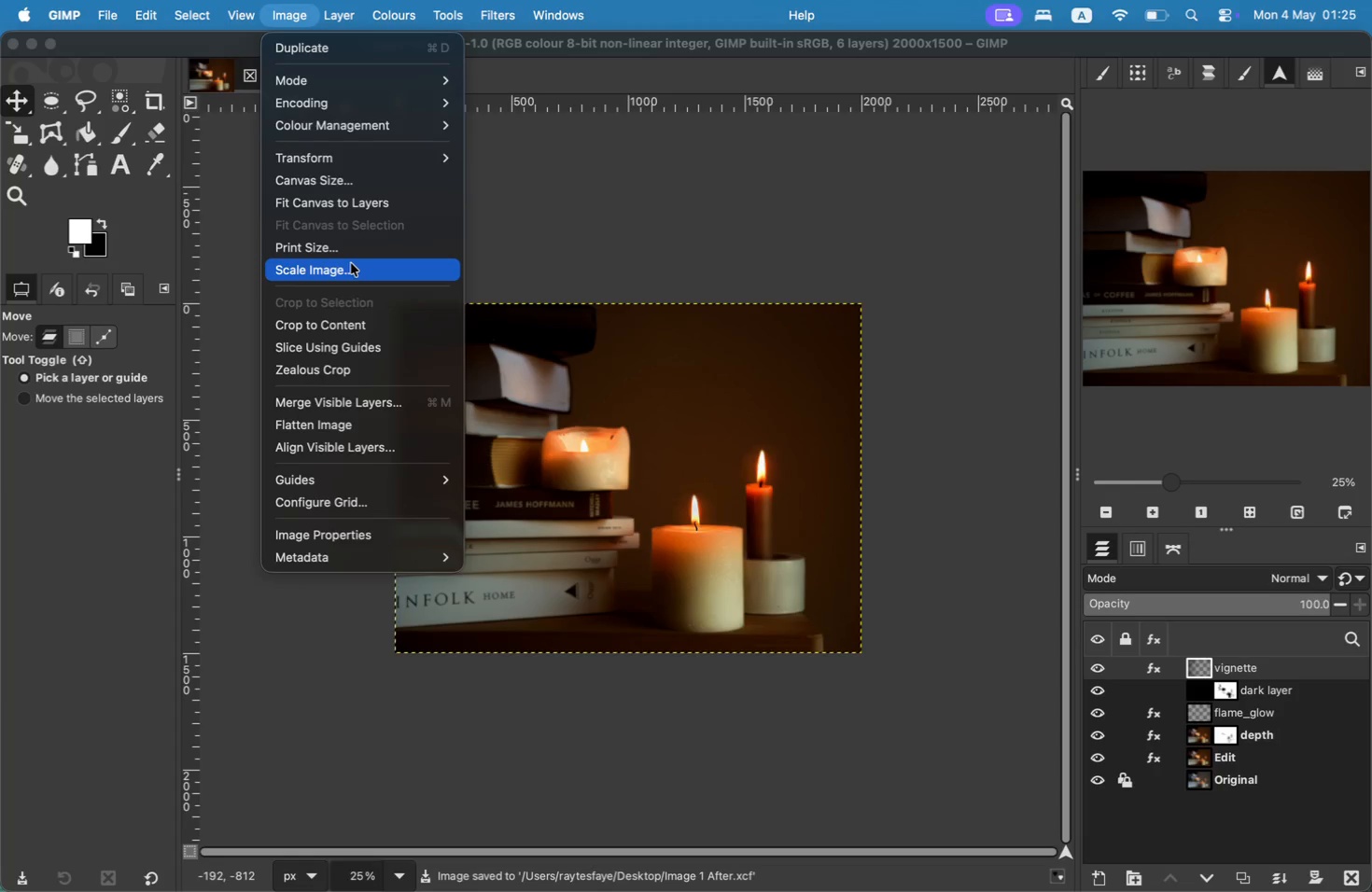 
left_click([513, 263])
 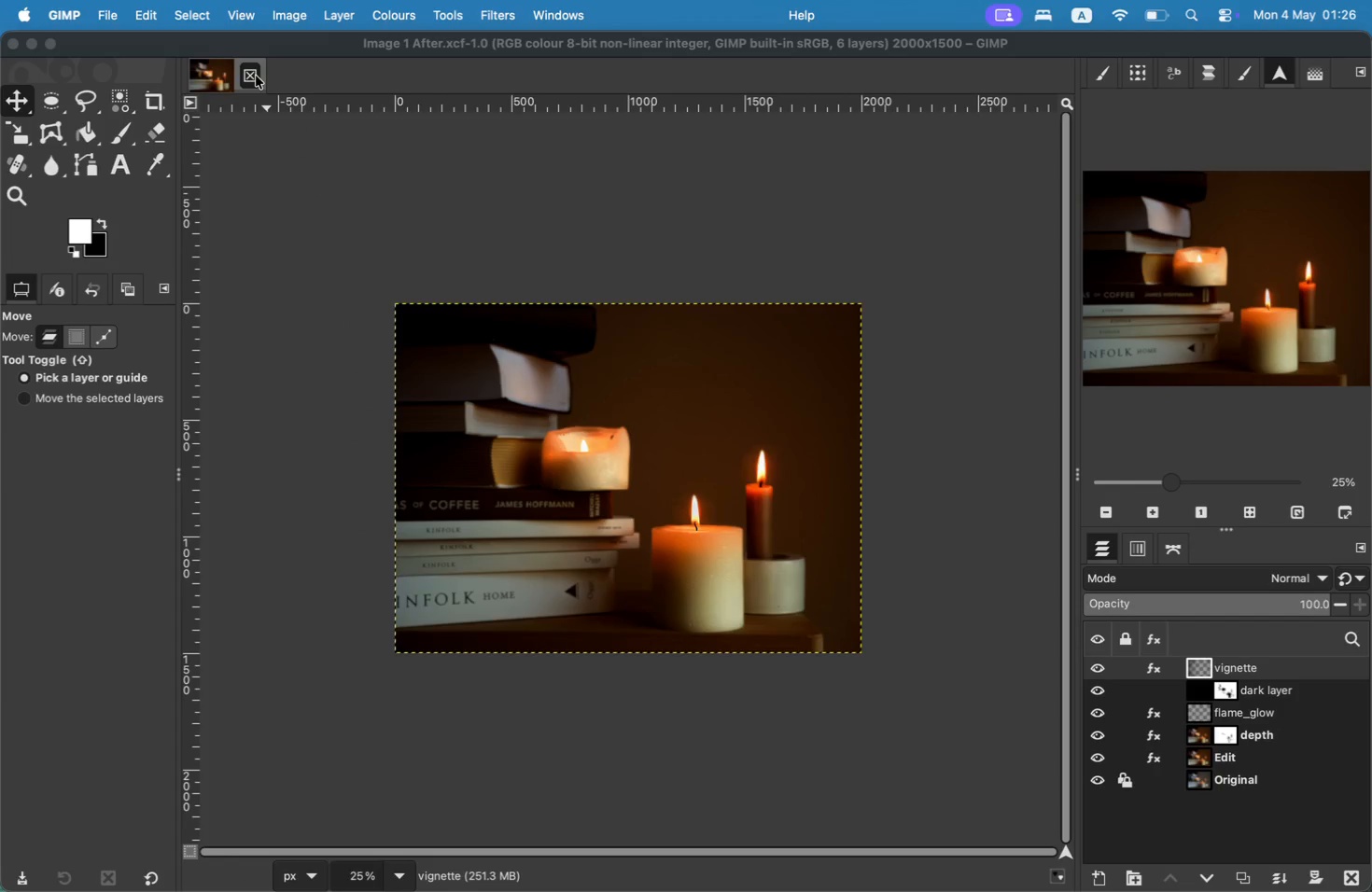 
wait(9.42)
 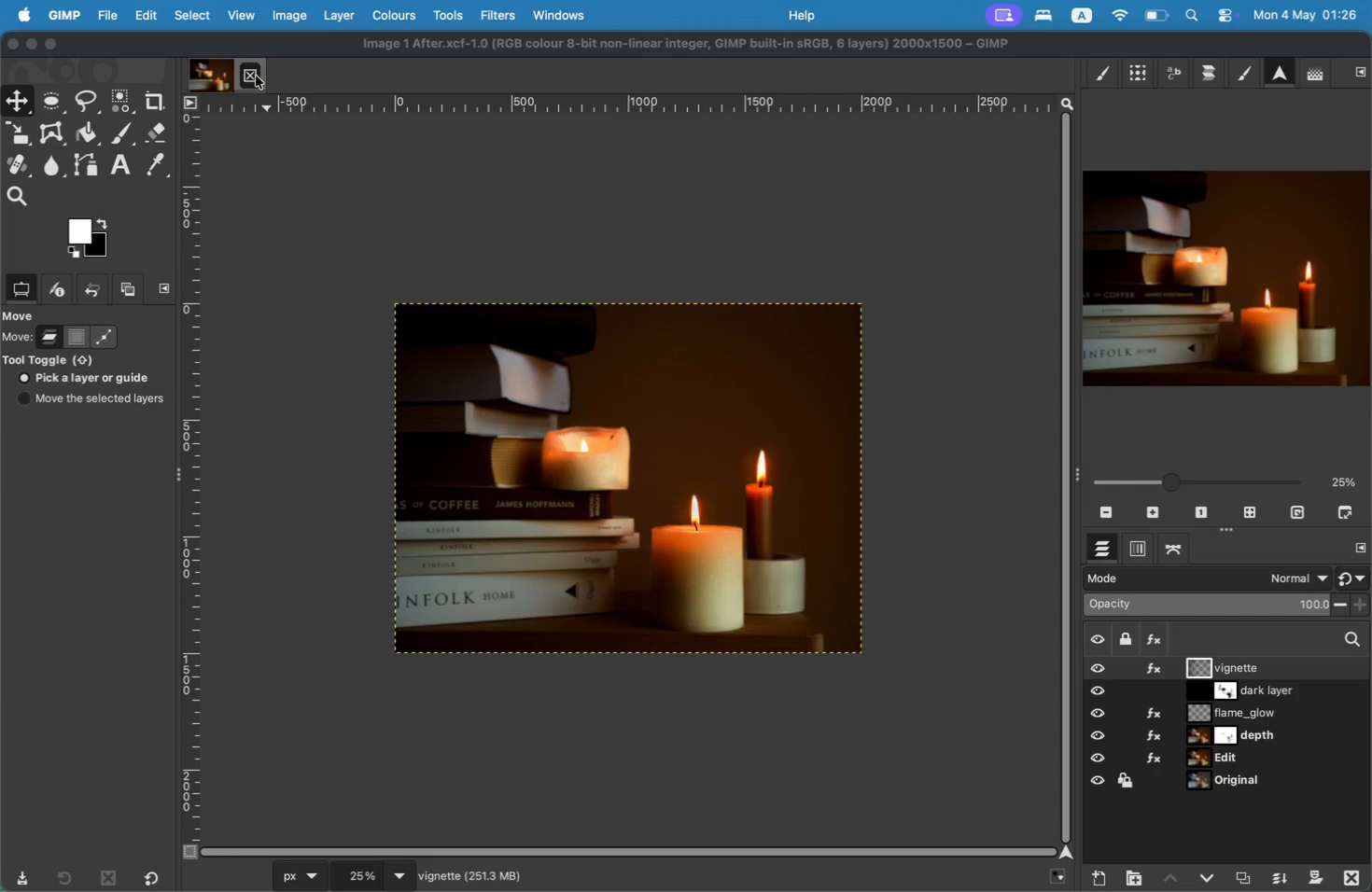 
left_click([257, 78])
 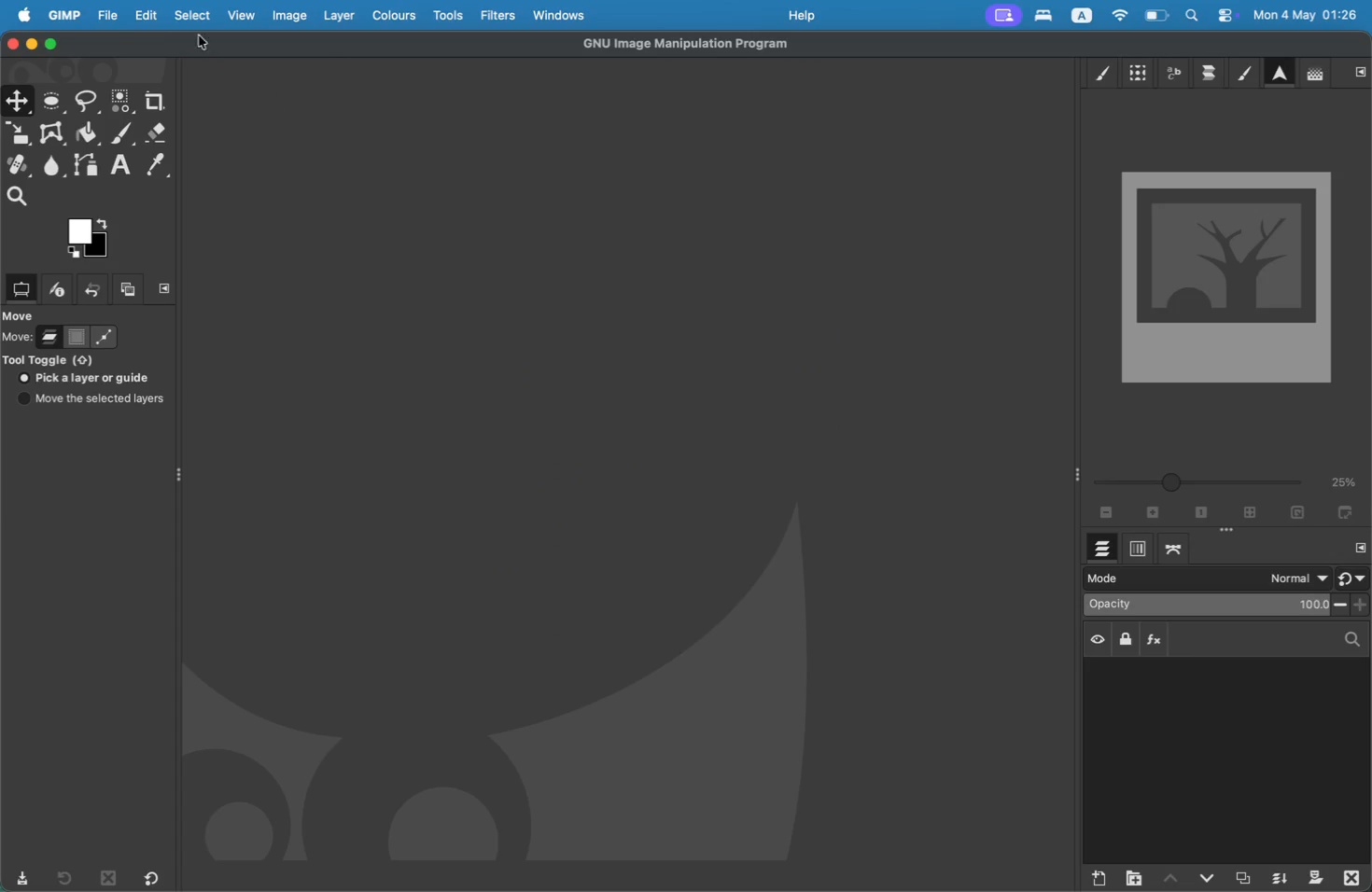 
left_click([99, 24])
 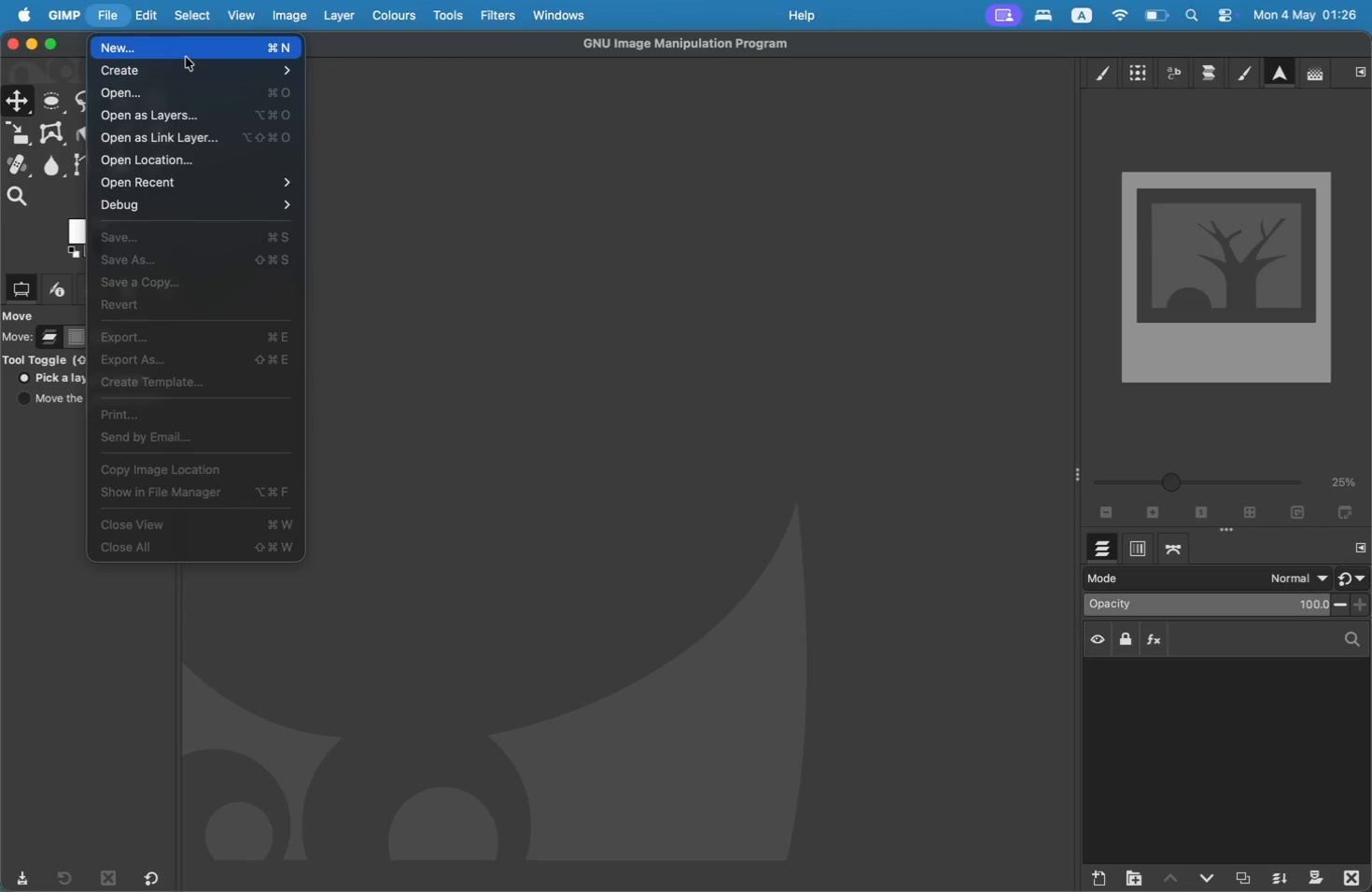 
wait(7.14)
 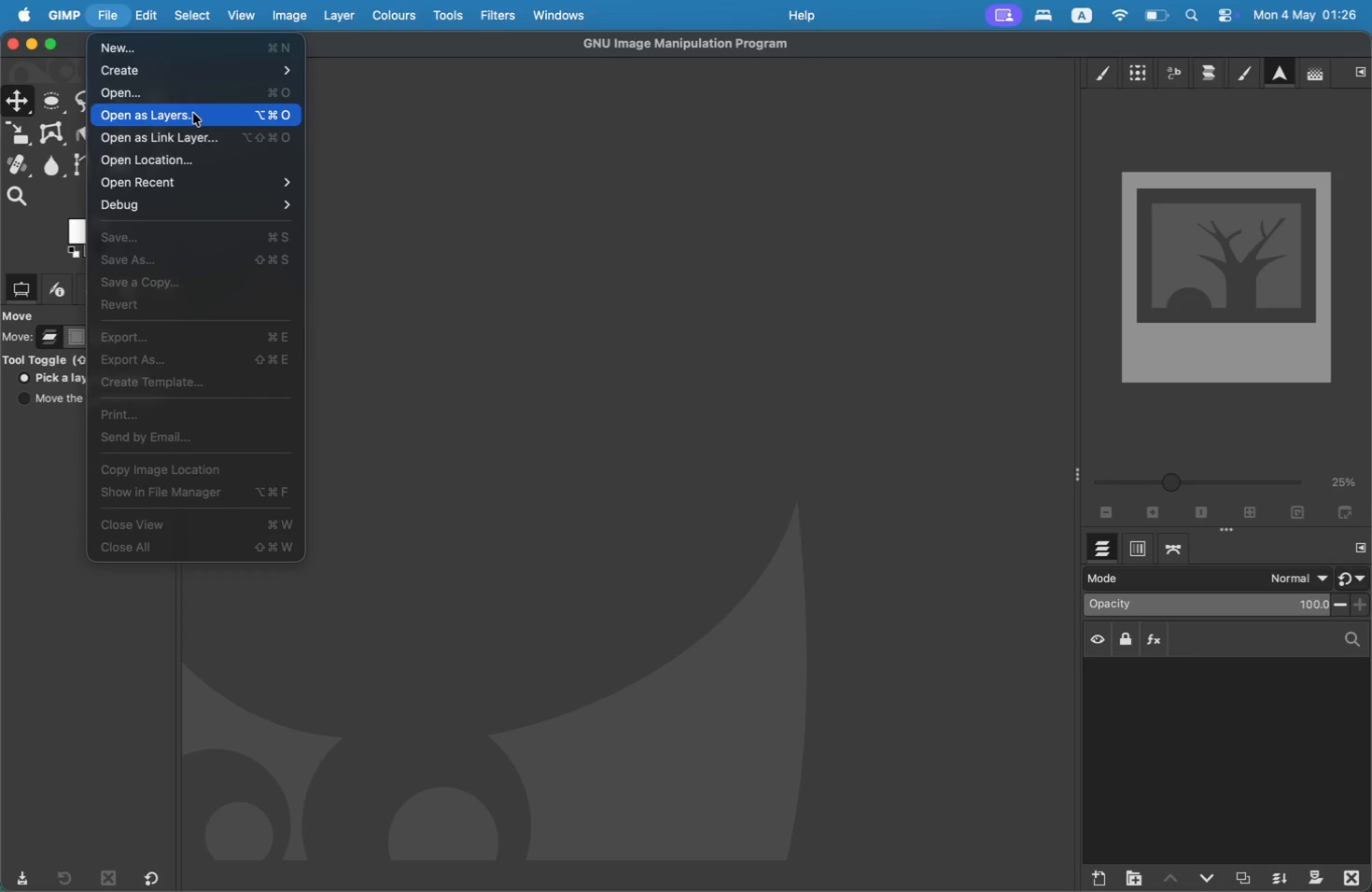 
left_click([110, 21])
 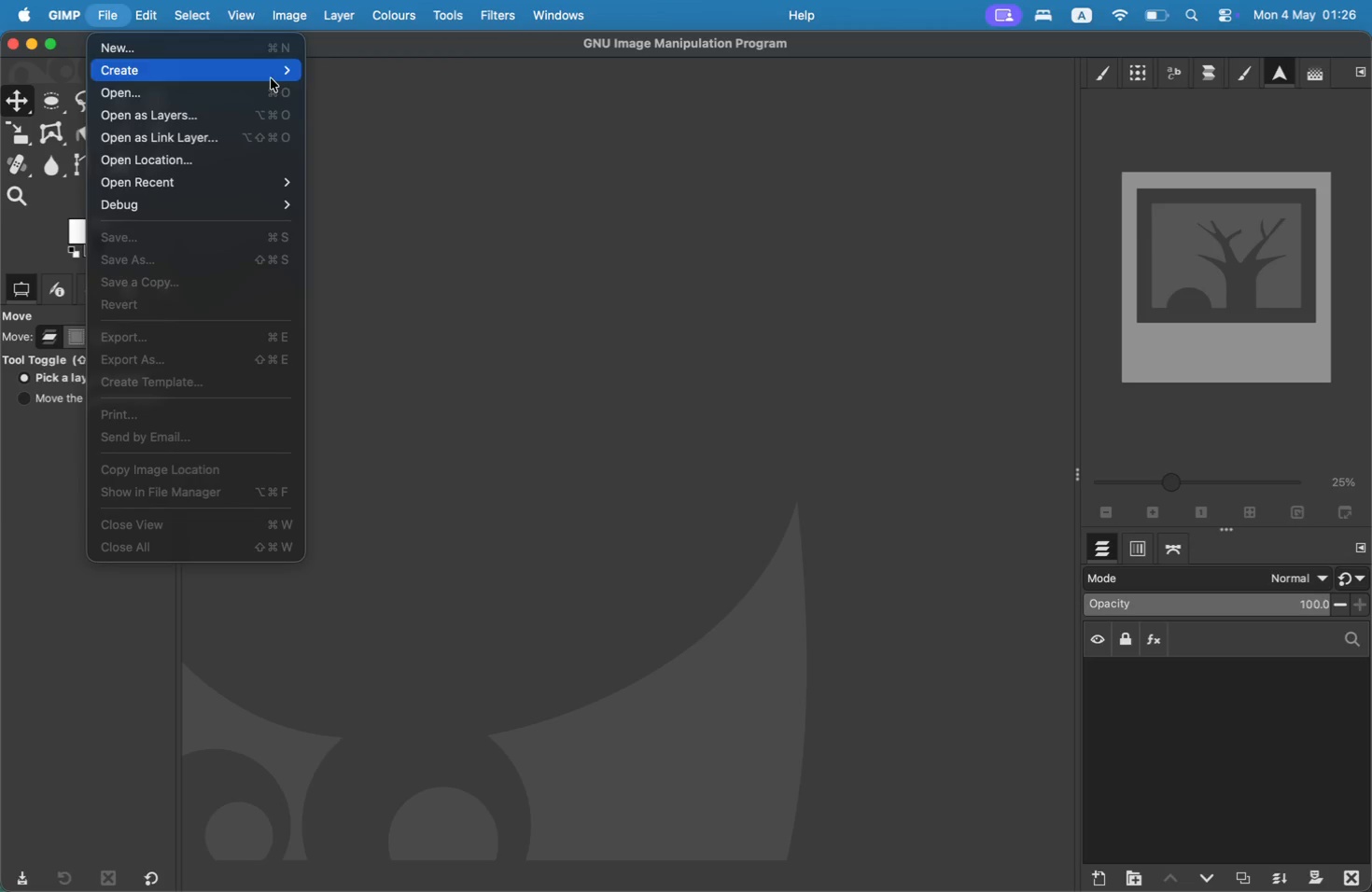 
left_click([487, 132])
 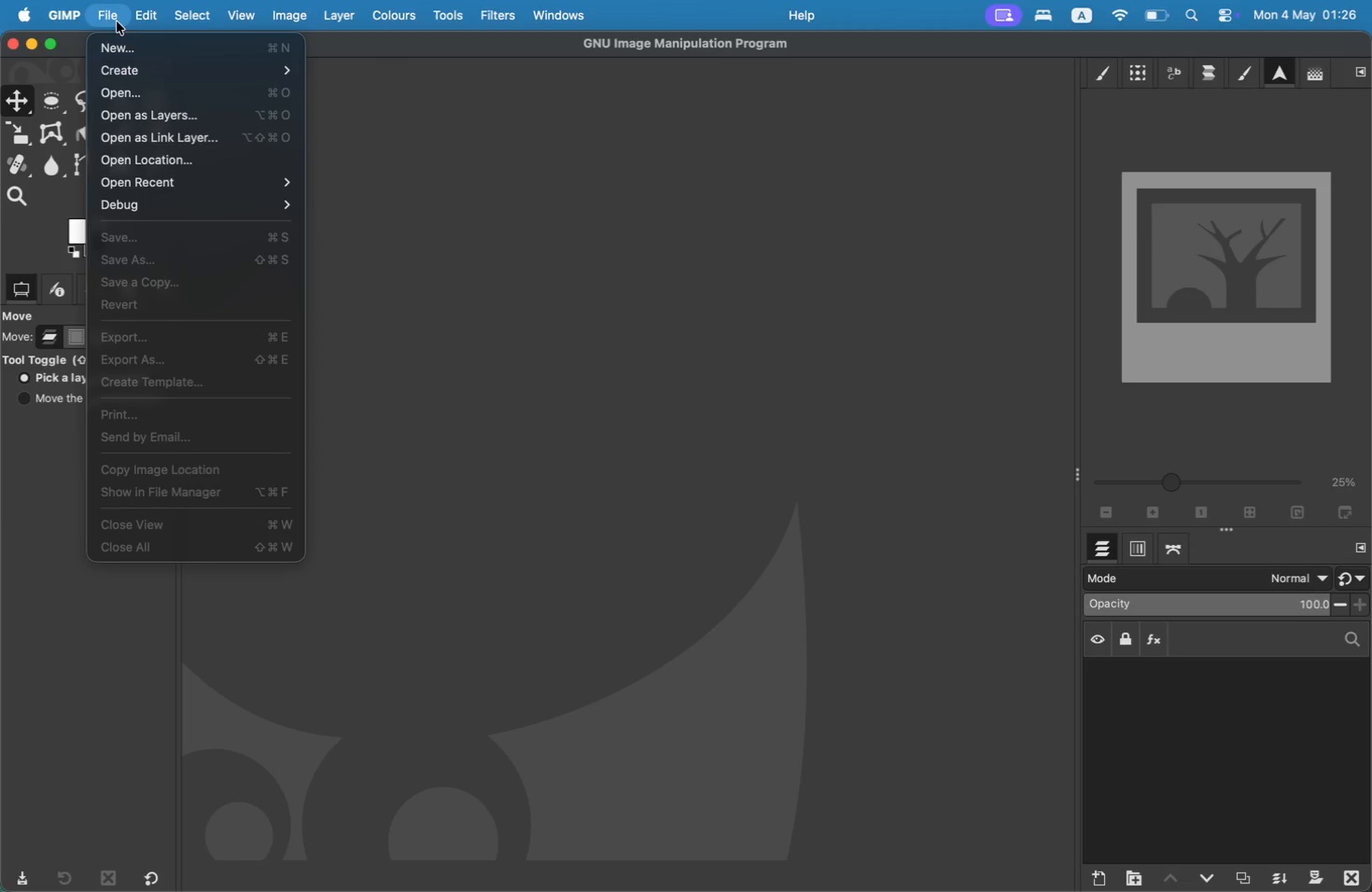 
left_click([128, 41])
 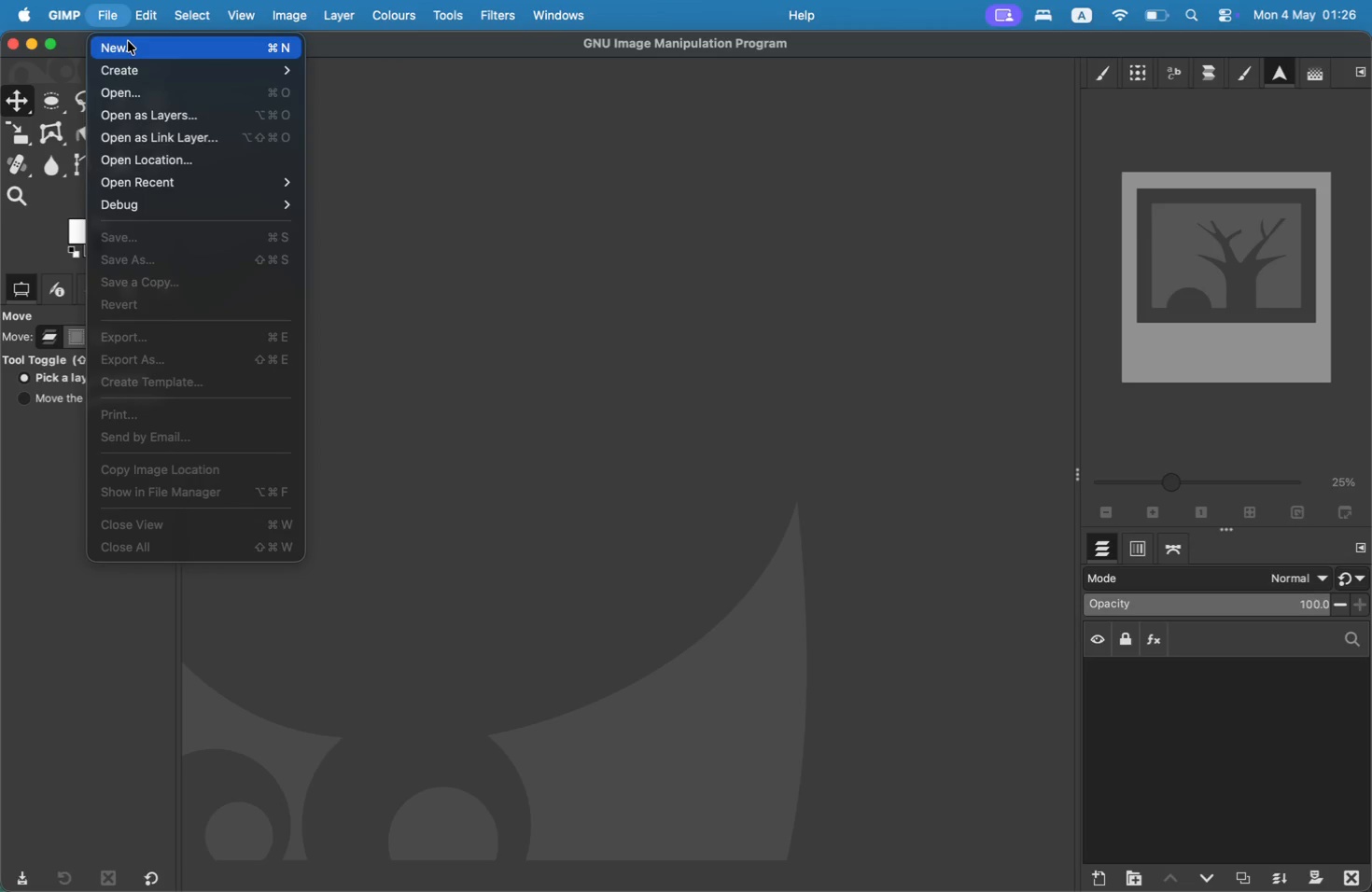 
left_click_drag(start_coordinate=[109, 145], to_coordinate=[52, 133])
 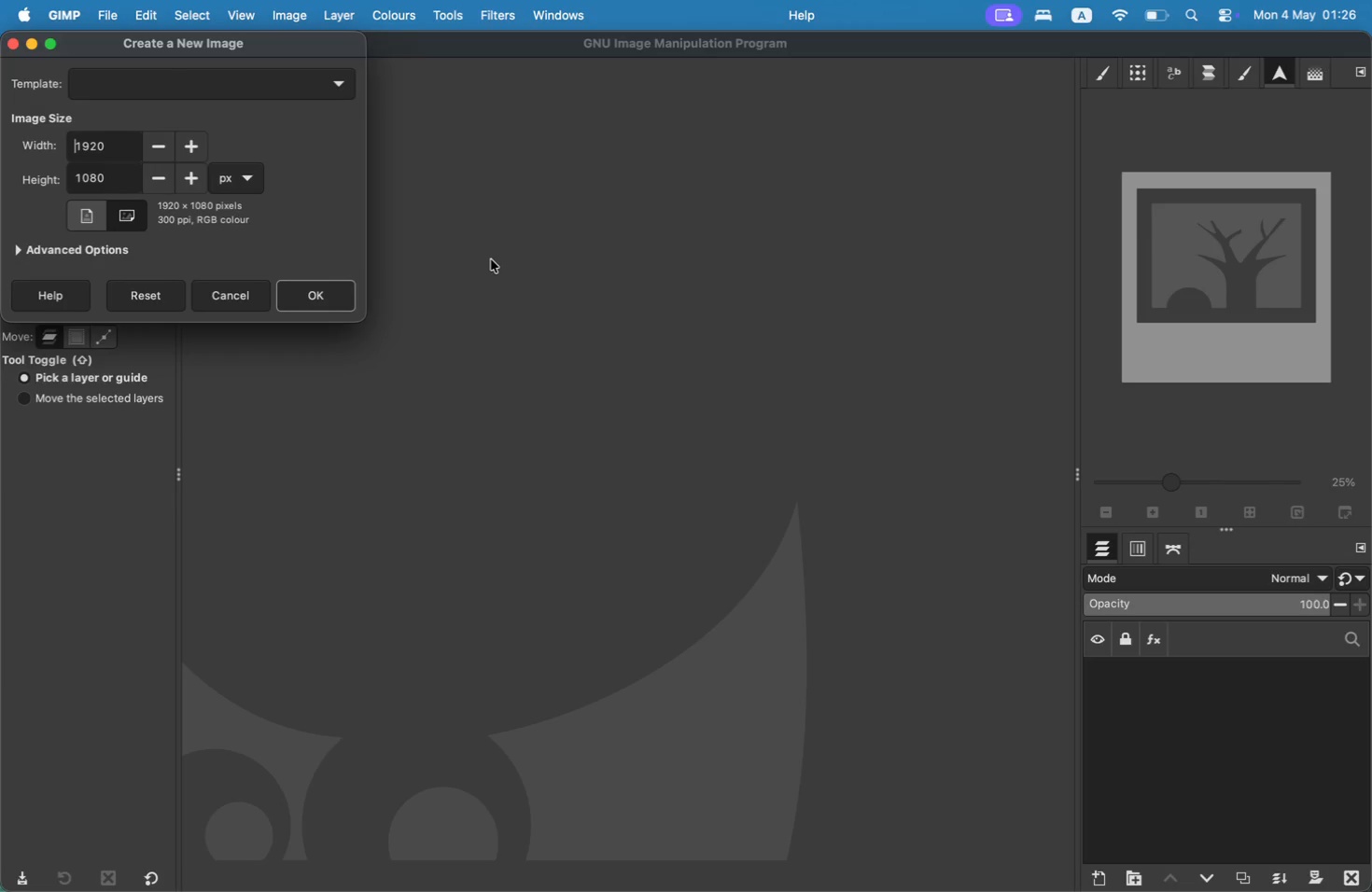 
type(2000)
key(Backspace)
key(Backspace)
key(Backspace)
key(Backspace)
type(4000)
 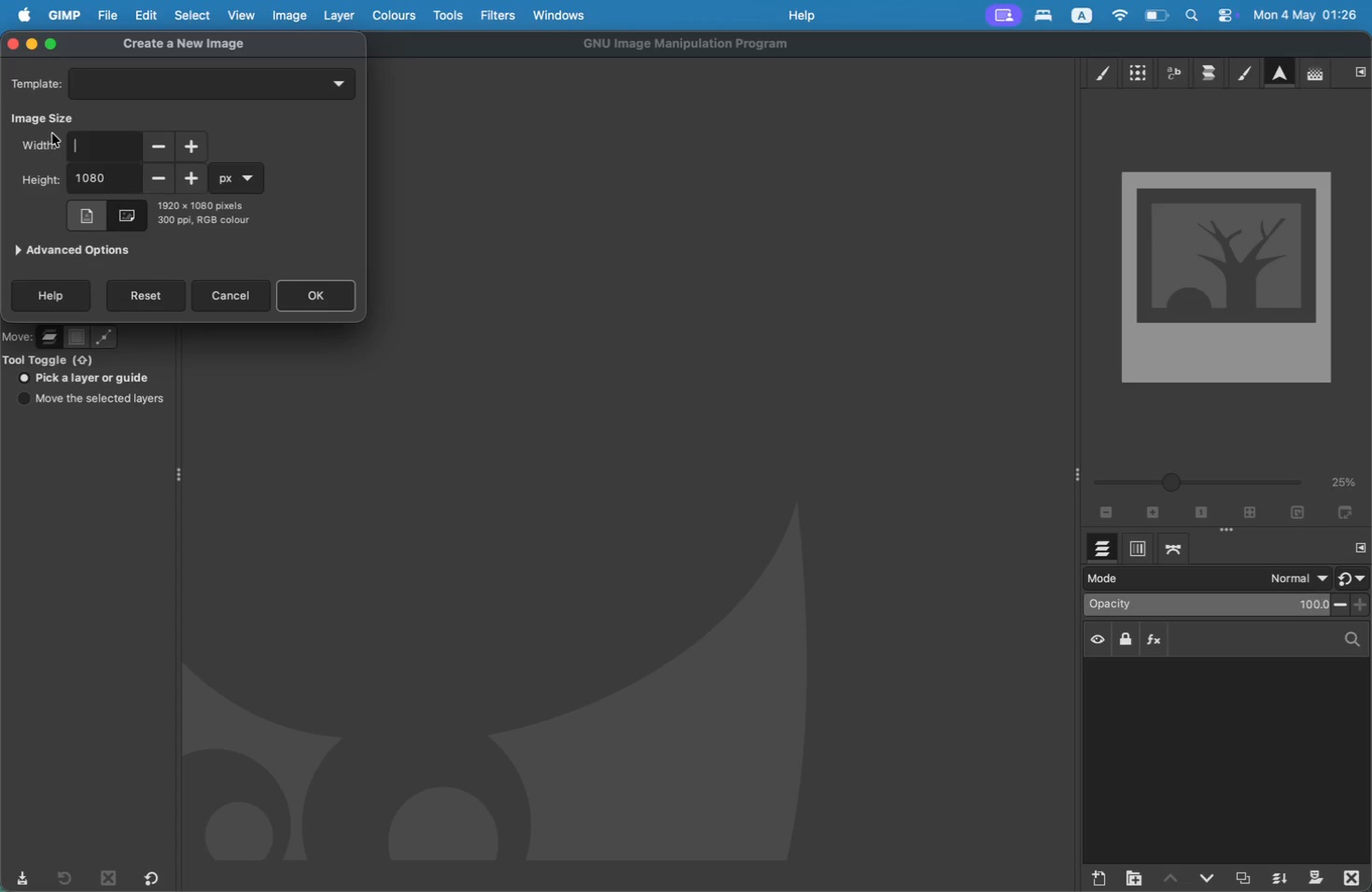 
left_click_drag(start_coordinate=[130, 173], to_coordinate=[66, 165])
 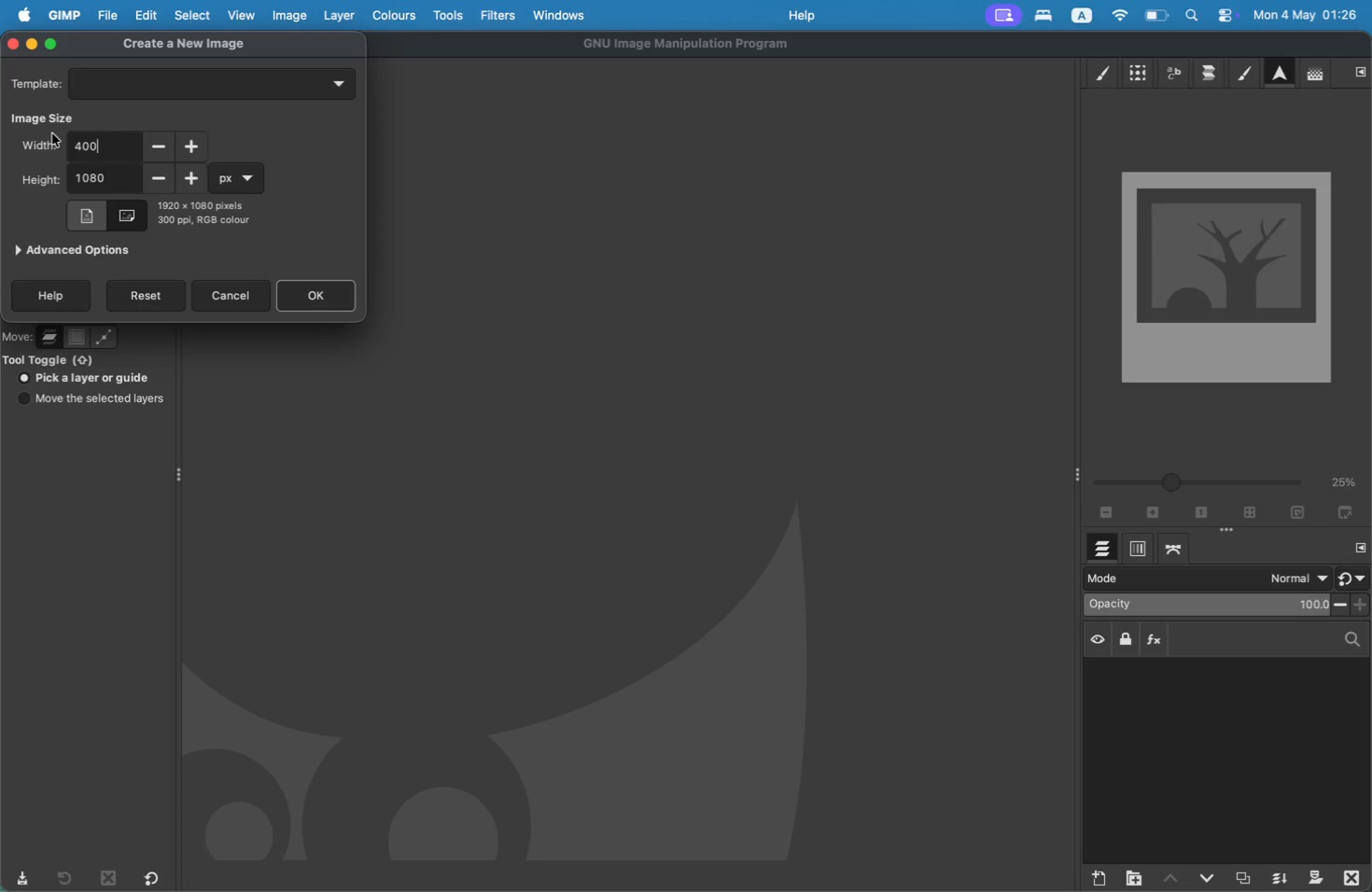 
type(1500)
 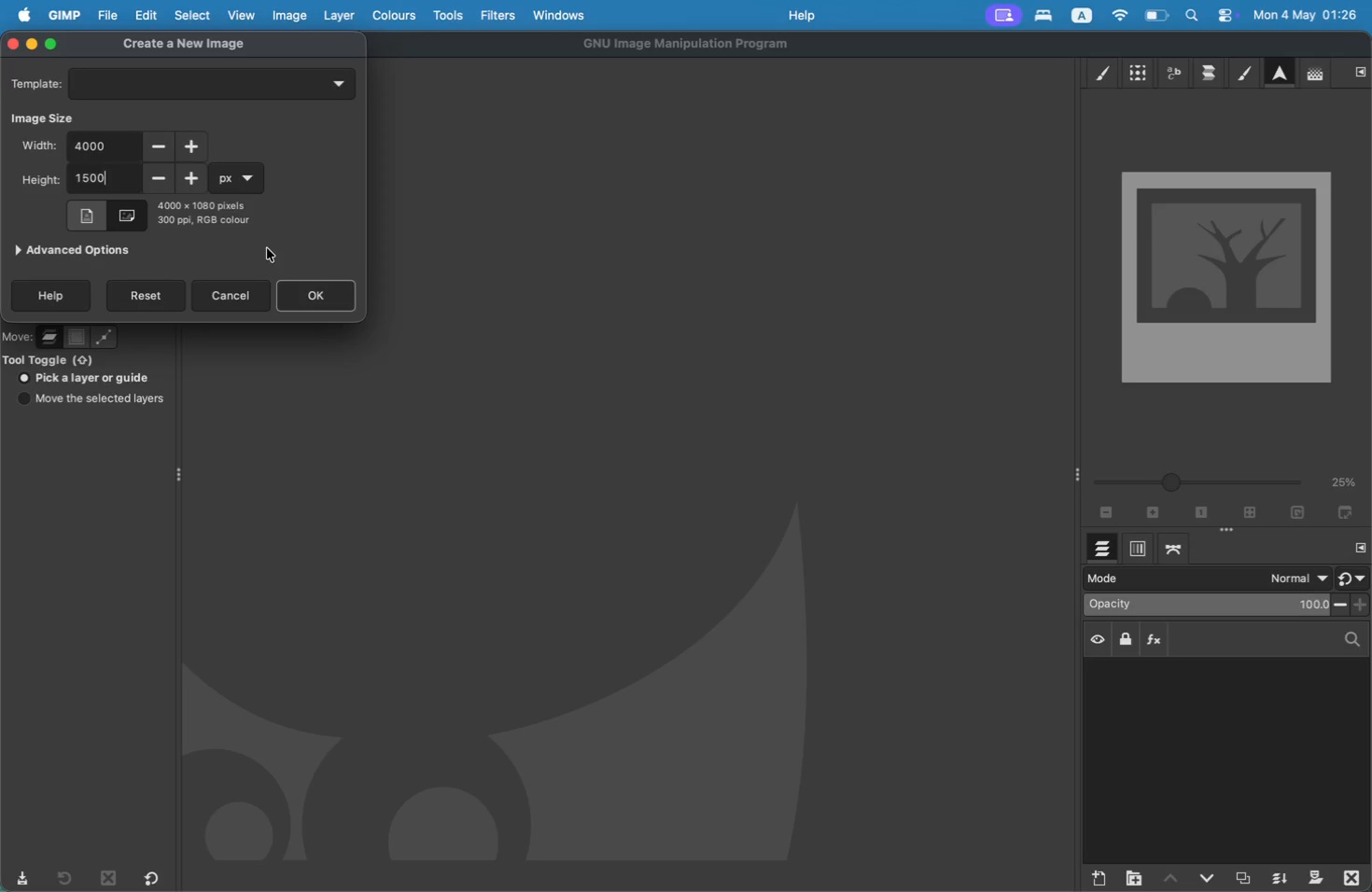 
left_click([321, 285])
 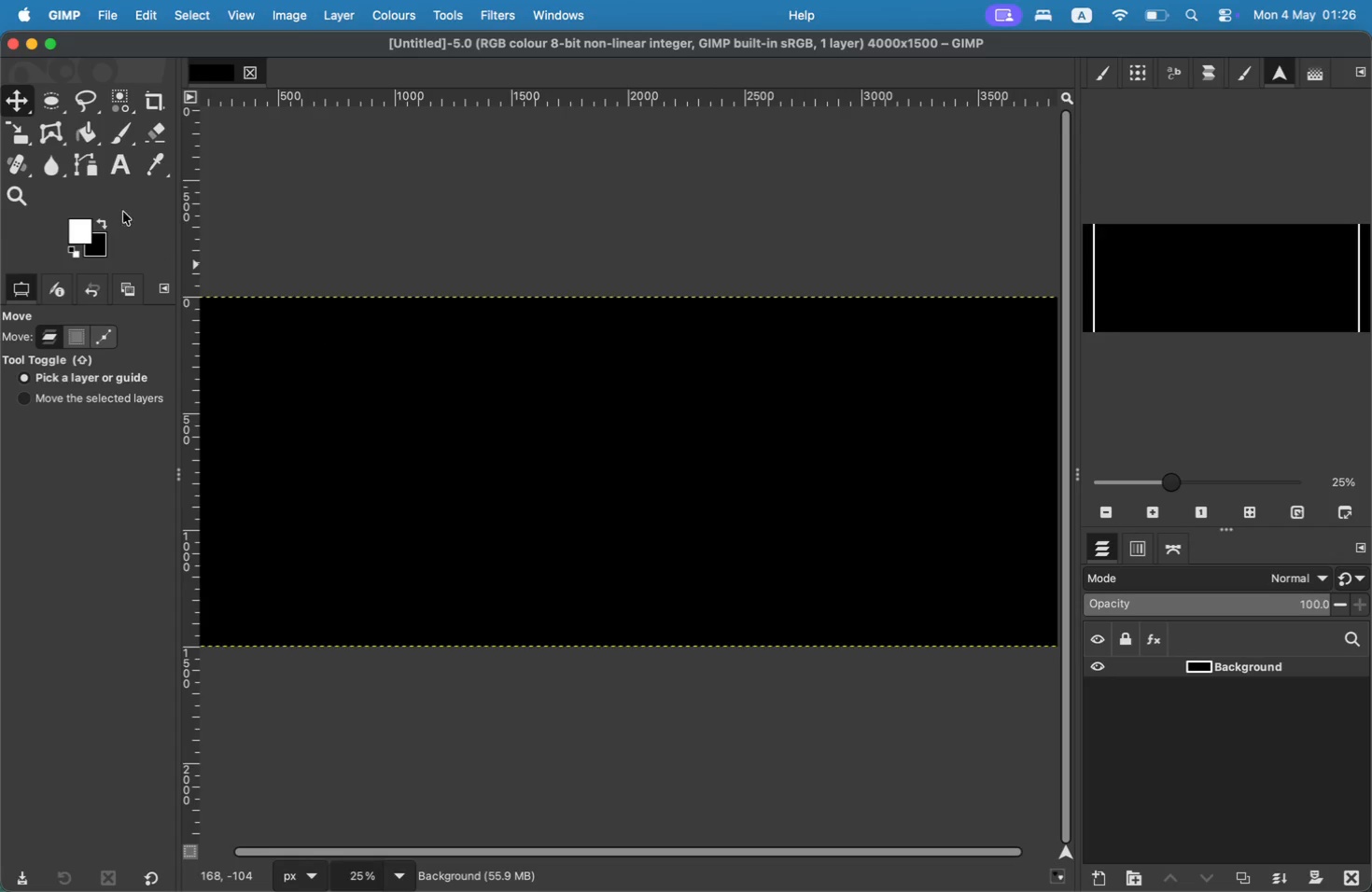 
left_click([106, 222])
 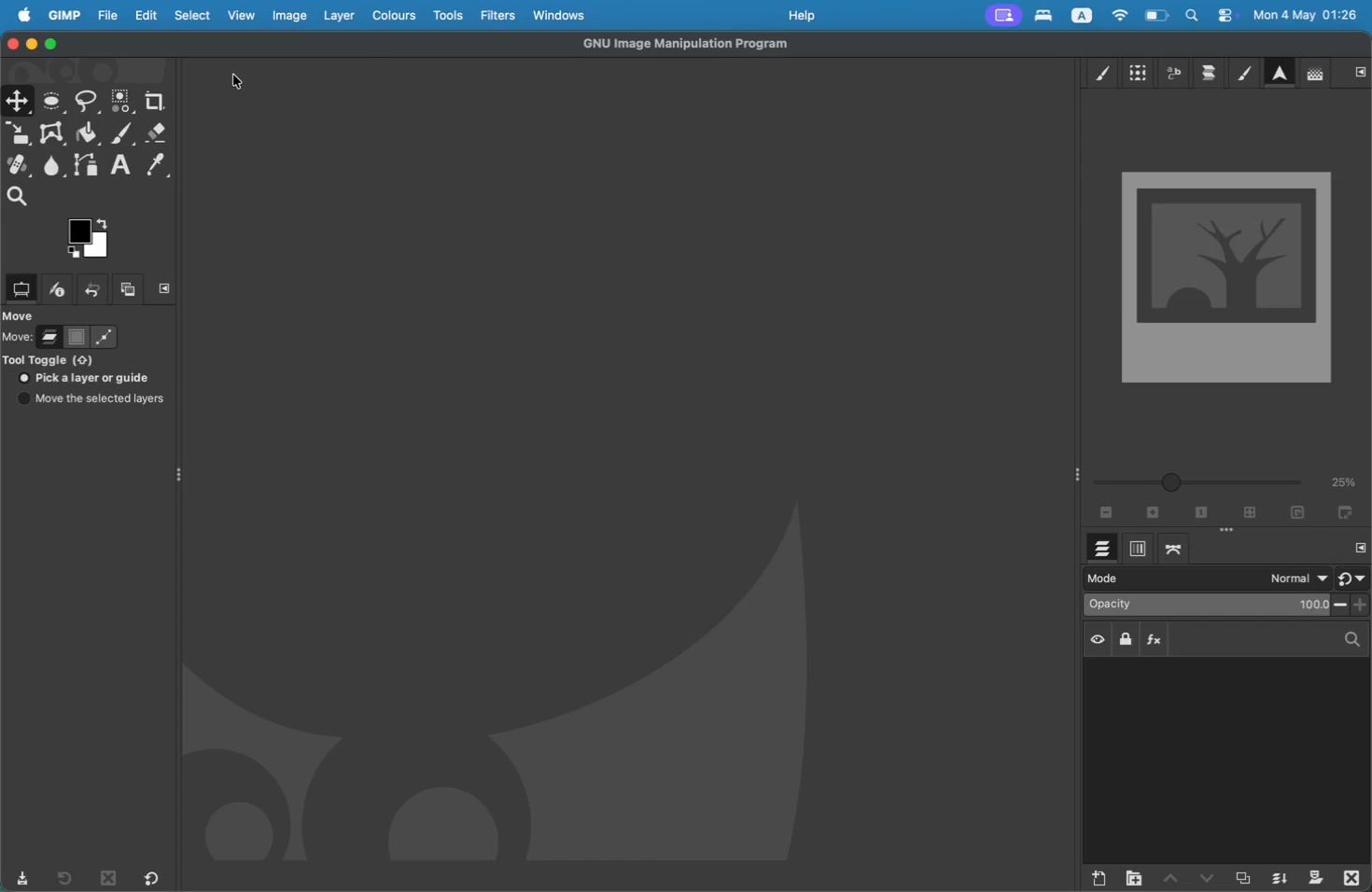 
left_click([95, 11])
 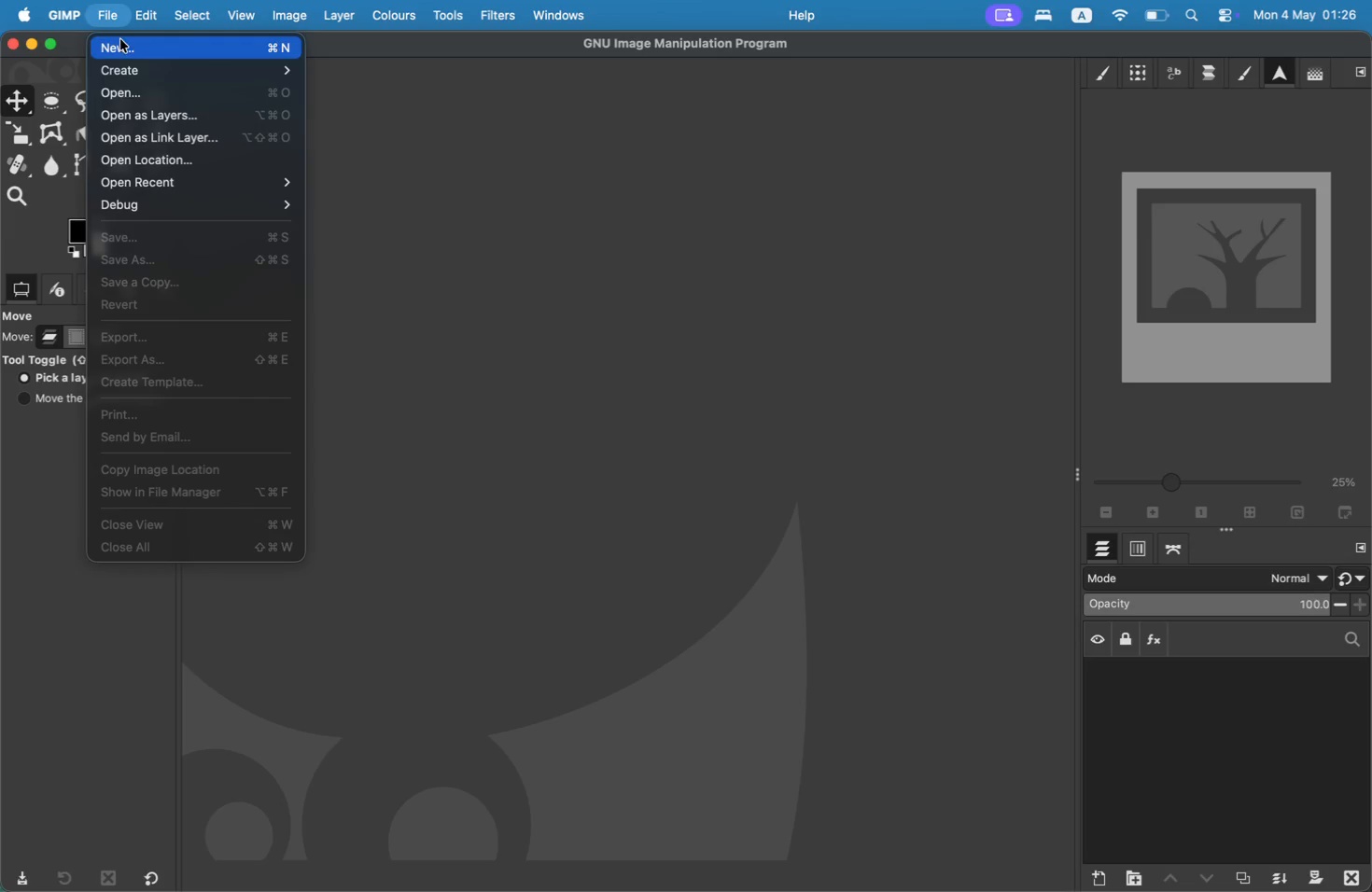 
left_click([128, 50])
 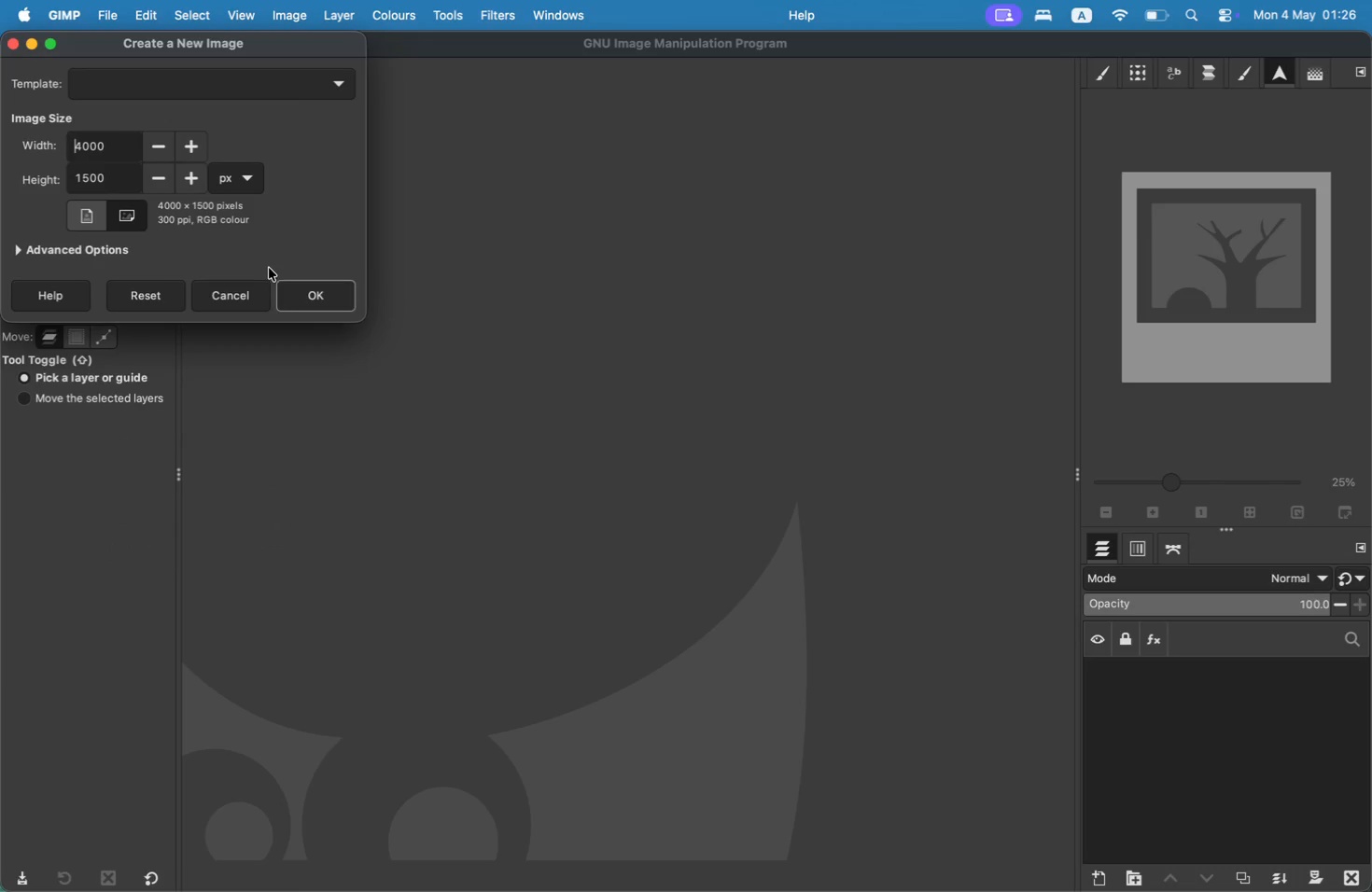 
left_click([293, 304])
 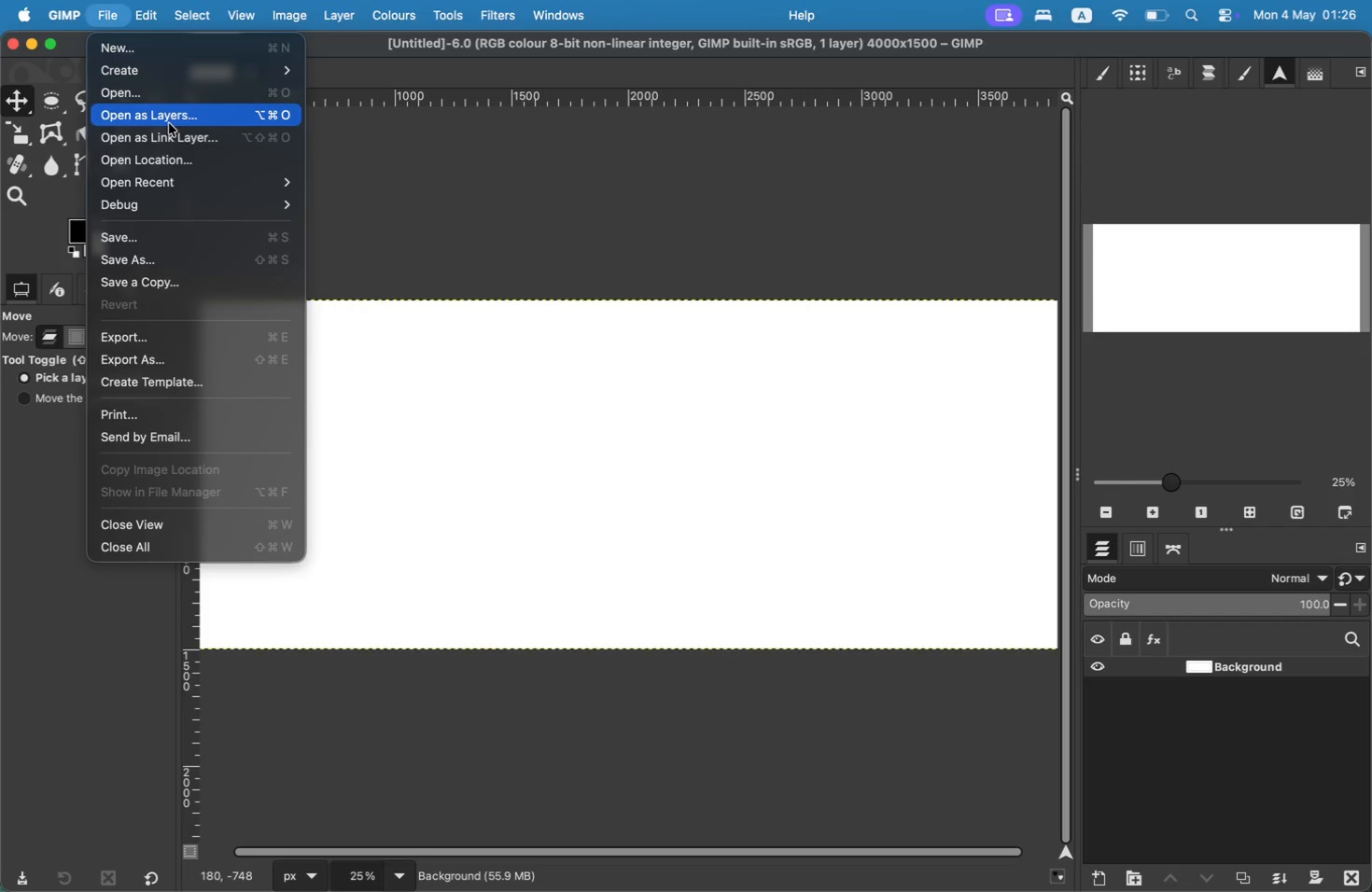 
left_click([169, 123])
 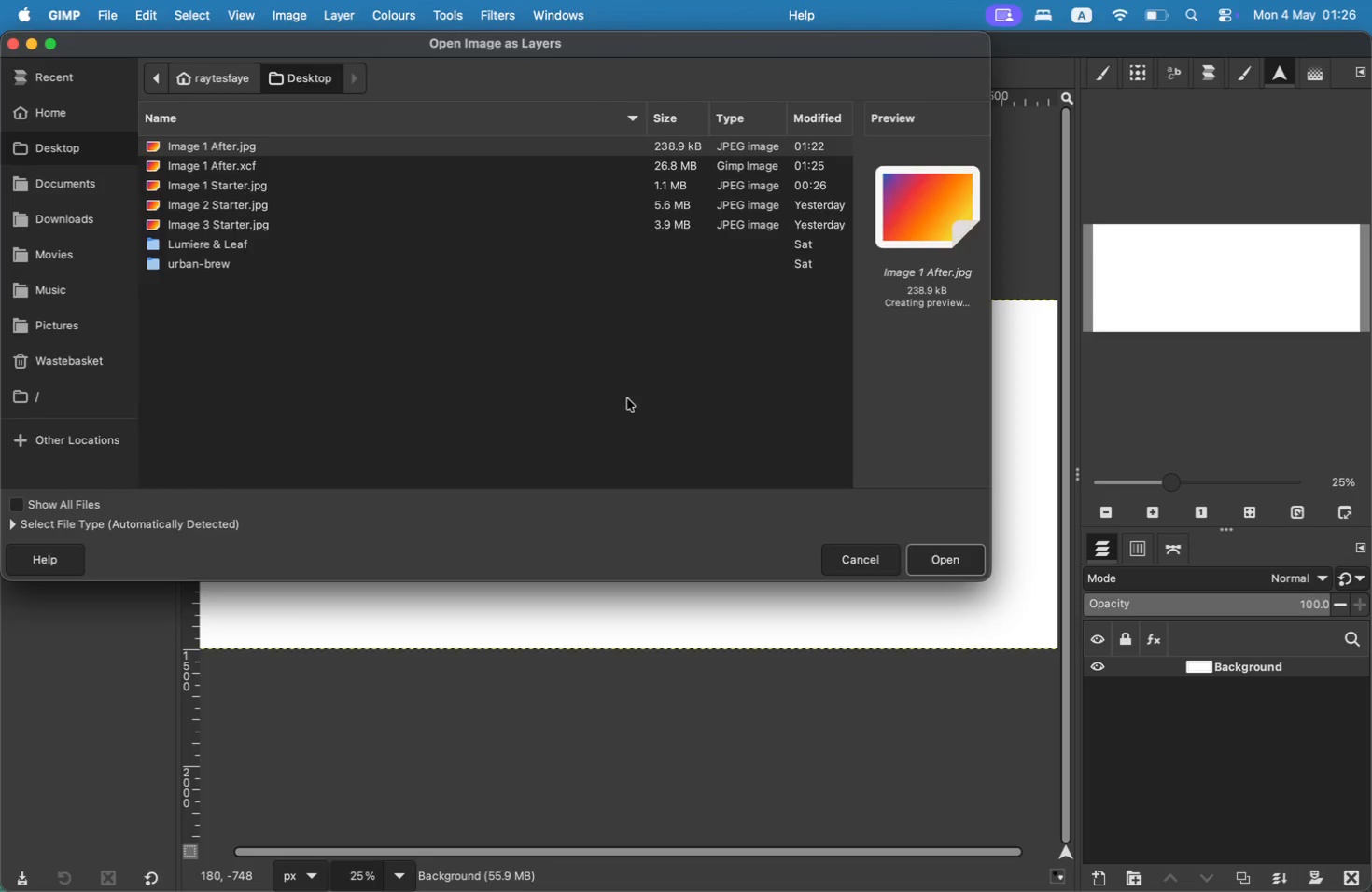 
left_click([948, 548])
 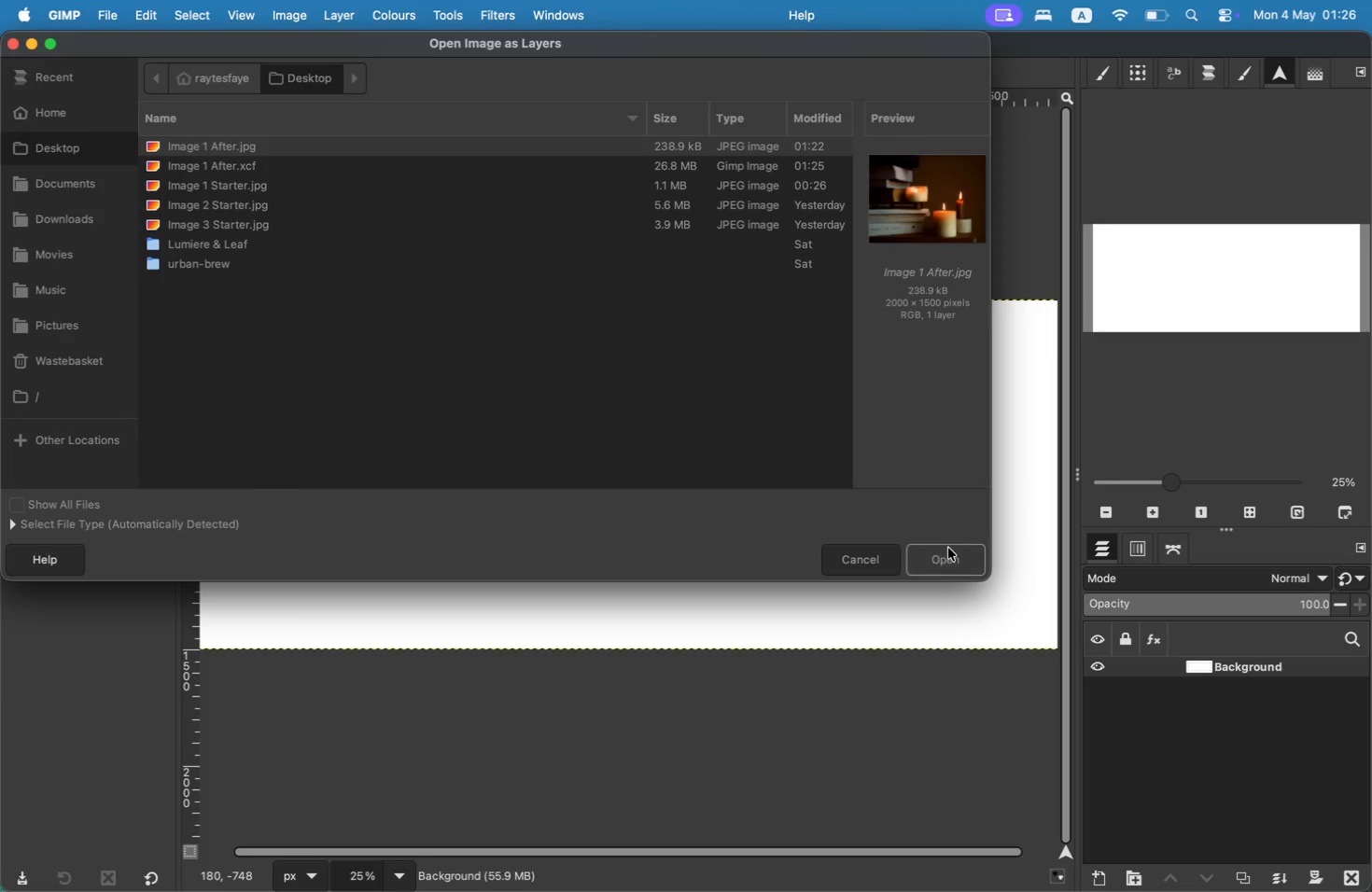 
left_click_drag(start_coordinate=[630, 474], to_coordinate=[827, 474])
 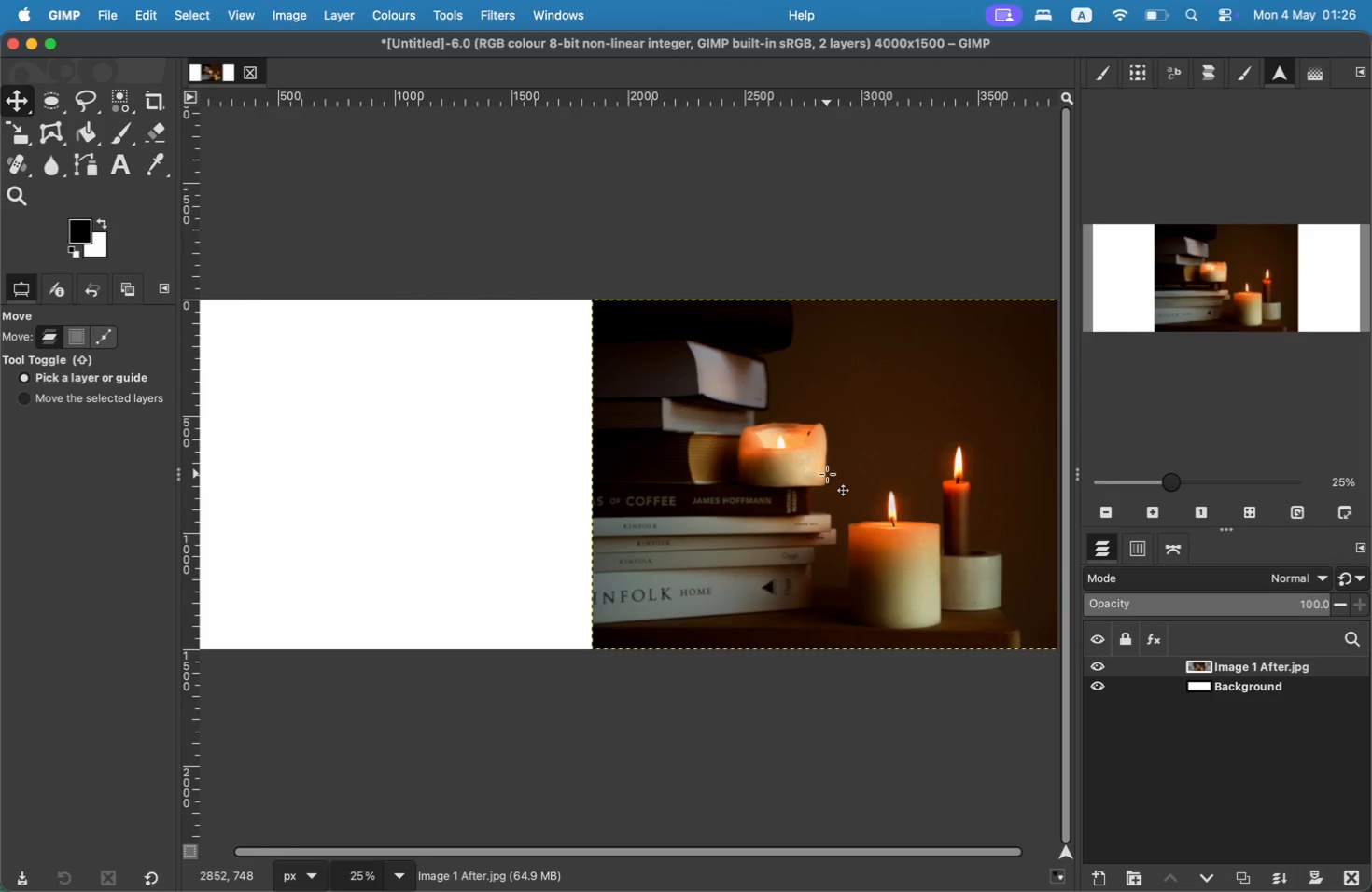 
left_click_drag(start_coordinate=[558, 847], to_coordinate=[651, 855])
 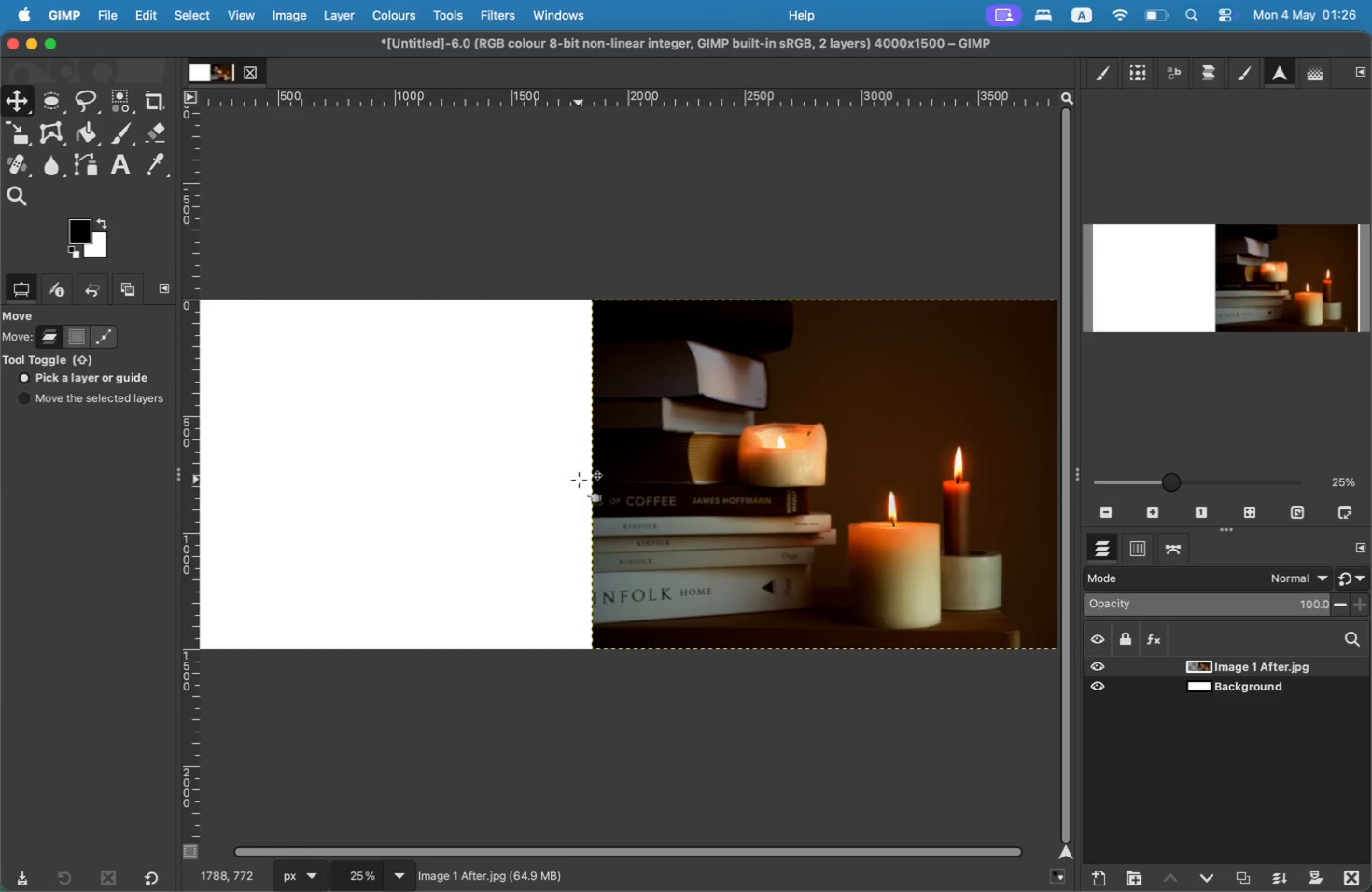 
left_click_drag(start_coordinate=[708, 553], to_coordinate=[744, 553])
 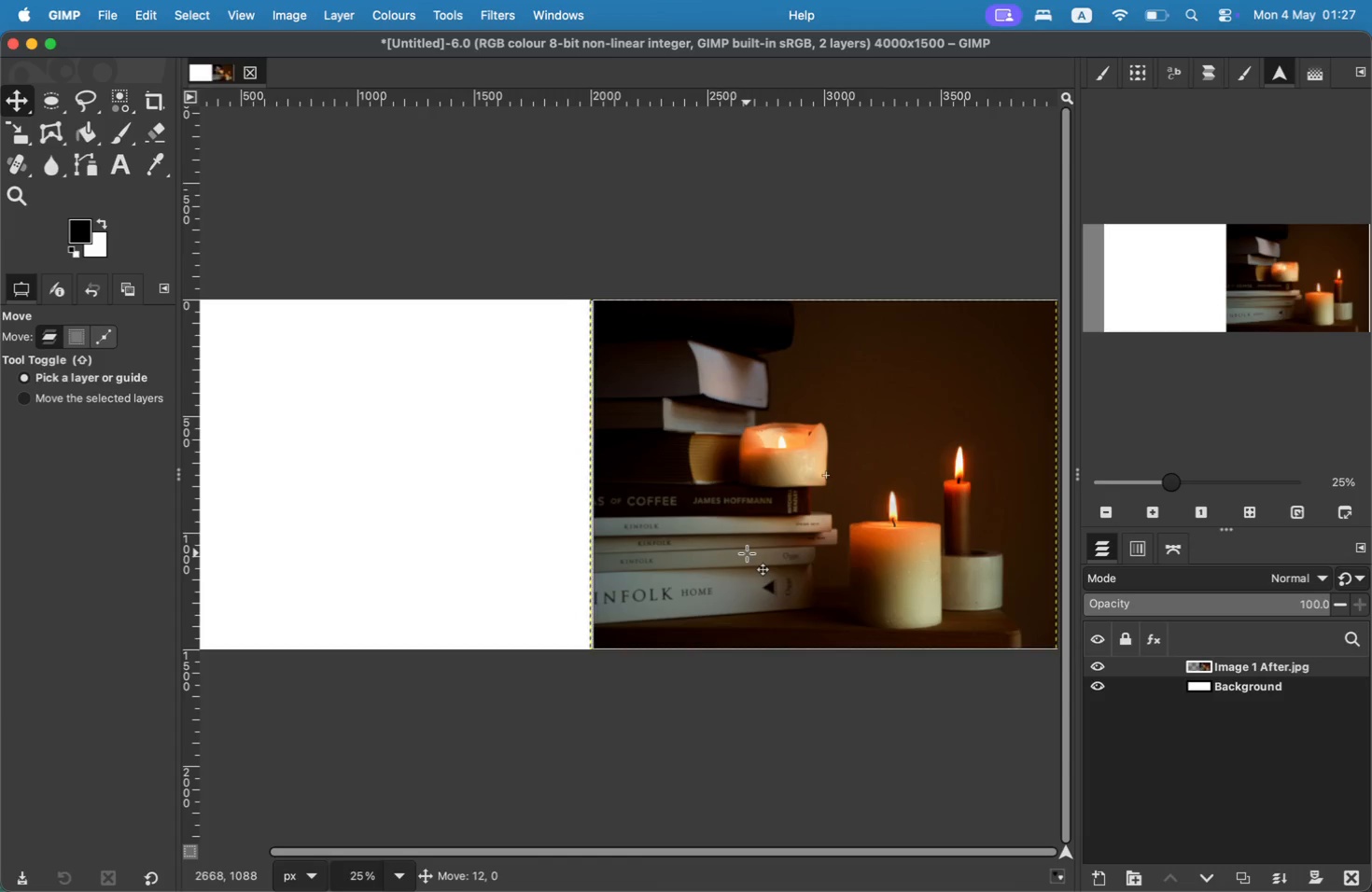 
left_click([747, 553])
 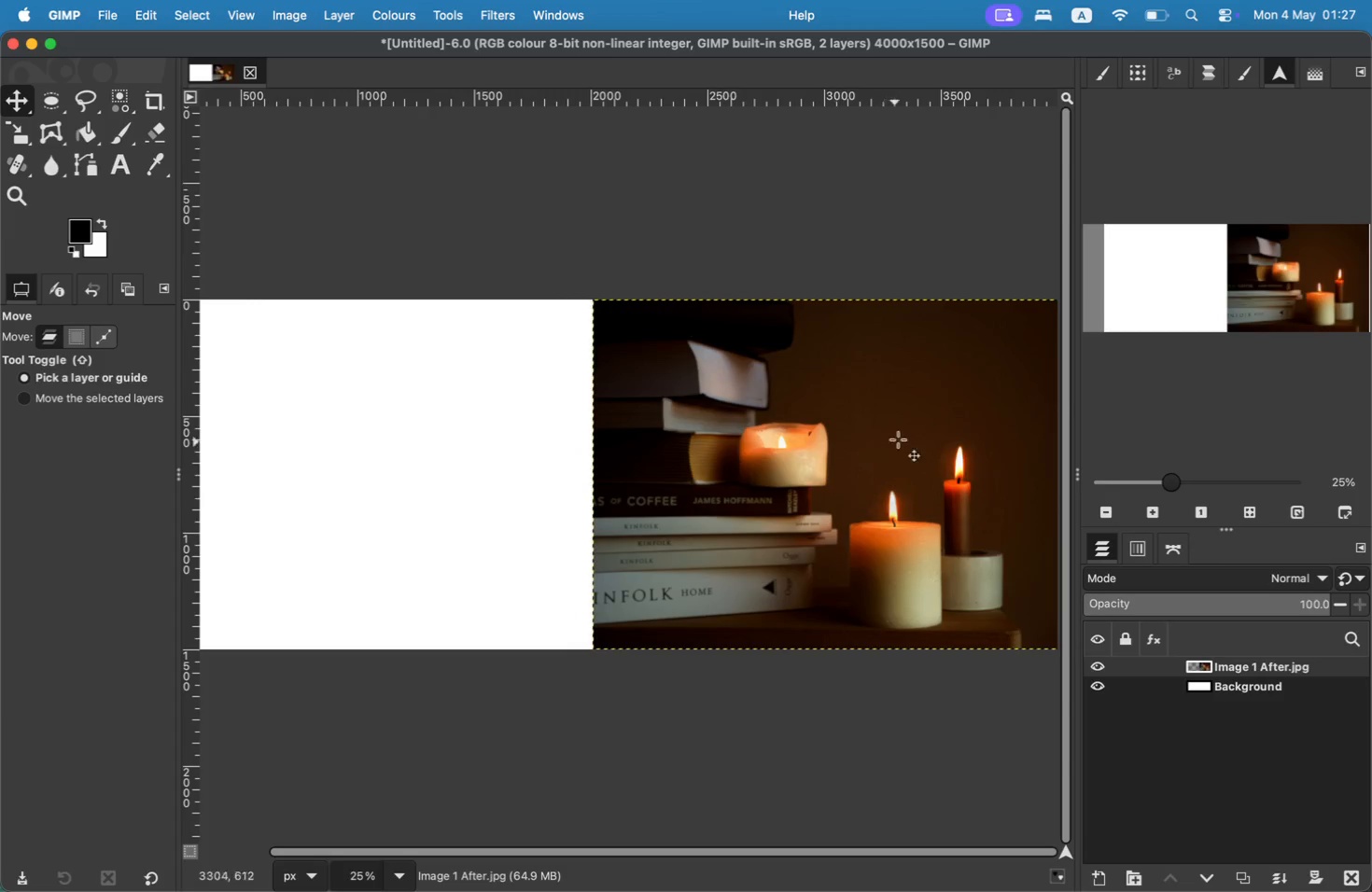 
left_click_drag(start_coordinate=[788, 537], to_coordinate=[809, 536])
 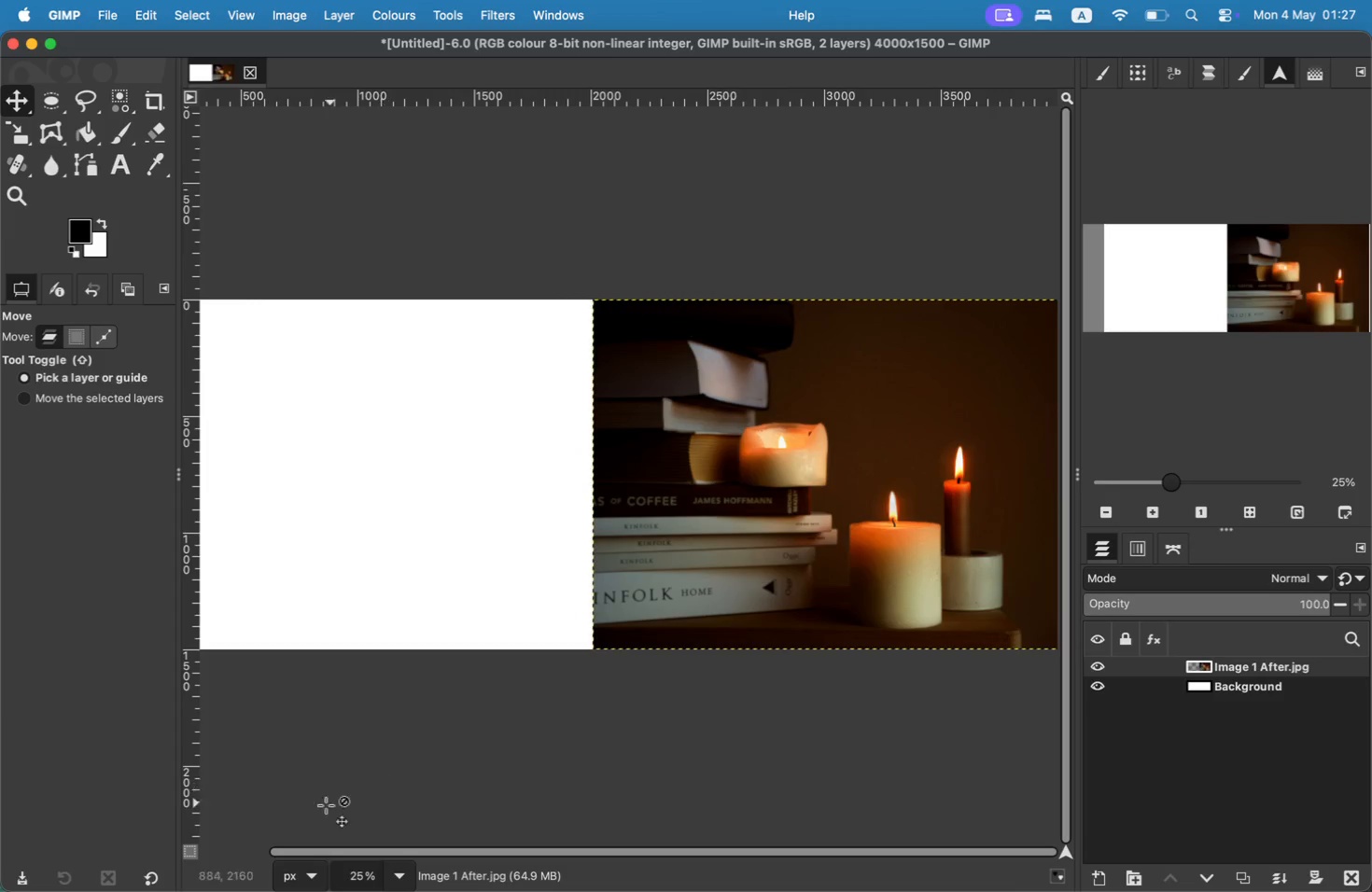 
left_click_drag(start_coordinate=[809, 537], to_coordinate=[836, 543])
 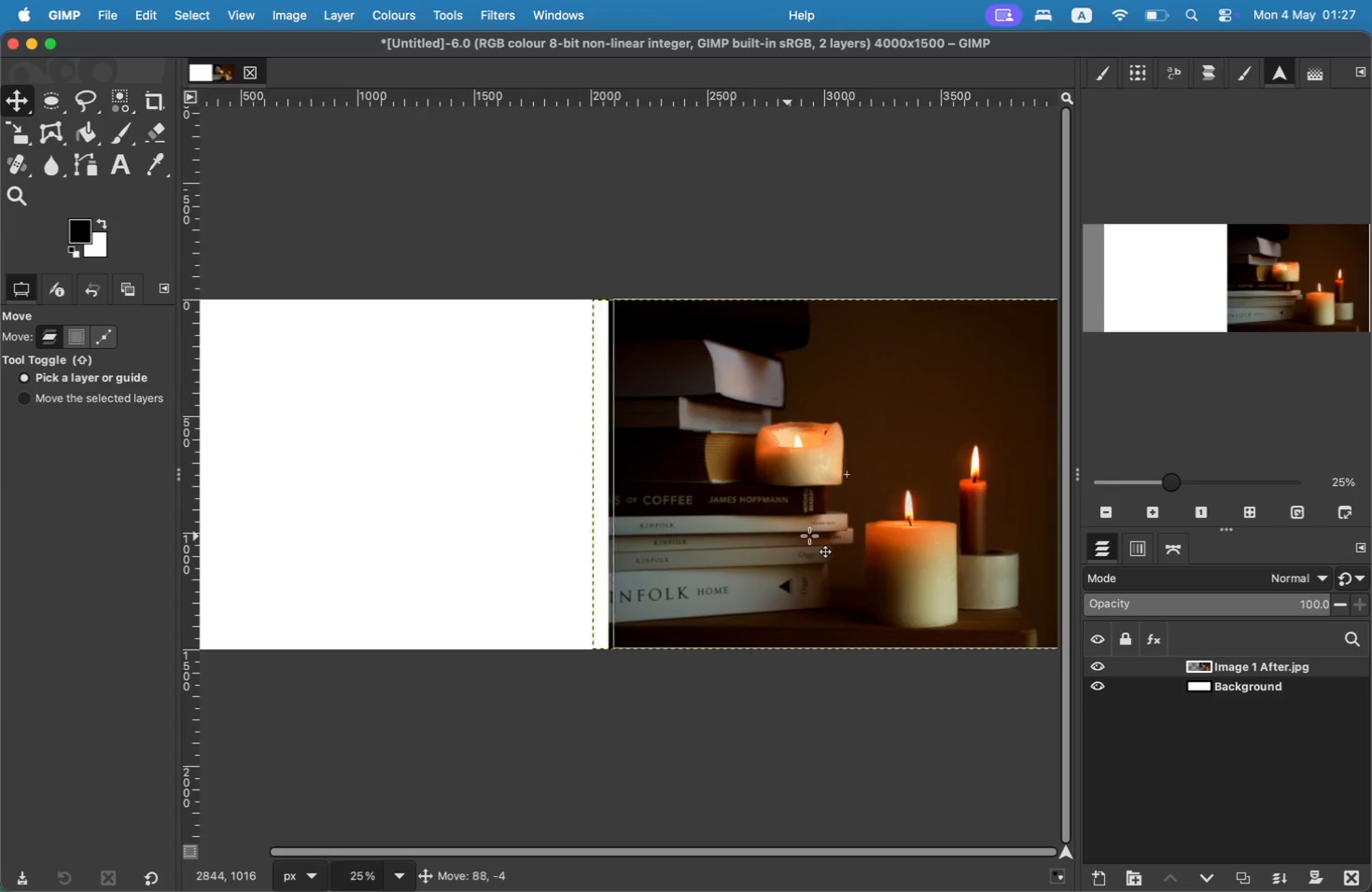 
left_click_drag(start_coordinate=[836, 542], to_coordinate=[847, 533])
 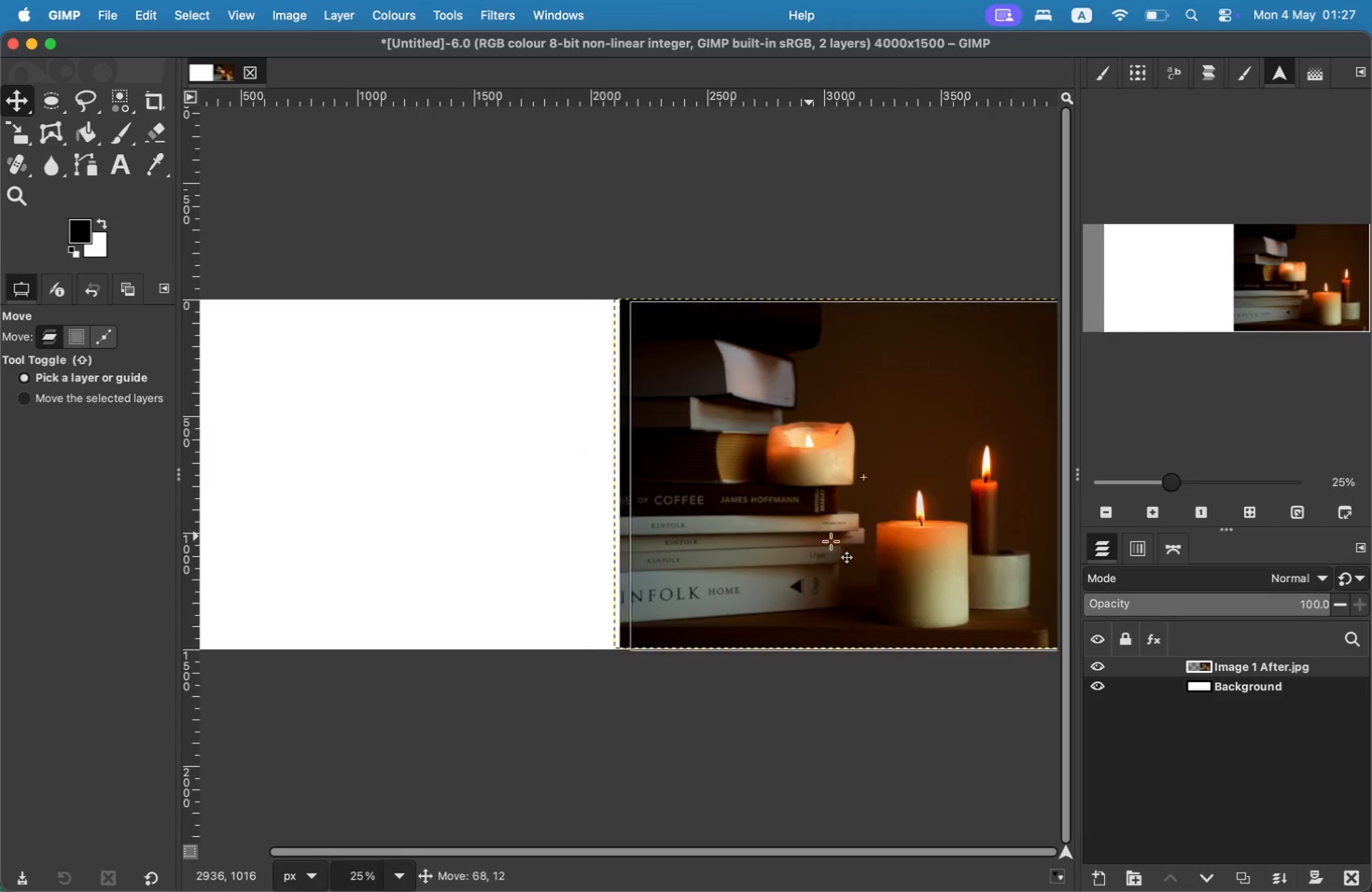 
left_click_drag(start_coordinate=[847, 533], to_coordinate=[786, 536])
 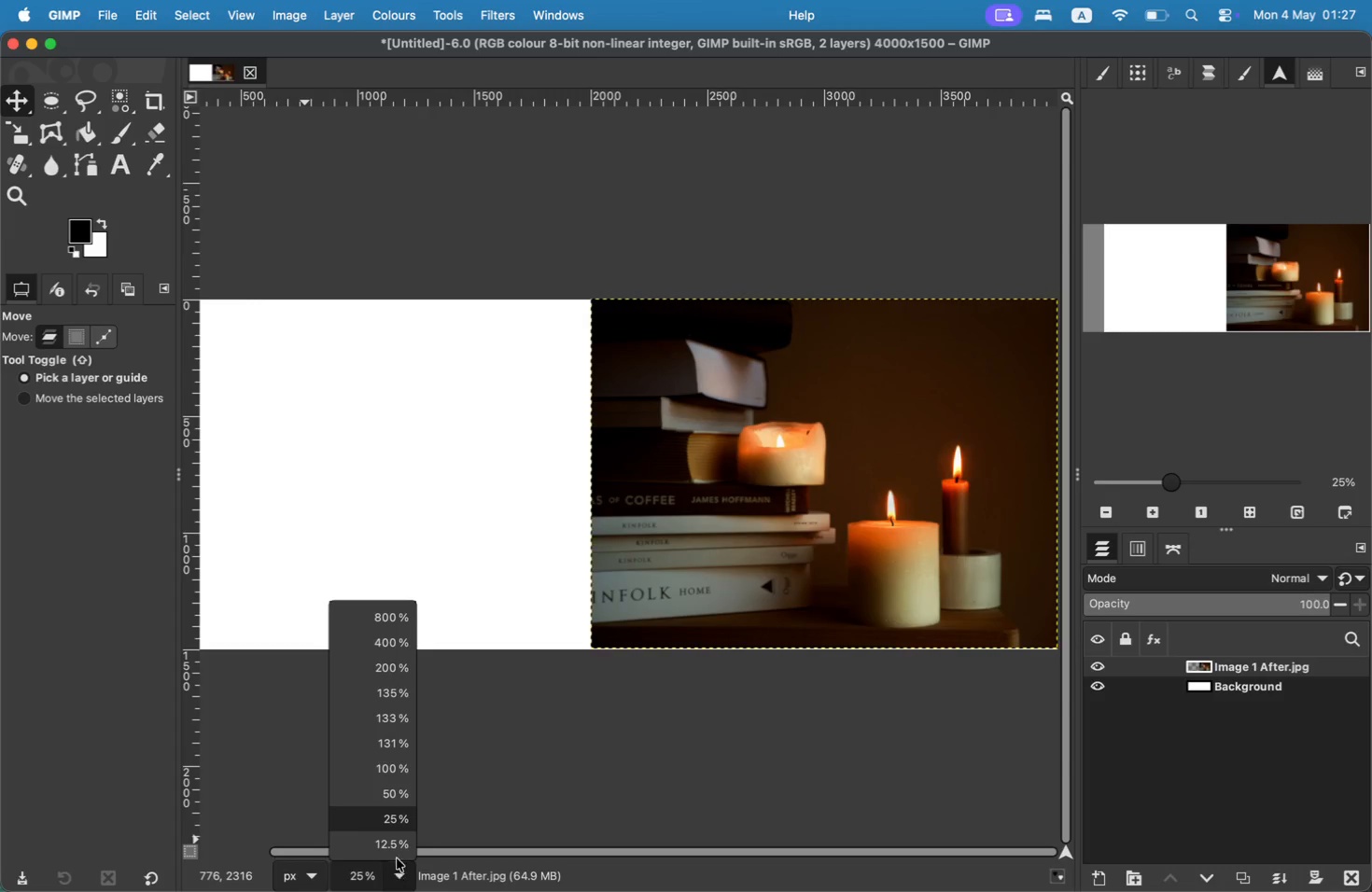 
left_click([395, 839])
 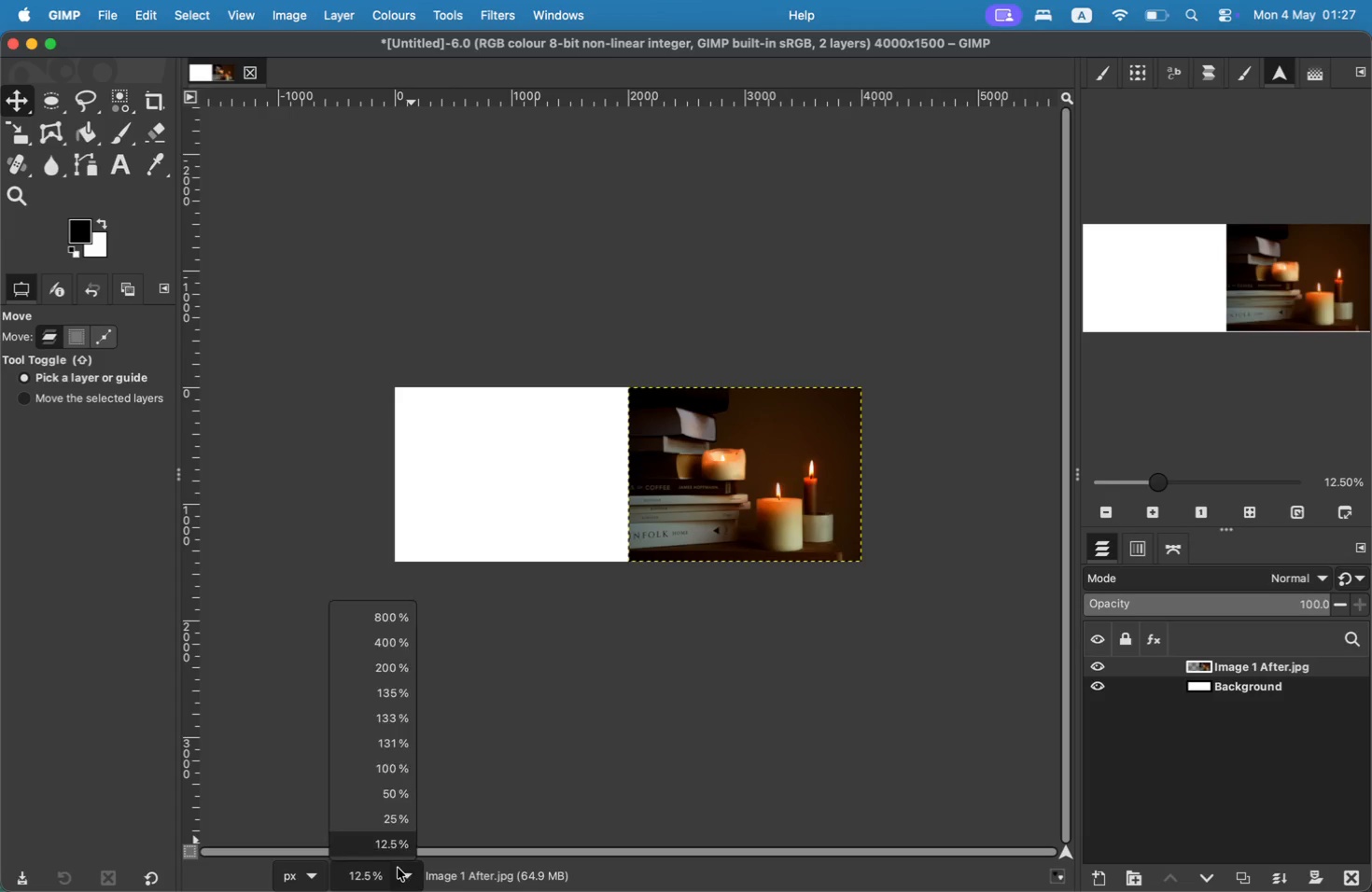 
left_click([399, 786])
 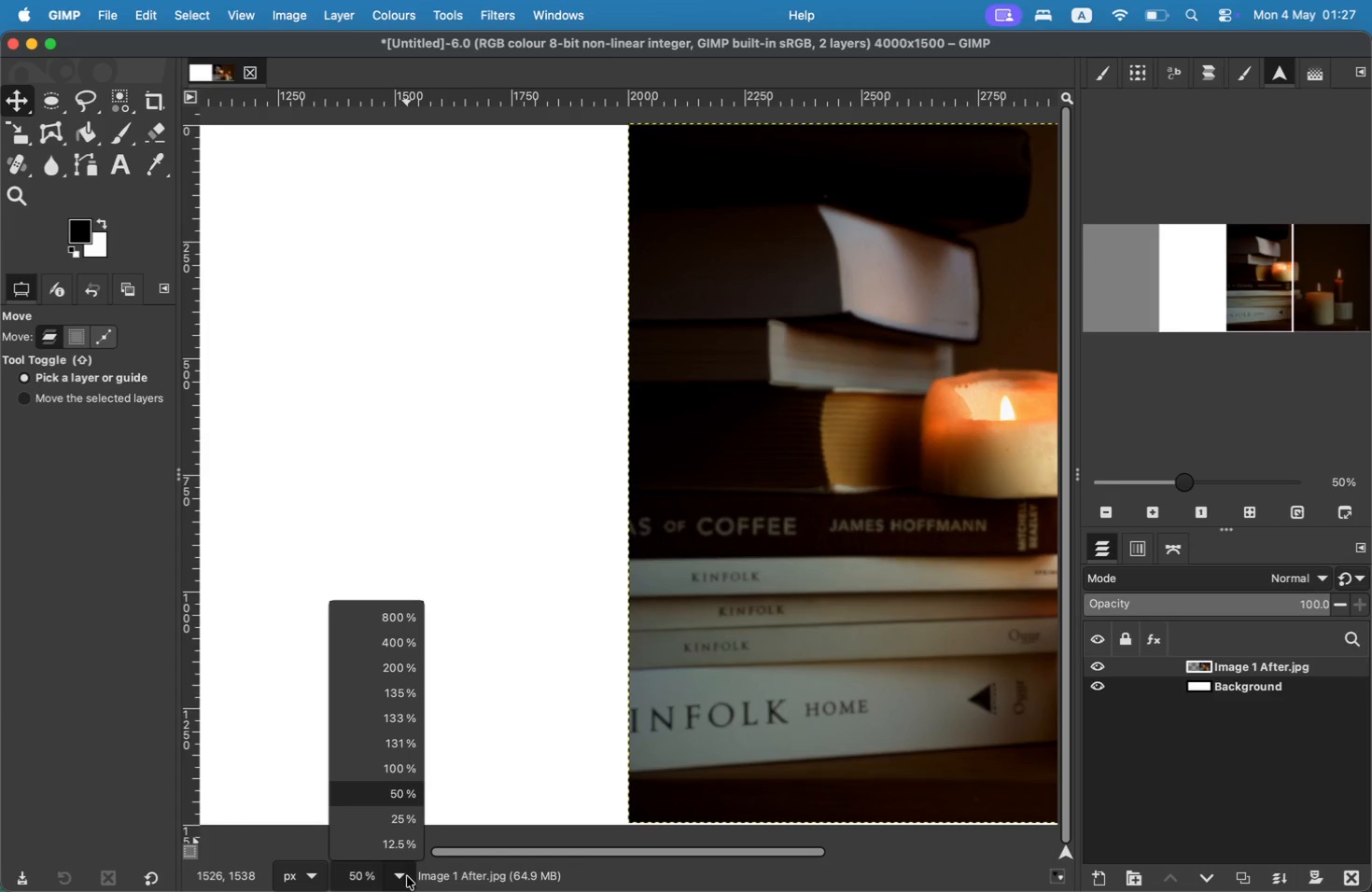 
left_click([415, 819])
 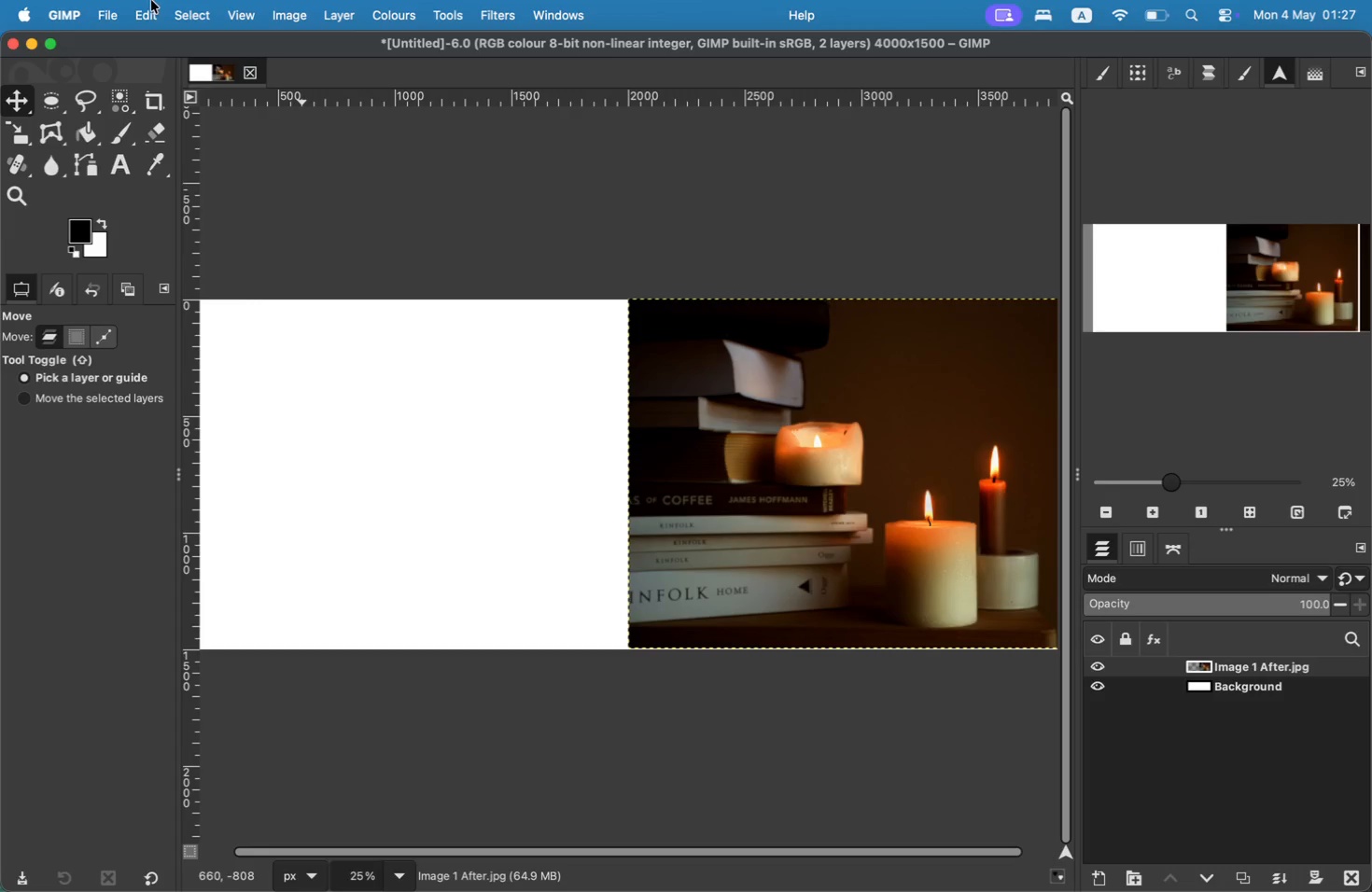 
left_click([123, 8])
 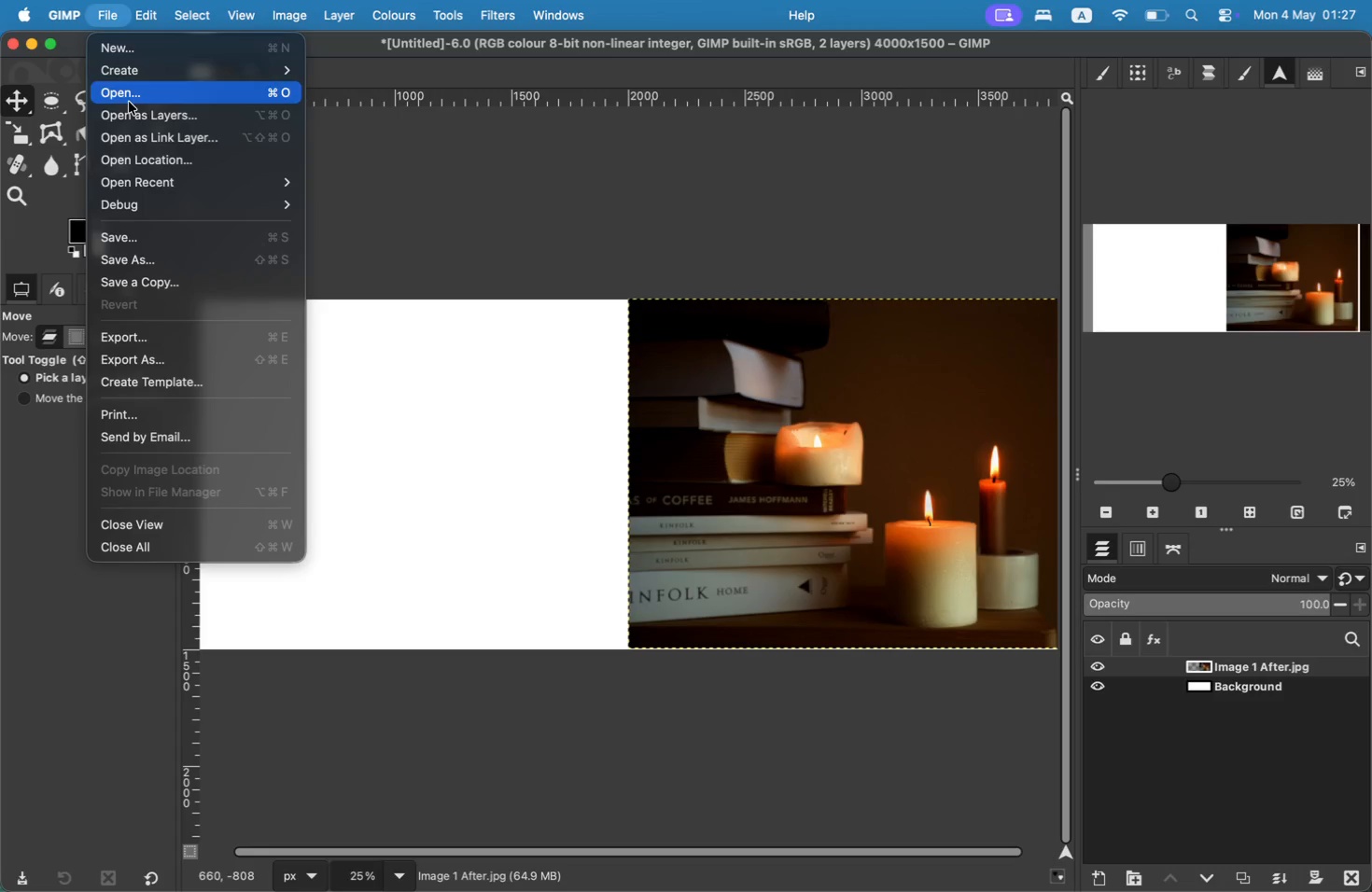 
left_click([136, 117])
 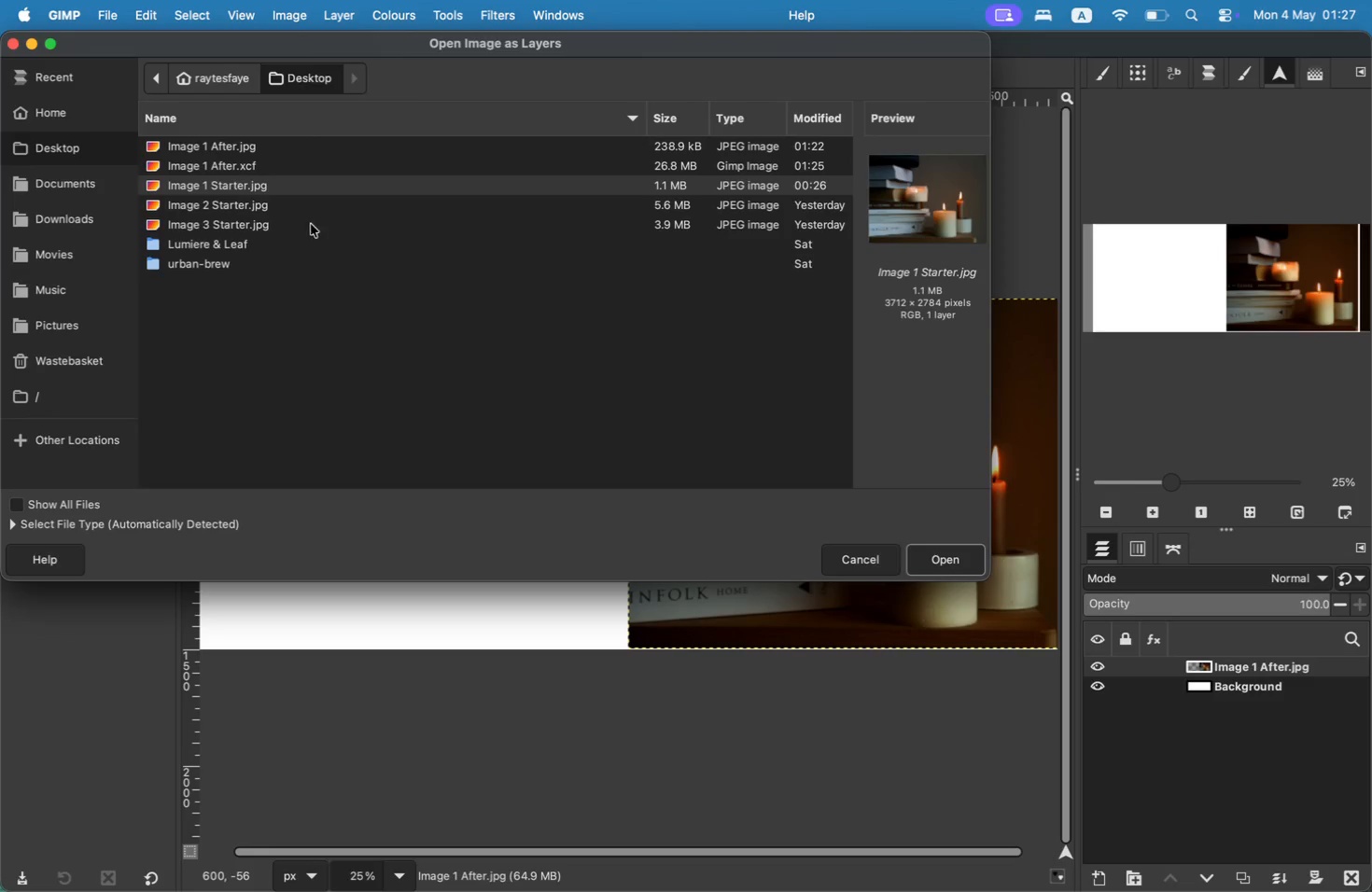 
left_click([965, 569])
 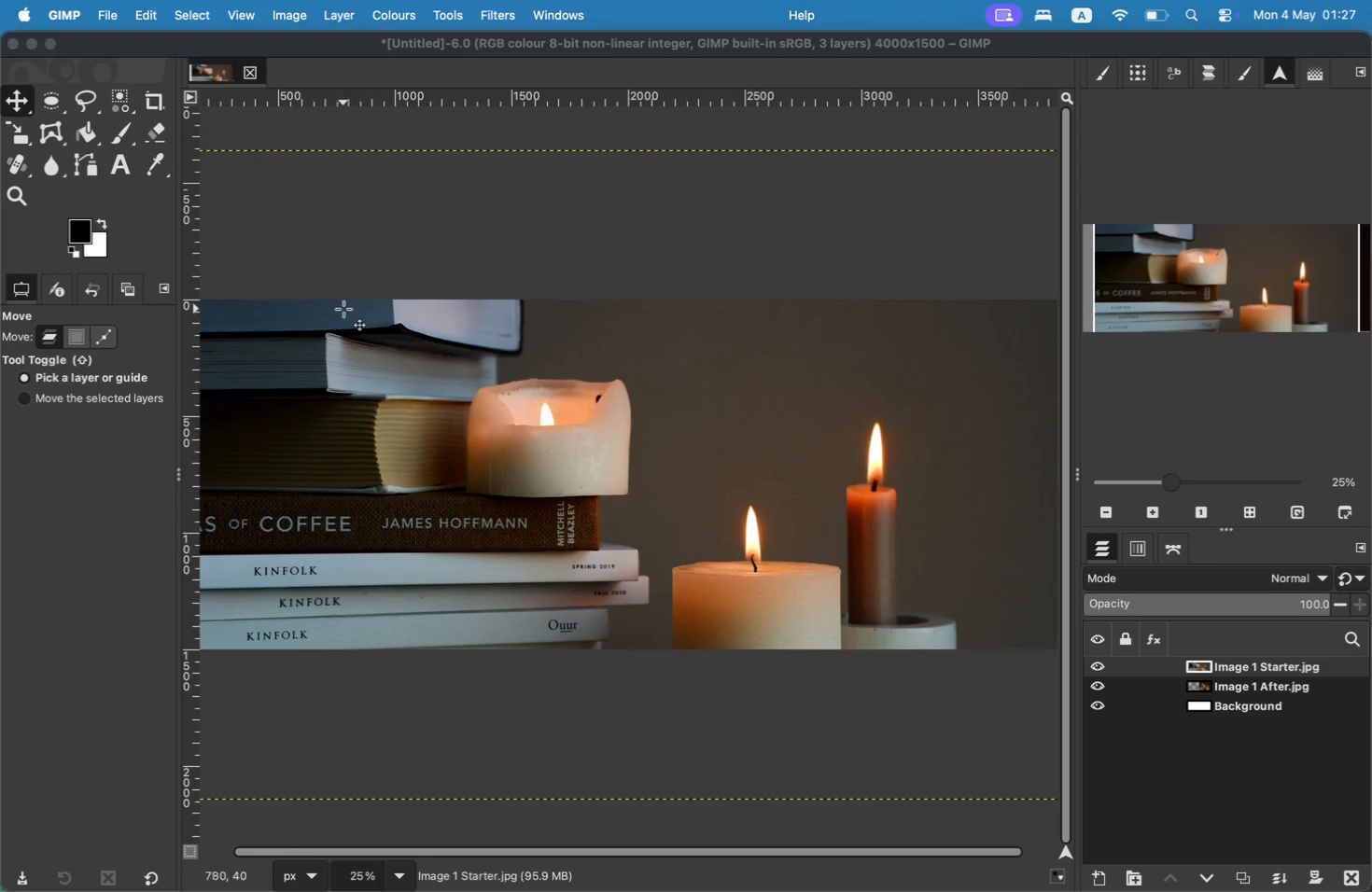 
mouse_move([303, 24])
 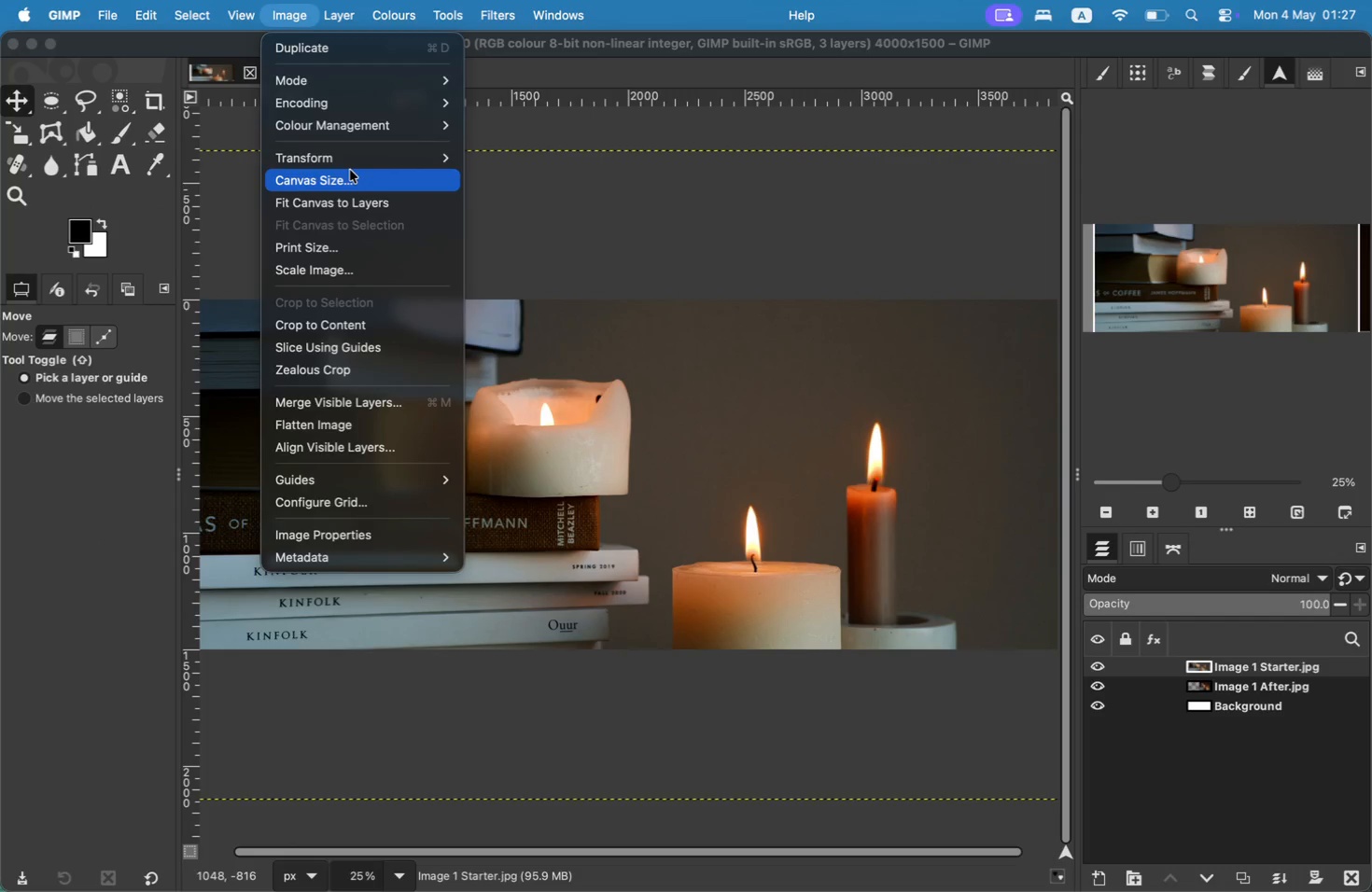 
mouse_move([355, 151])
 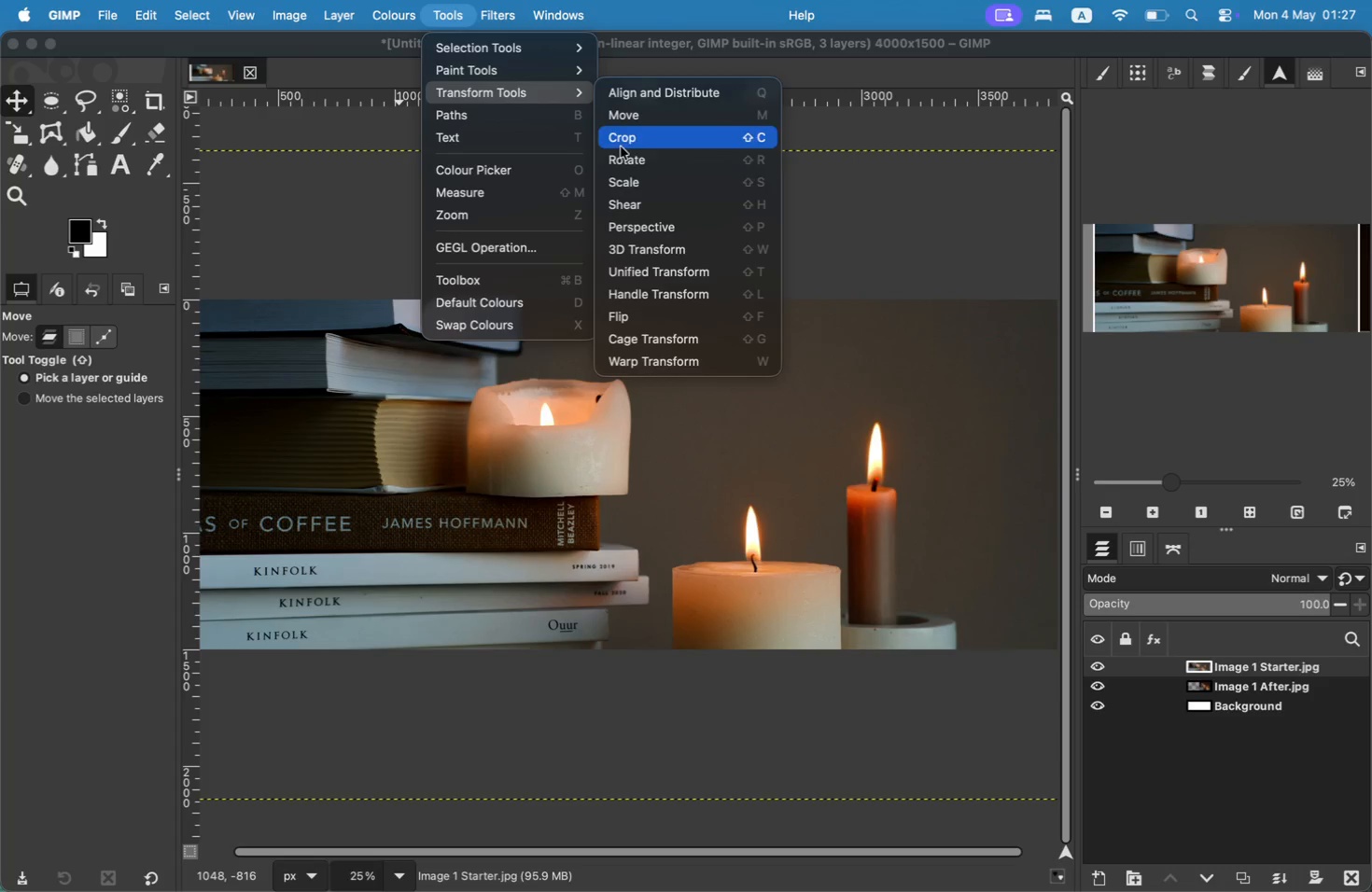 
left_click([635, 179])
 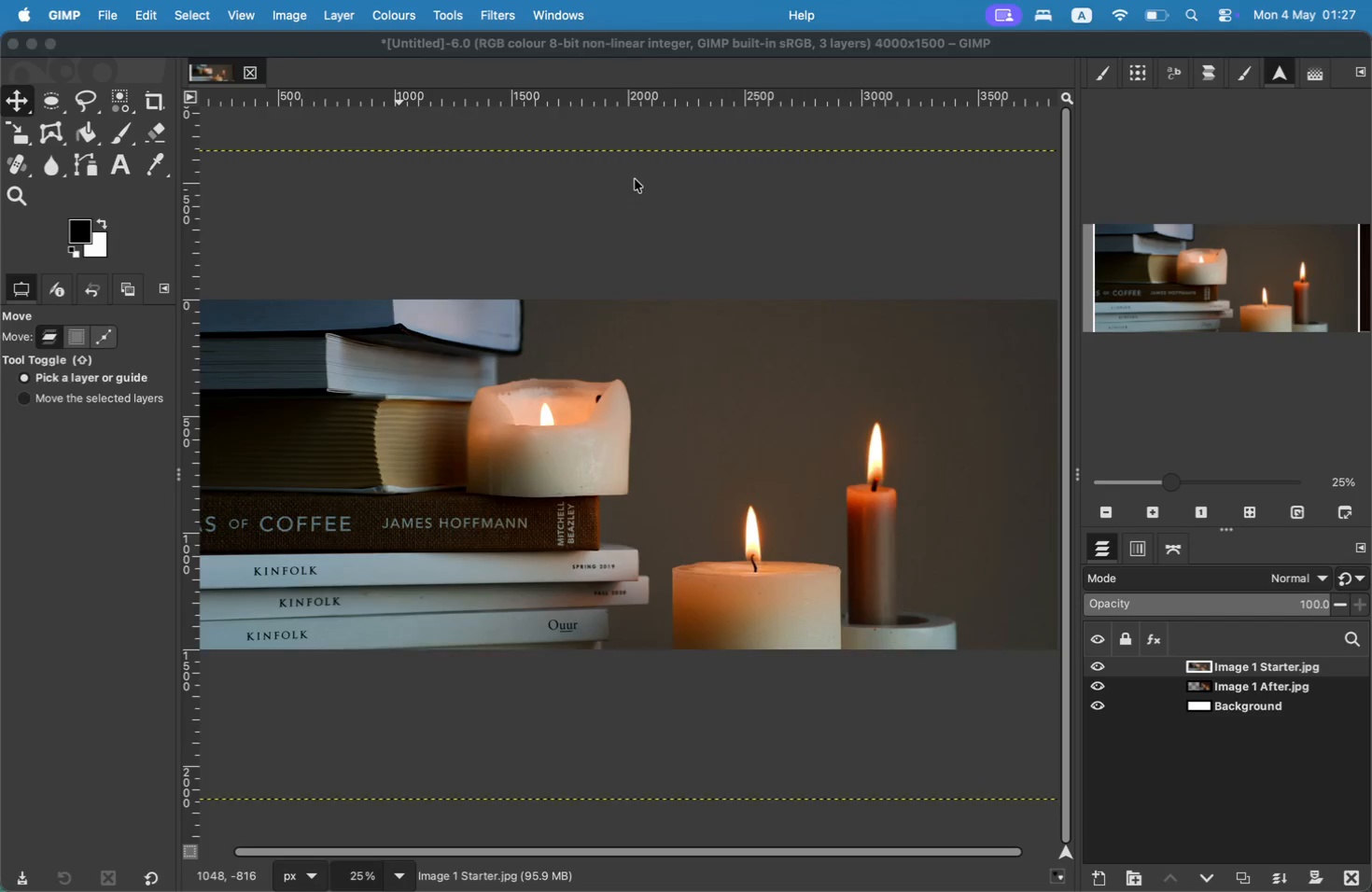 
left_click_drag(start_coordinate=[907, 173], to_coordinate=[845, 171])
 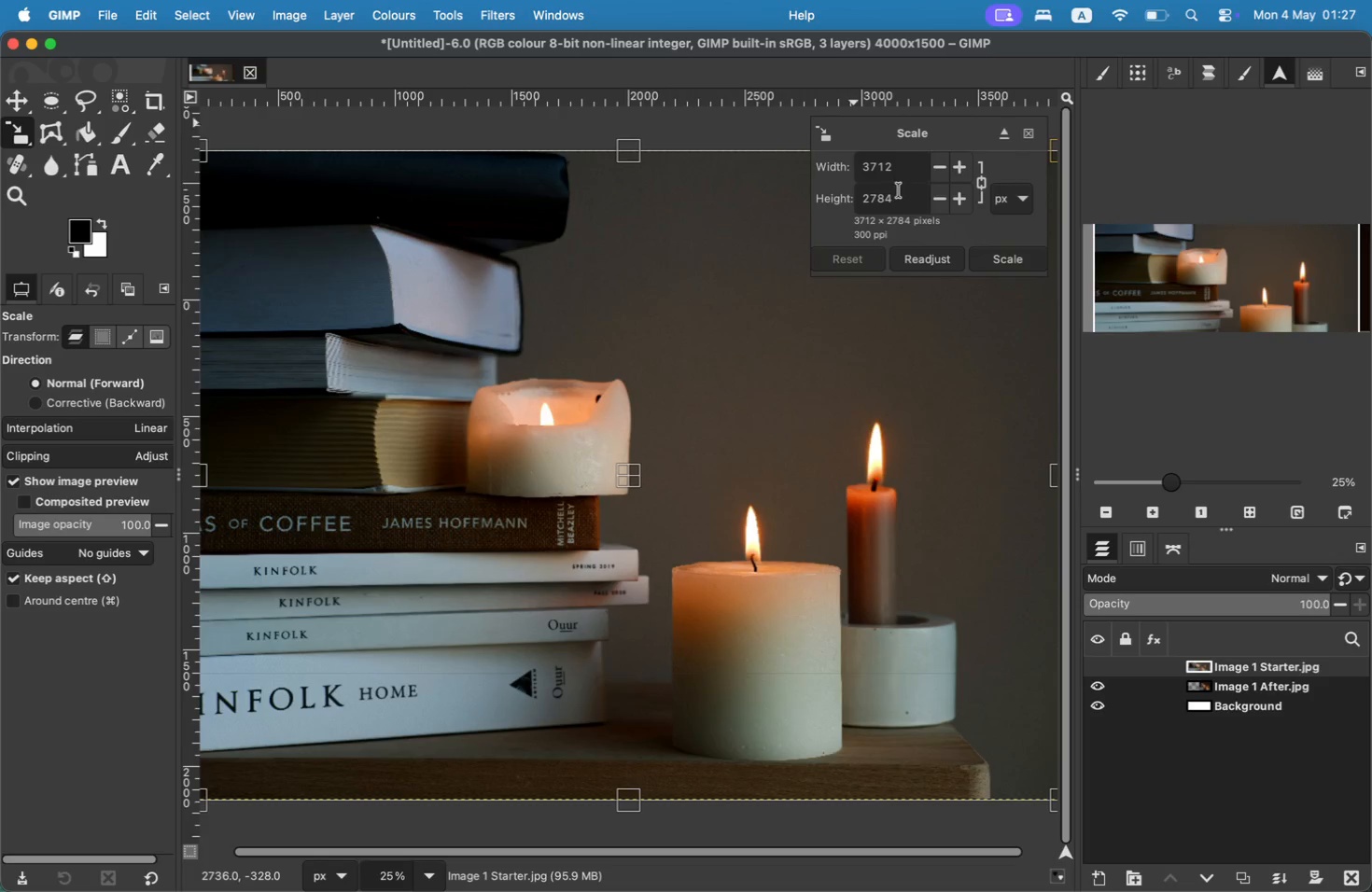 
type(2000)
 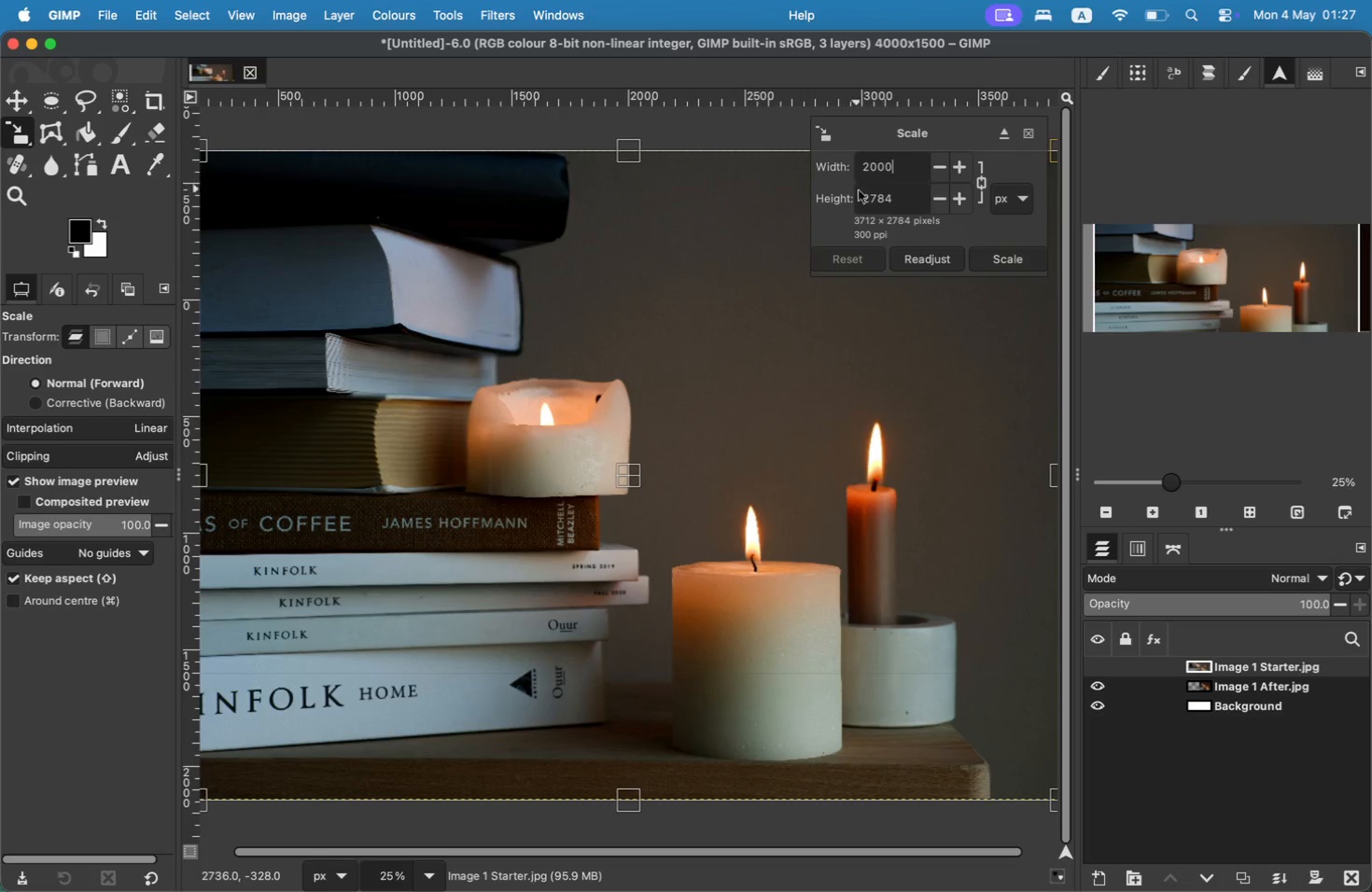 
left_click([889, 198])
 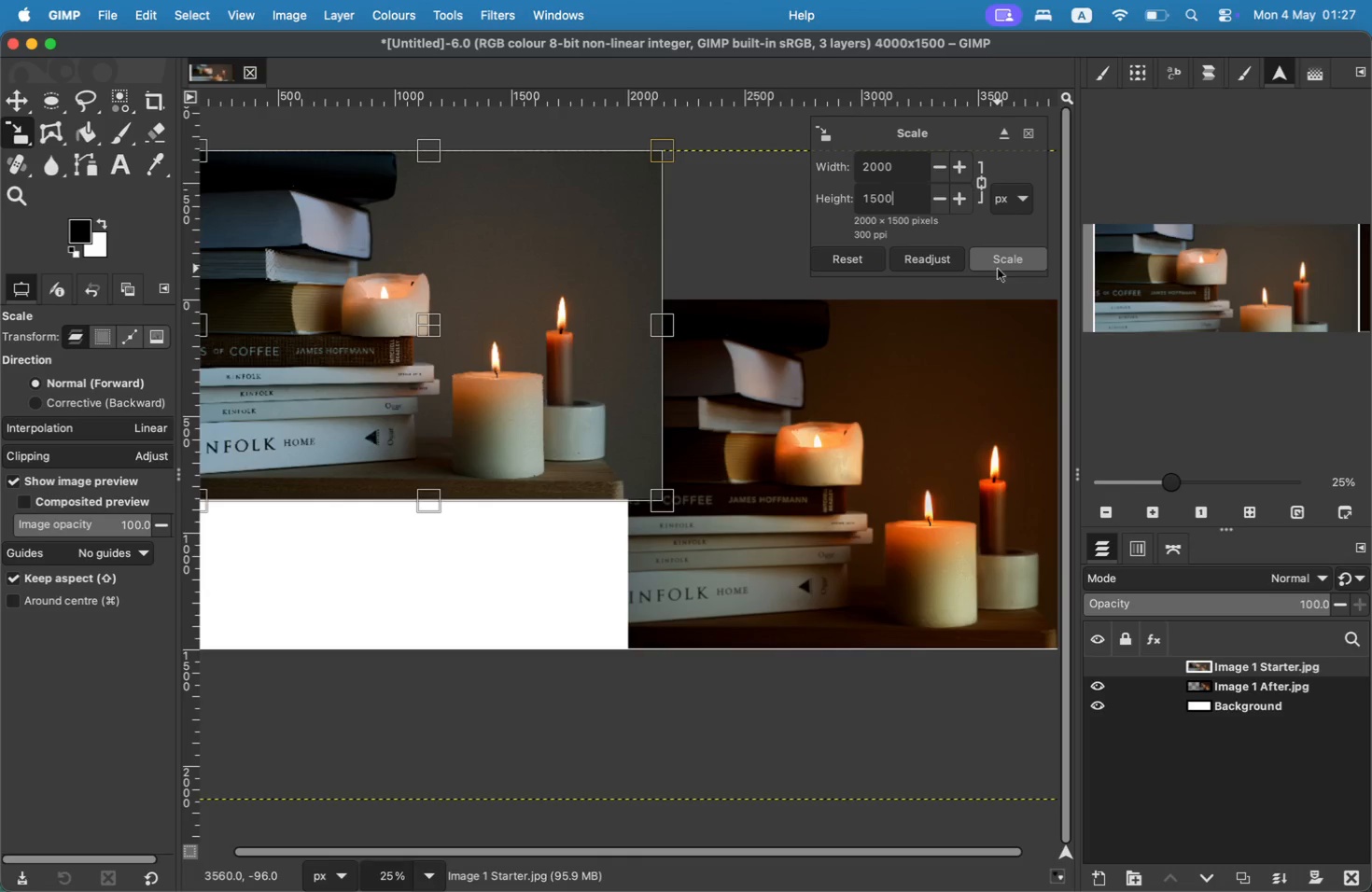 
left_click([998, 268])
 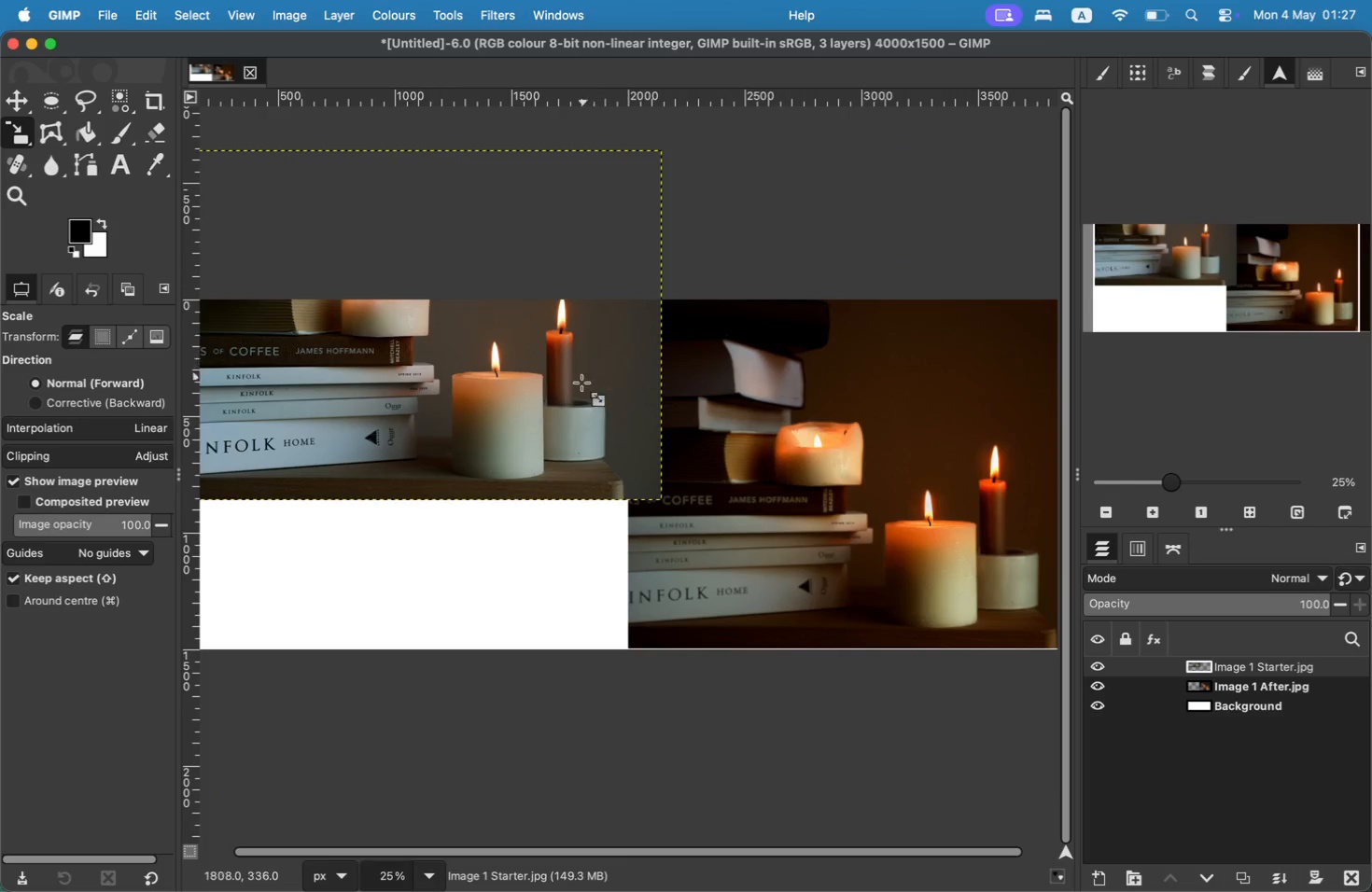 
left_click_drag(start_coordinate=[409, 851], to_coordinate=[288, 838])
 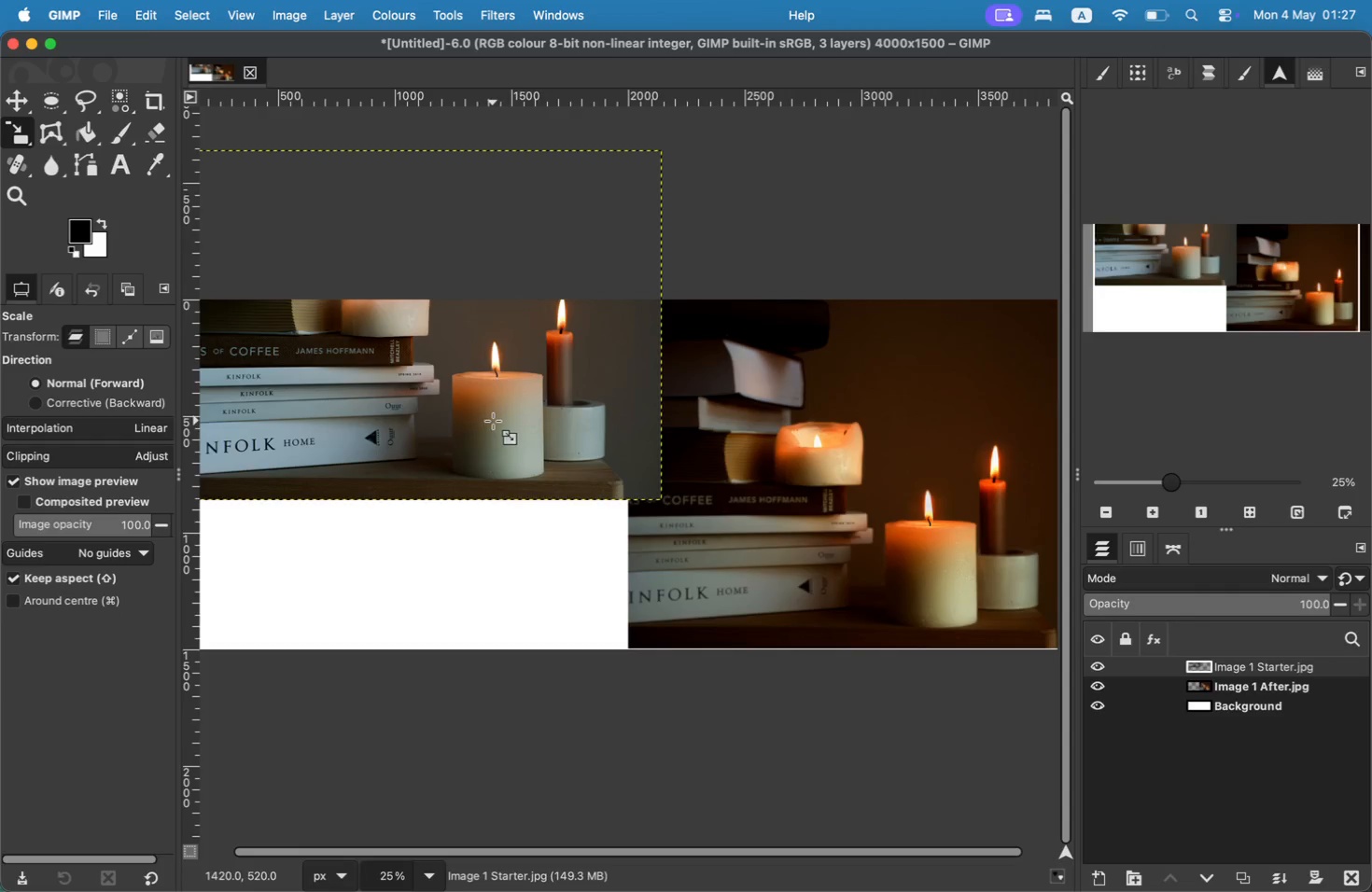 
left_click_drag(start_coordinate=[483, 390], to_coordinate=[407, 488])
 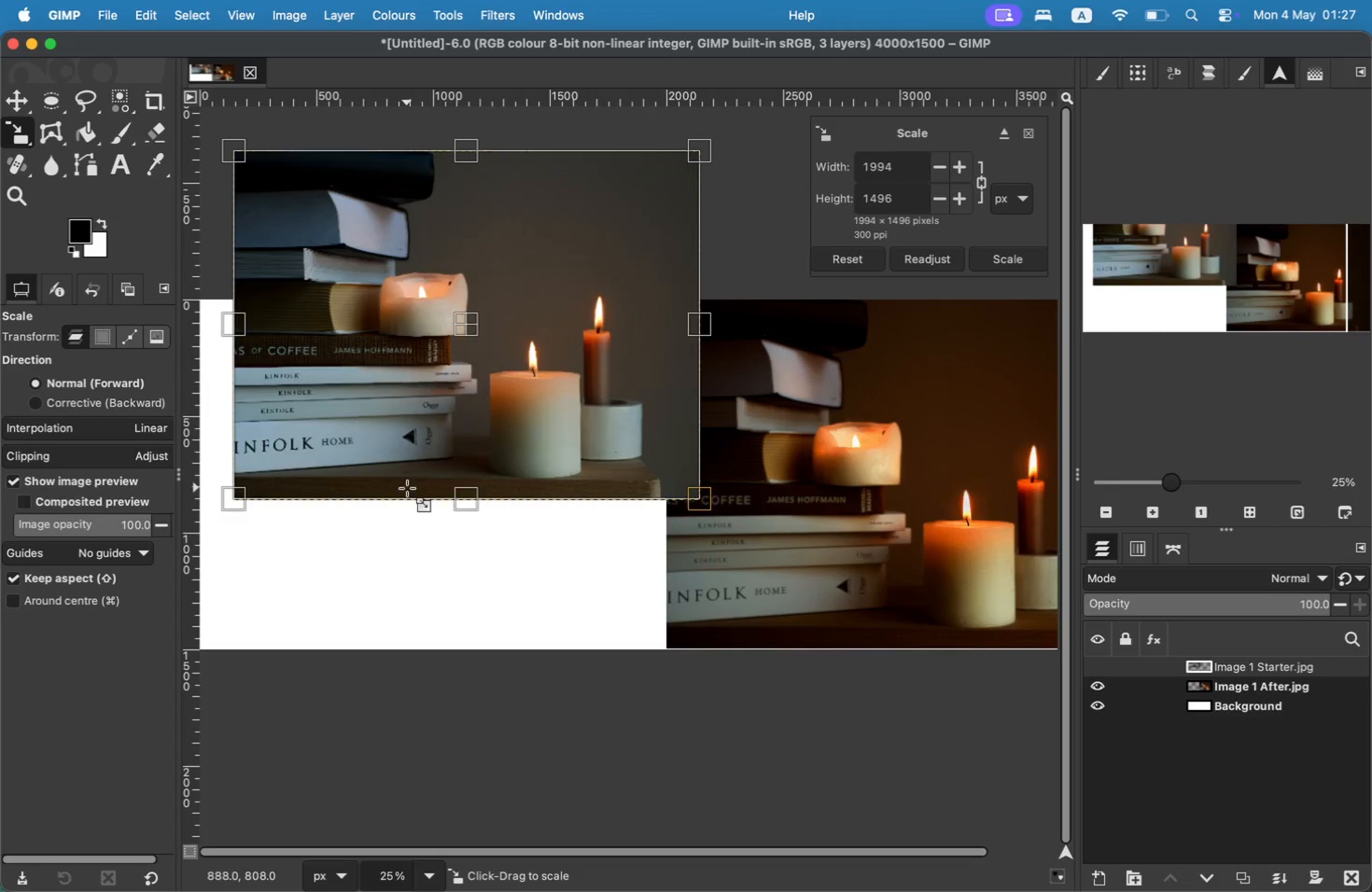 
left_click_drag(start_coordinate=[898, 160], to_coordinate=[807, 160])
 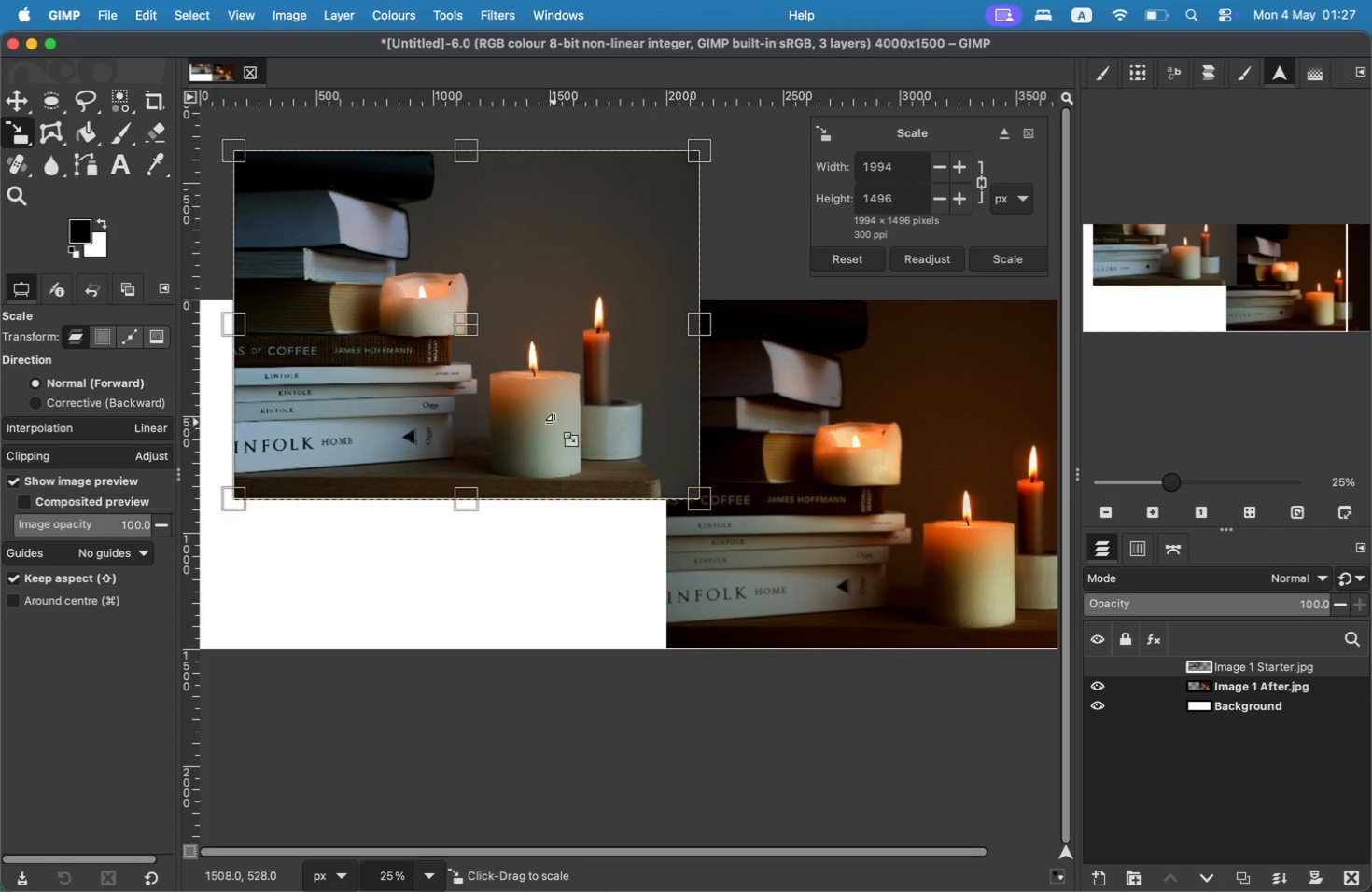 
type(2000)
 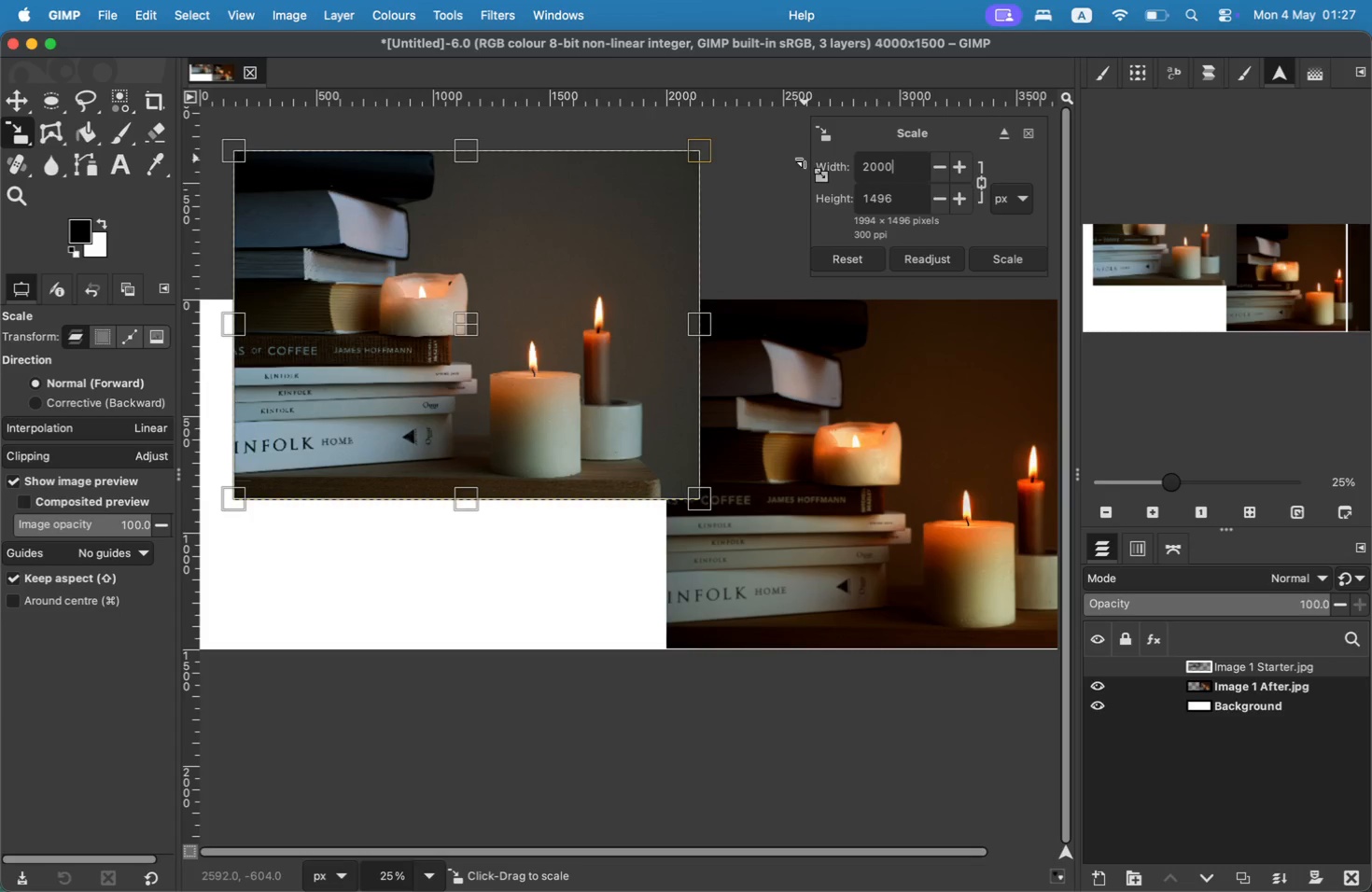 
key(Enter)
 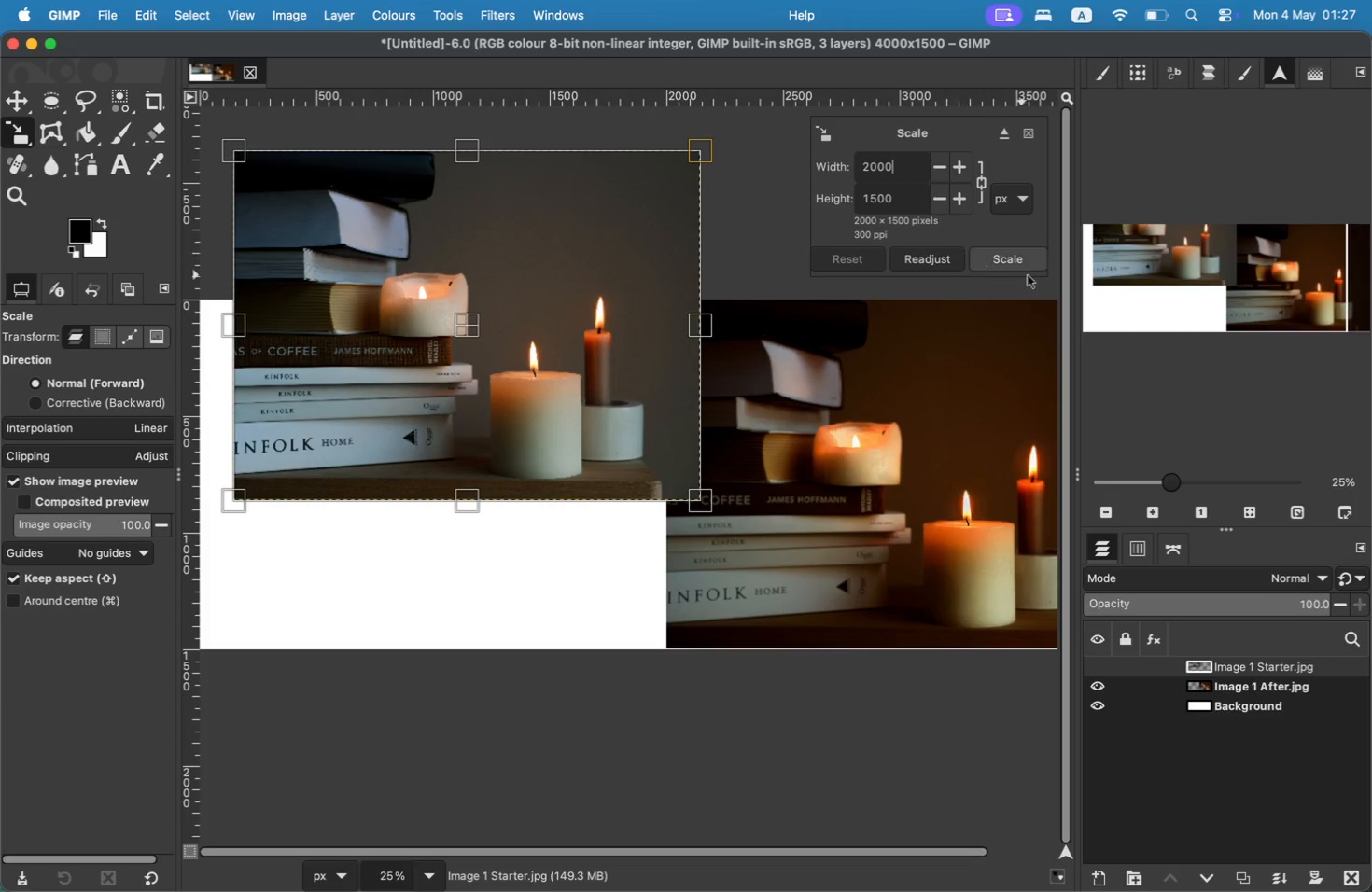 
left_click([1027, 271])
 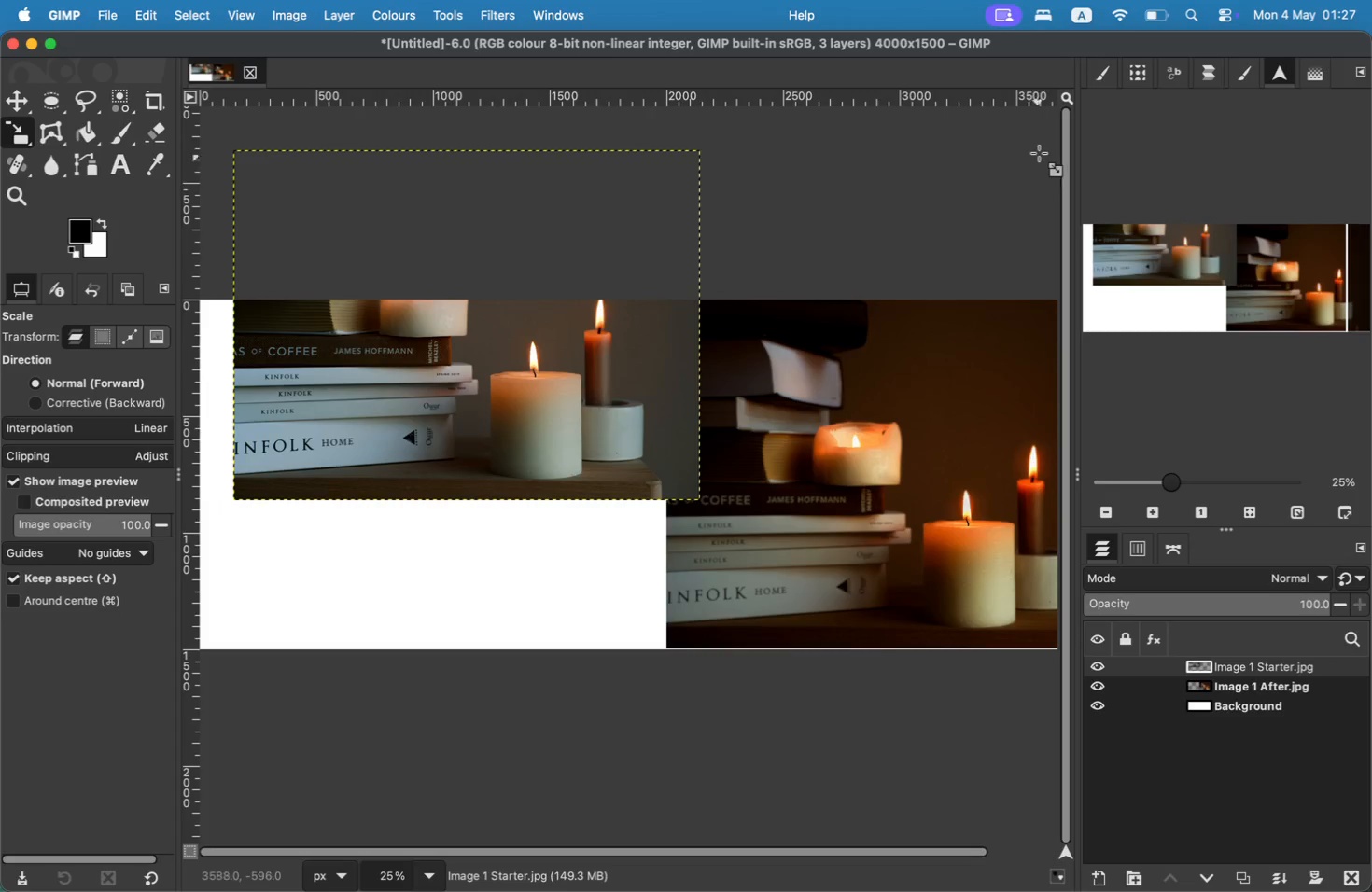 
left_click_drag(start_coordinate=[380, 279], to_coordinate=[347, 428])
 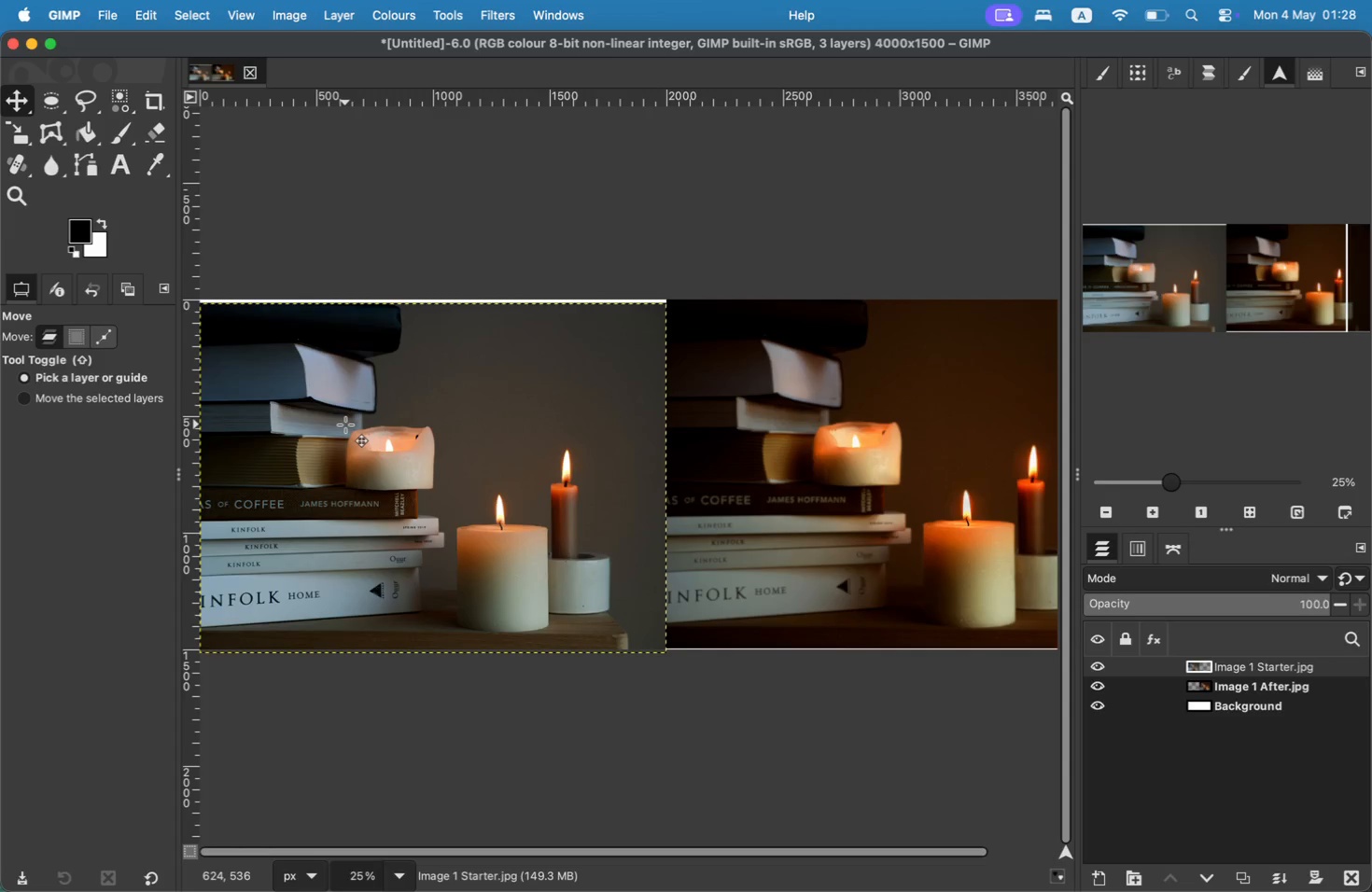 
wait(7.42)
 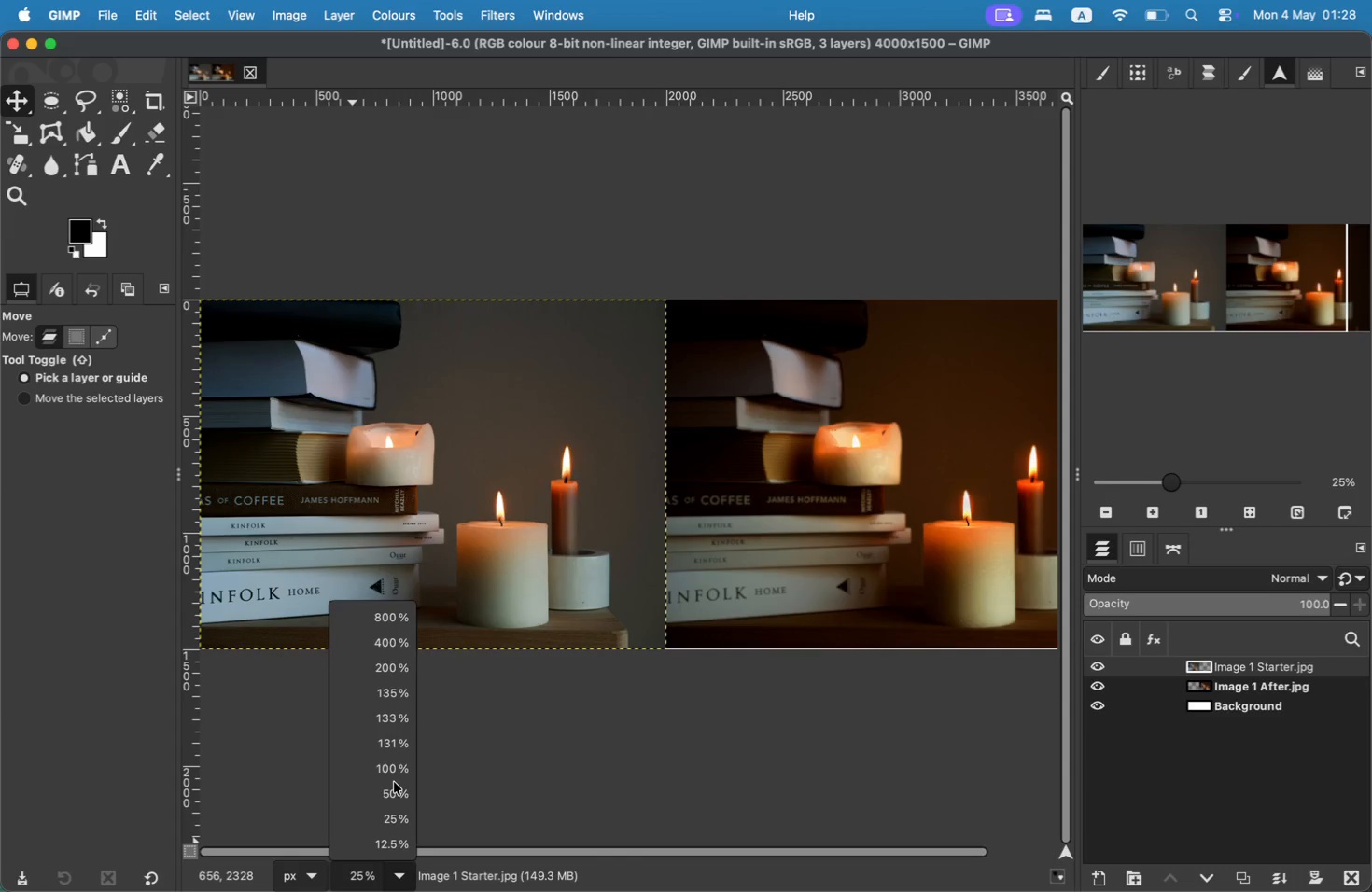 
left_click([393, 784])
 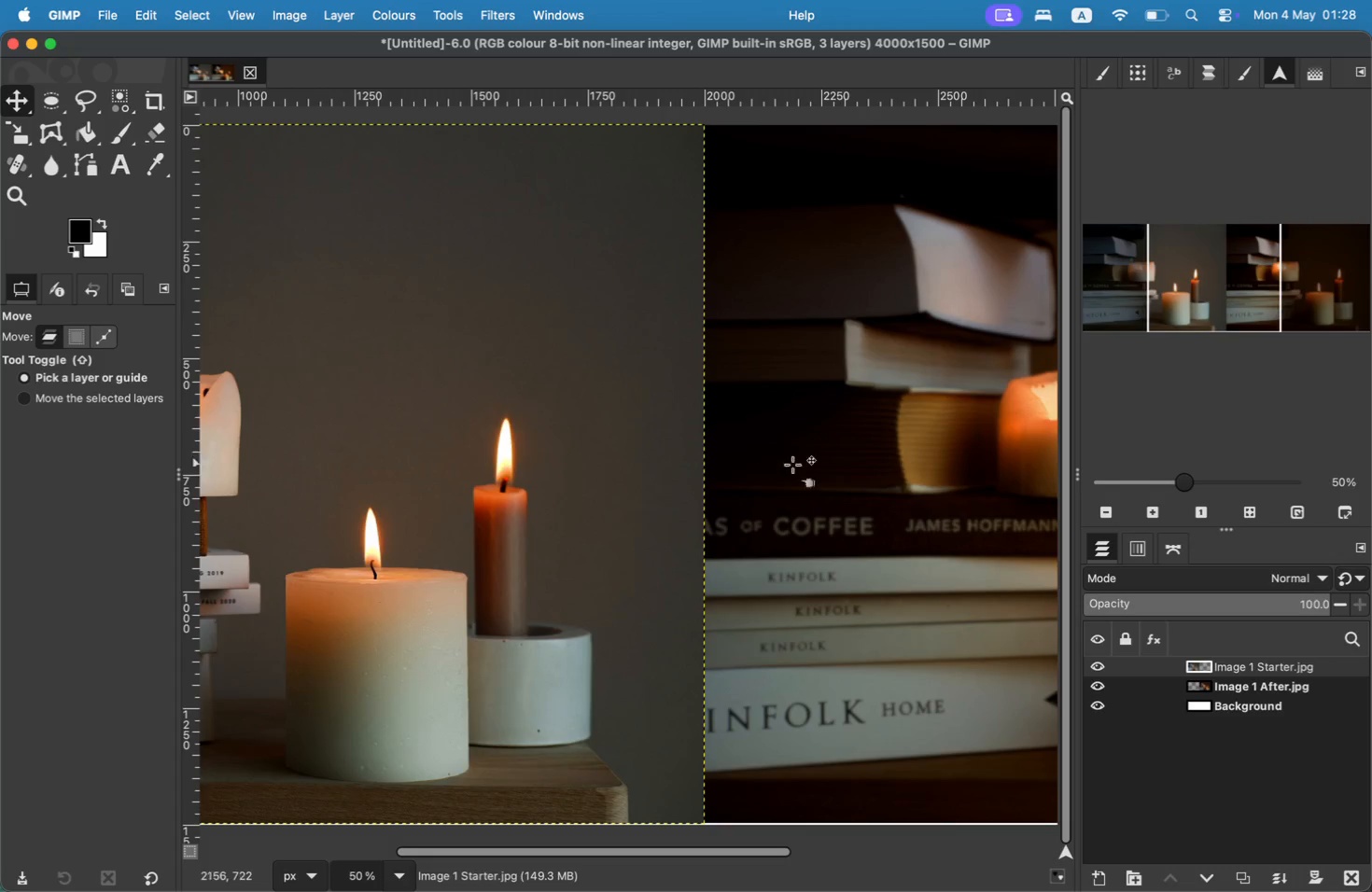 
scroll: coordinate [571, 439], scroll_direction: down, amount: 3.0
 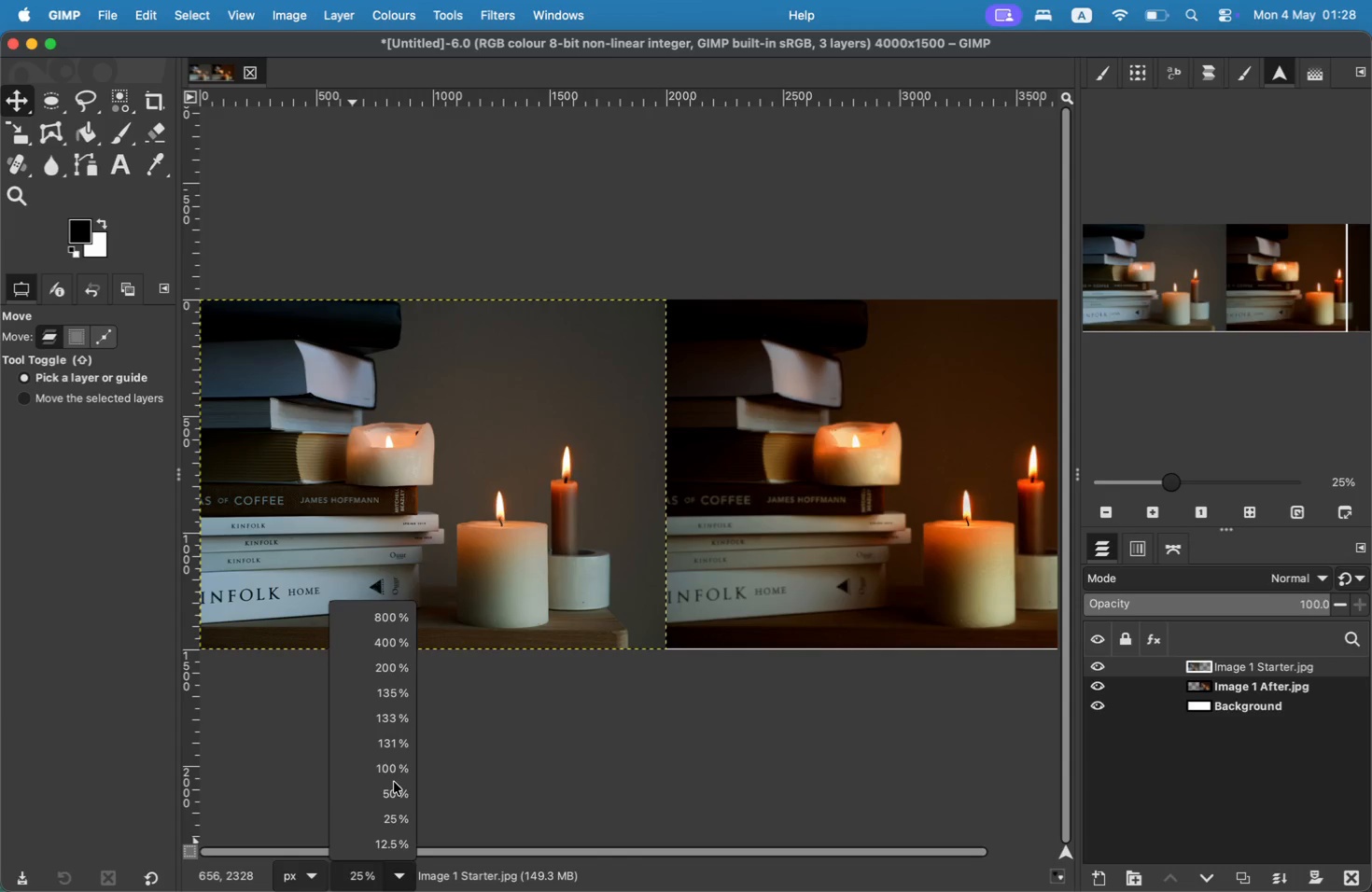 
left_click([1337, 288])
 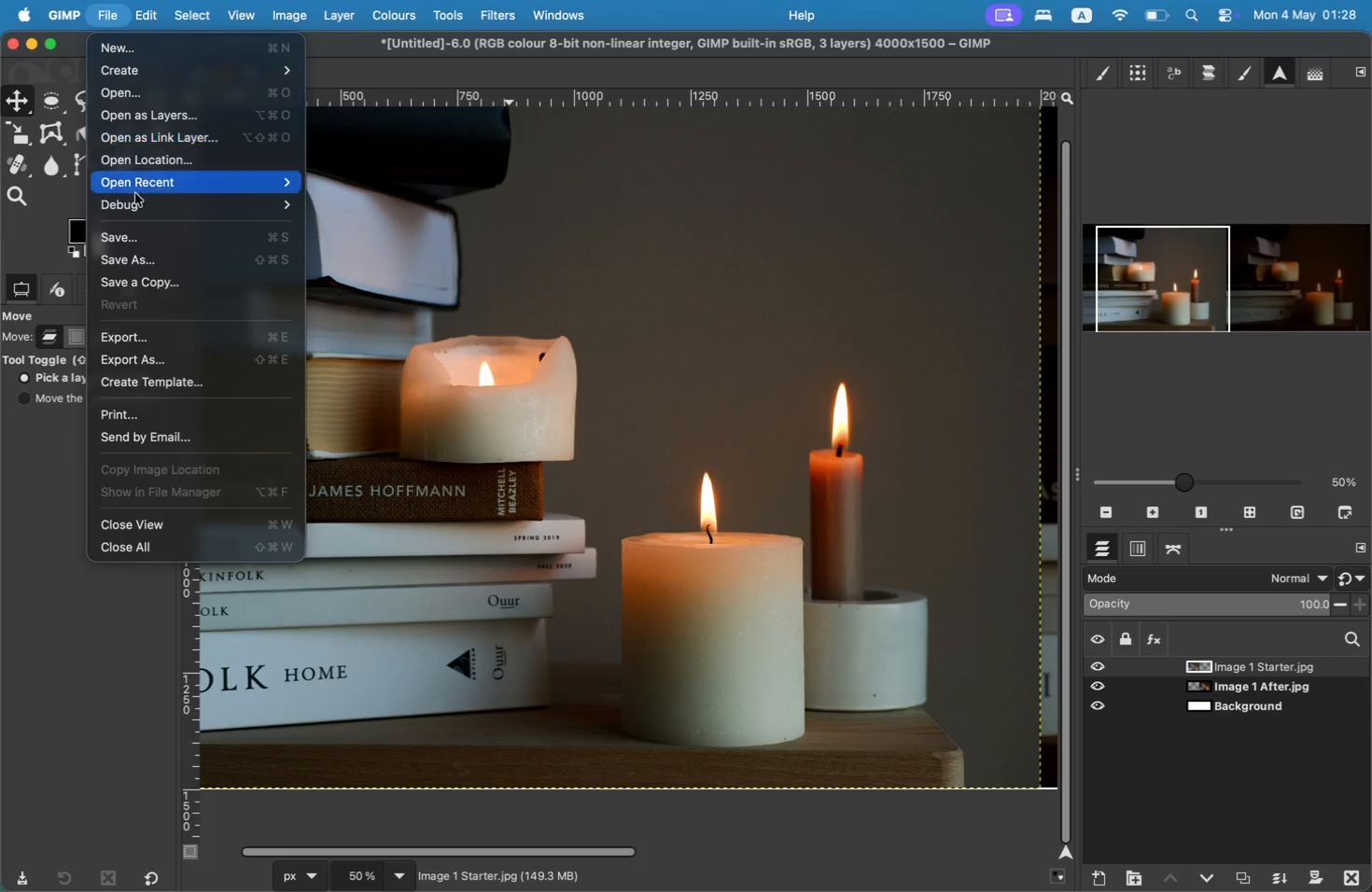 
wait(5.17)
 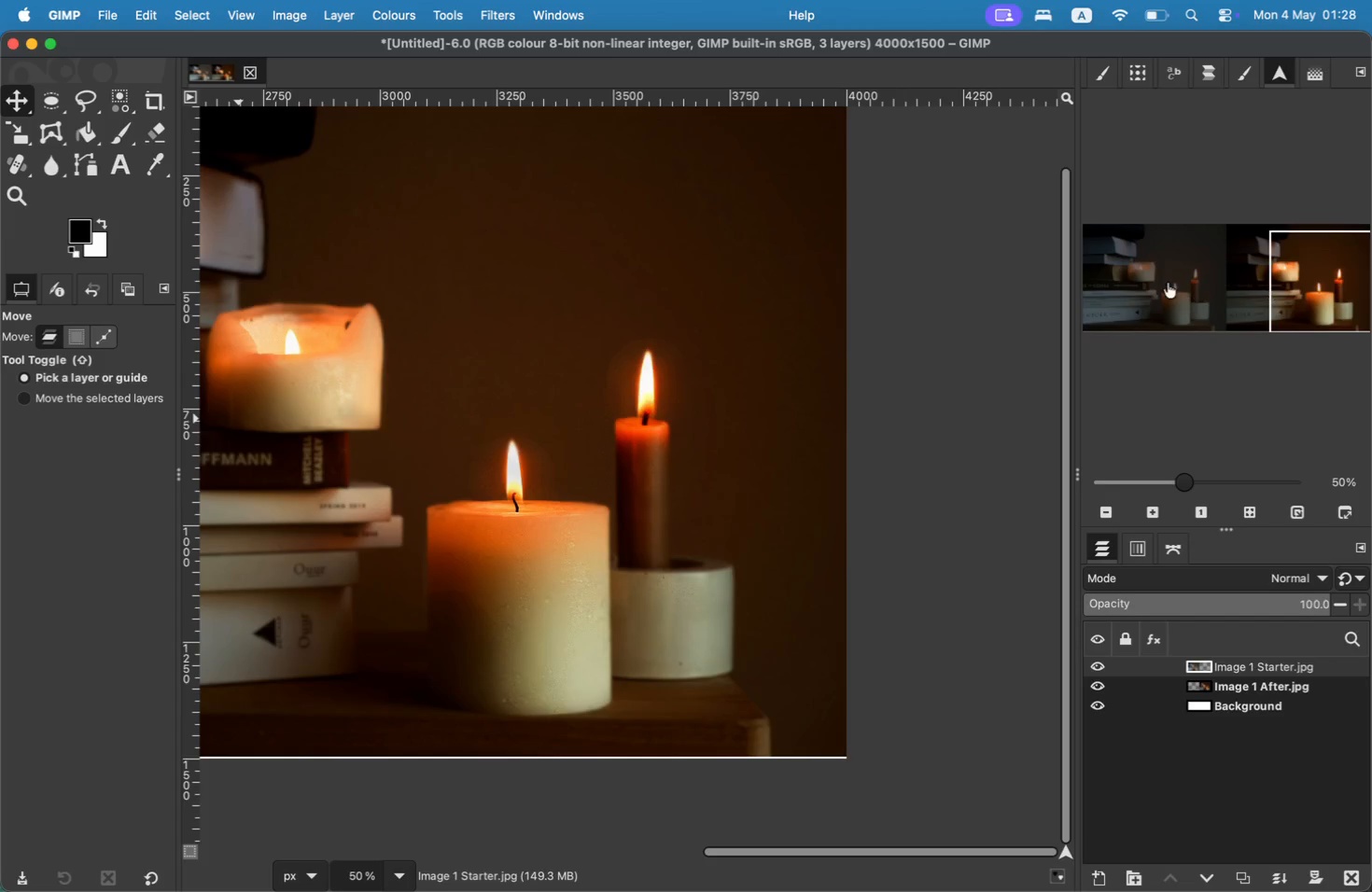 
left_click([147, 348])
 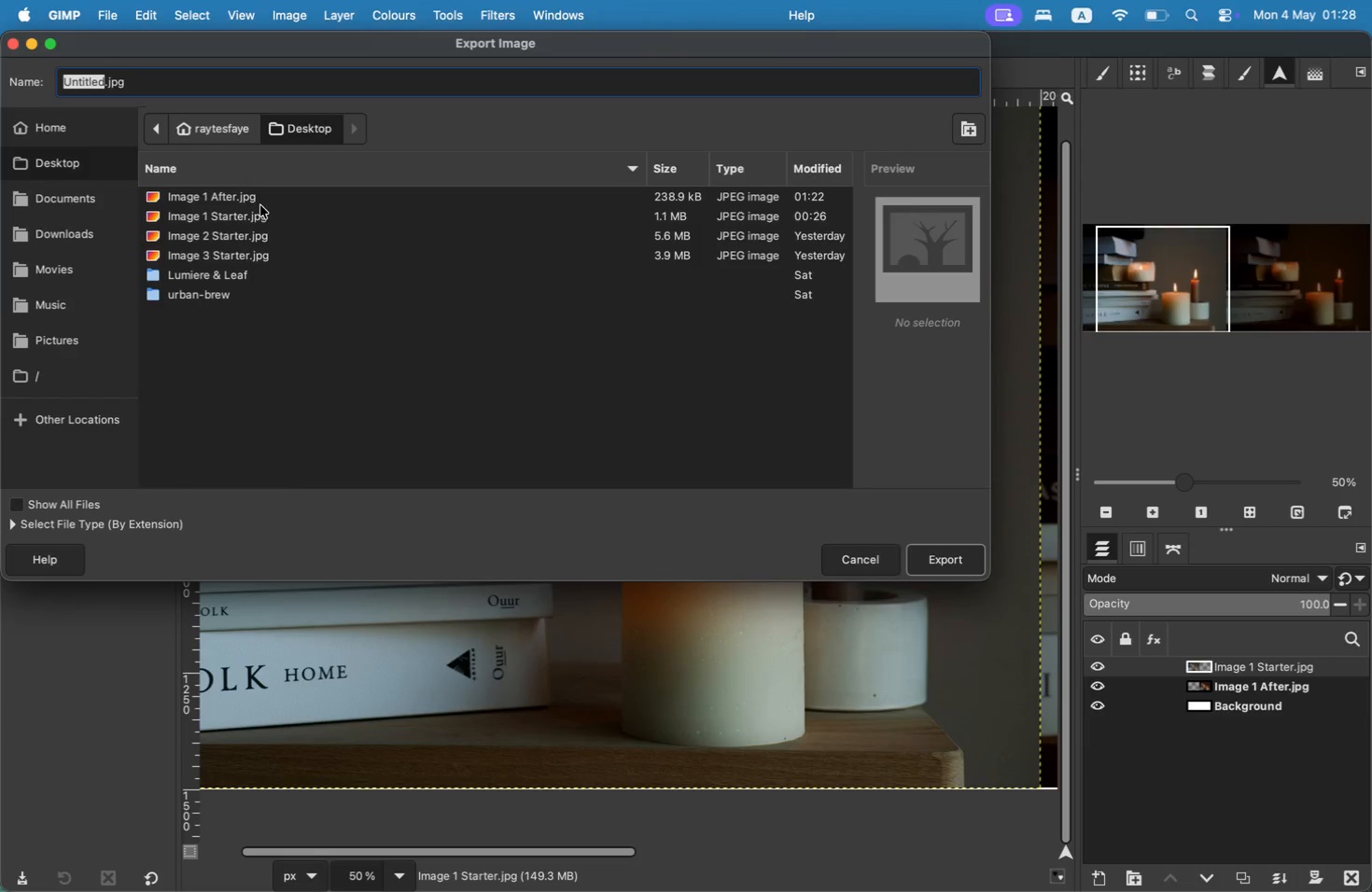 
wait(12.27)
 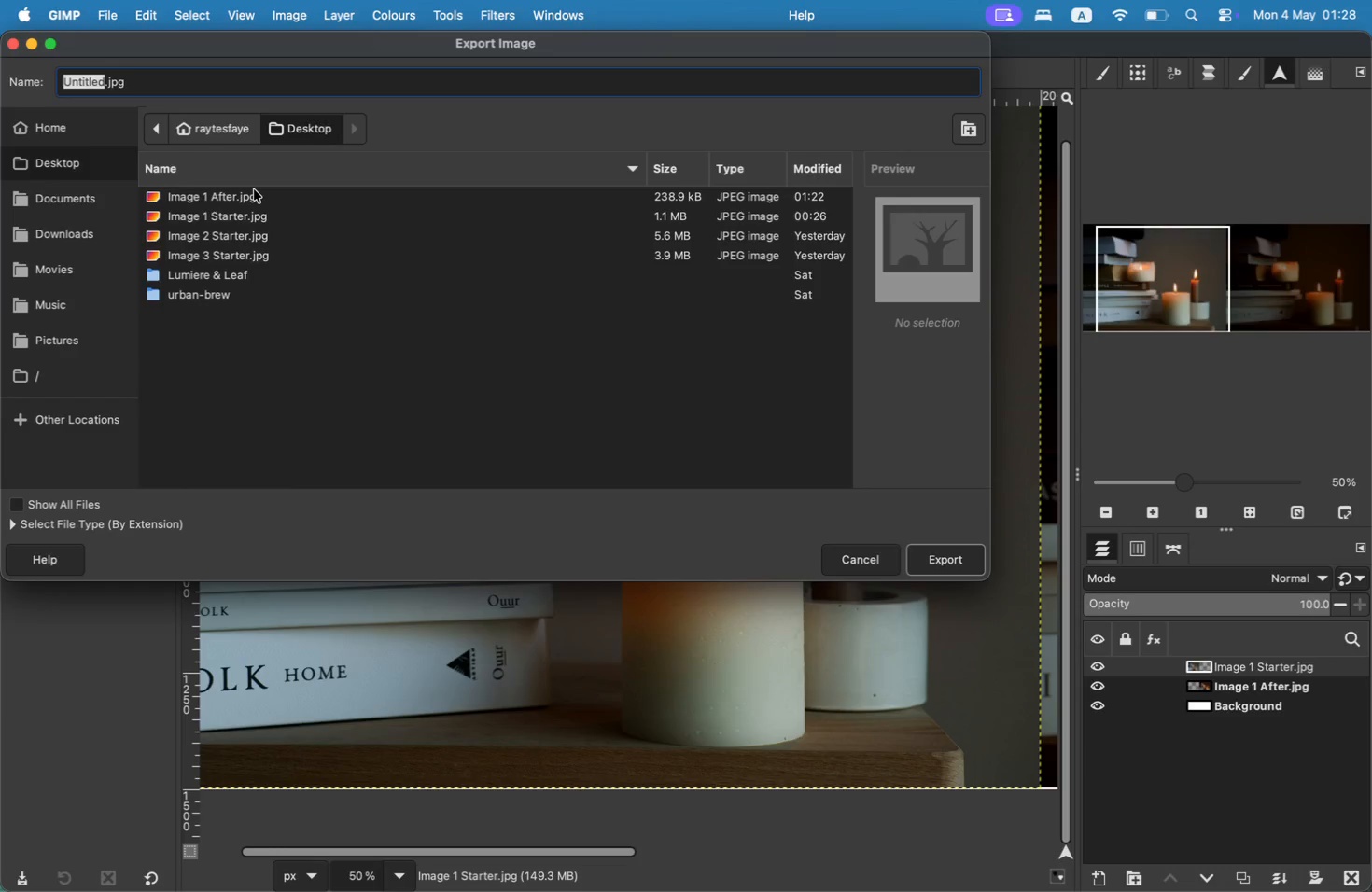 
type(Image )
key(Backspace)
type(-)
key(Backspace)
type( 1 Beo)
key(Backspace)
type(fore-Aftr)
key(Backspace)
type(w)
key(Backspace)
type(er)
 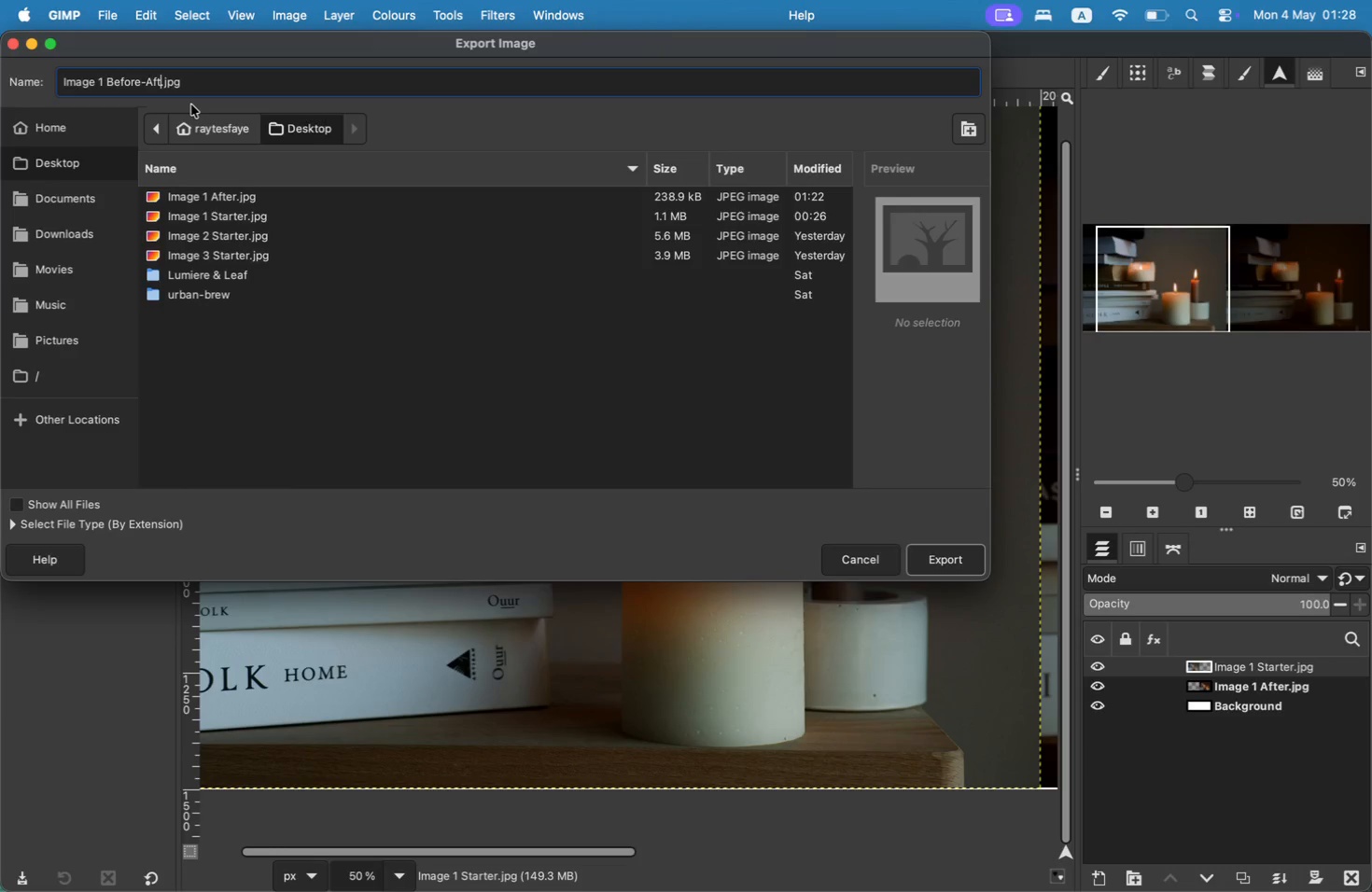 
left_click([945, 568])
 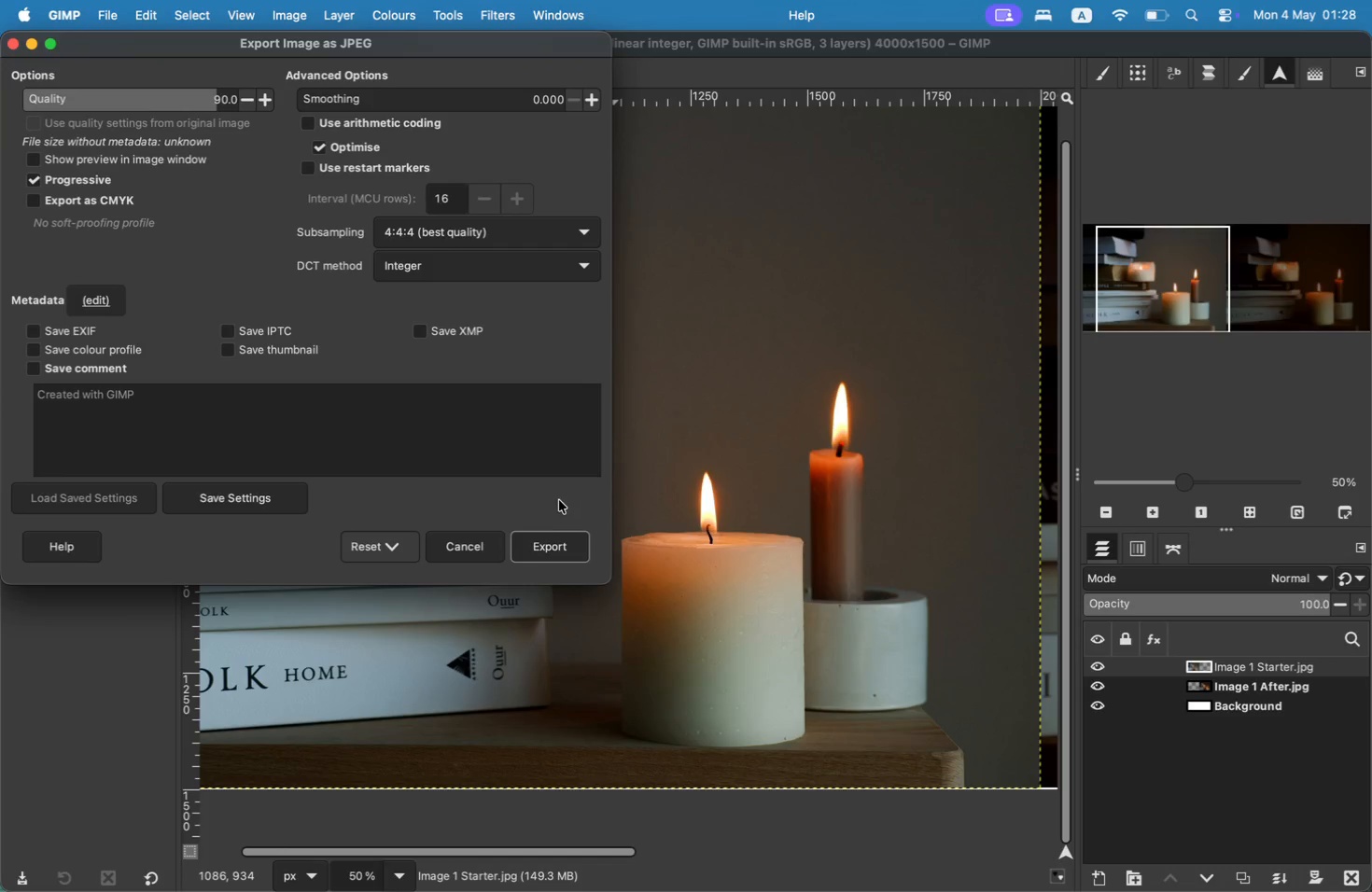 
left_click([546, 548])
 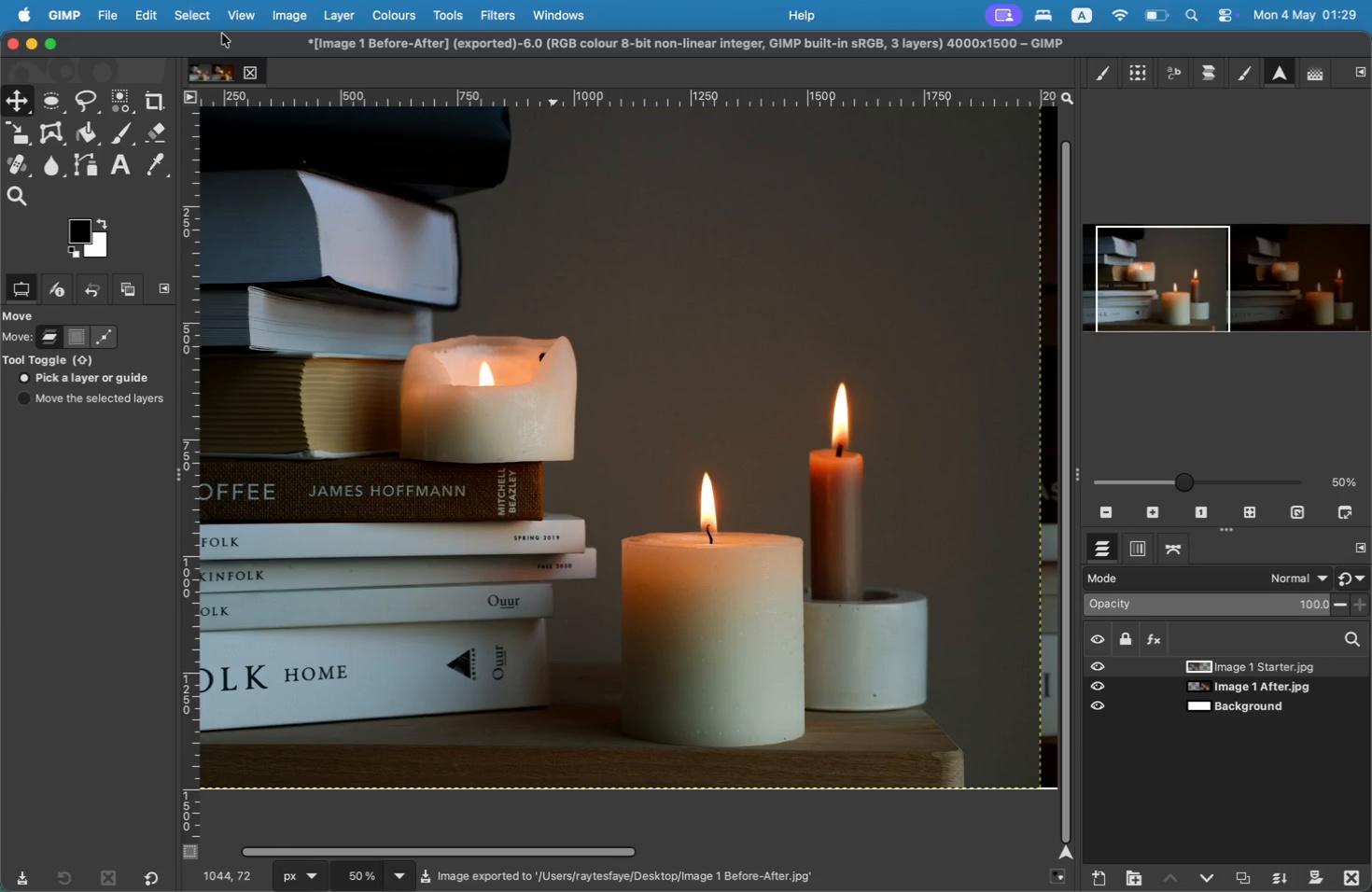 
wait(5.06)
 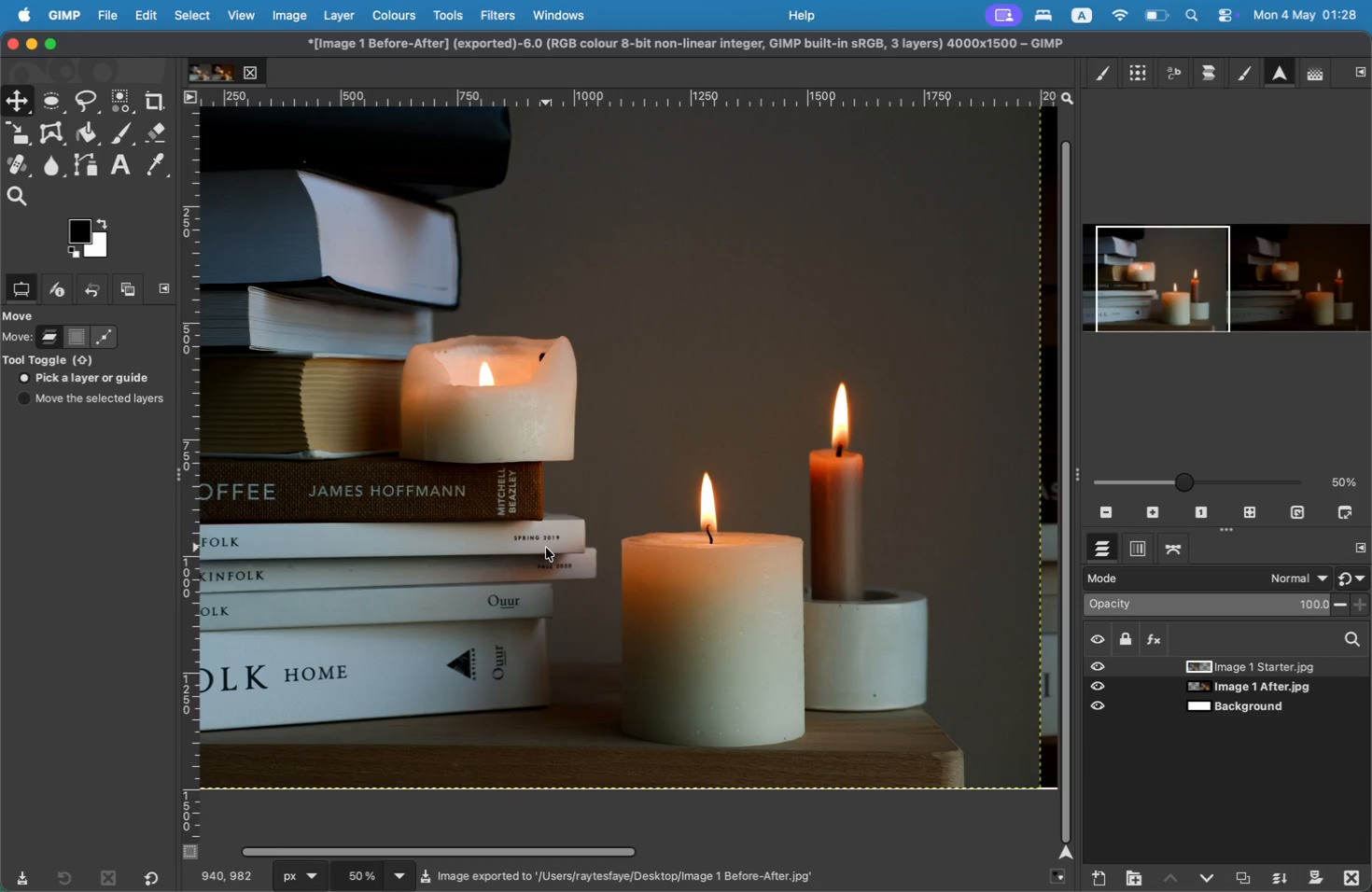 
left_click([245, 72])
 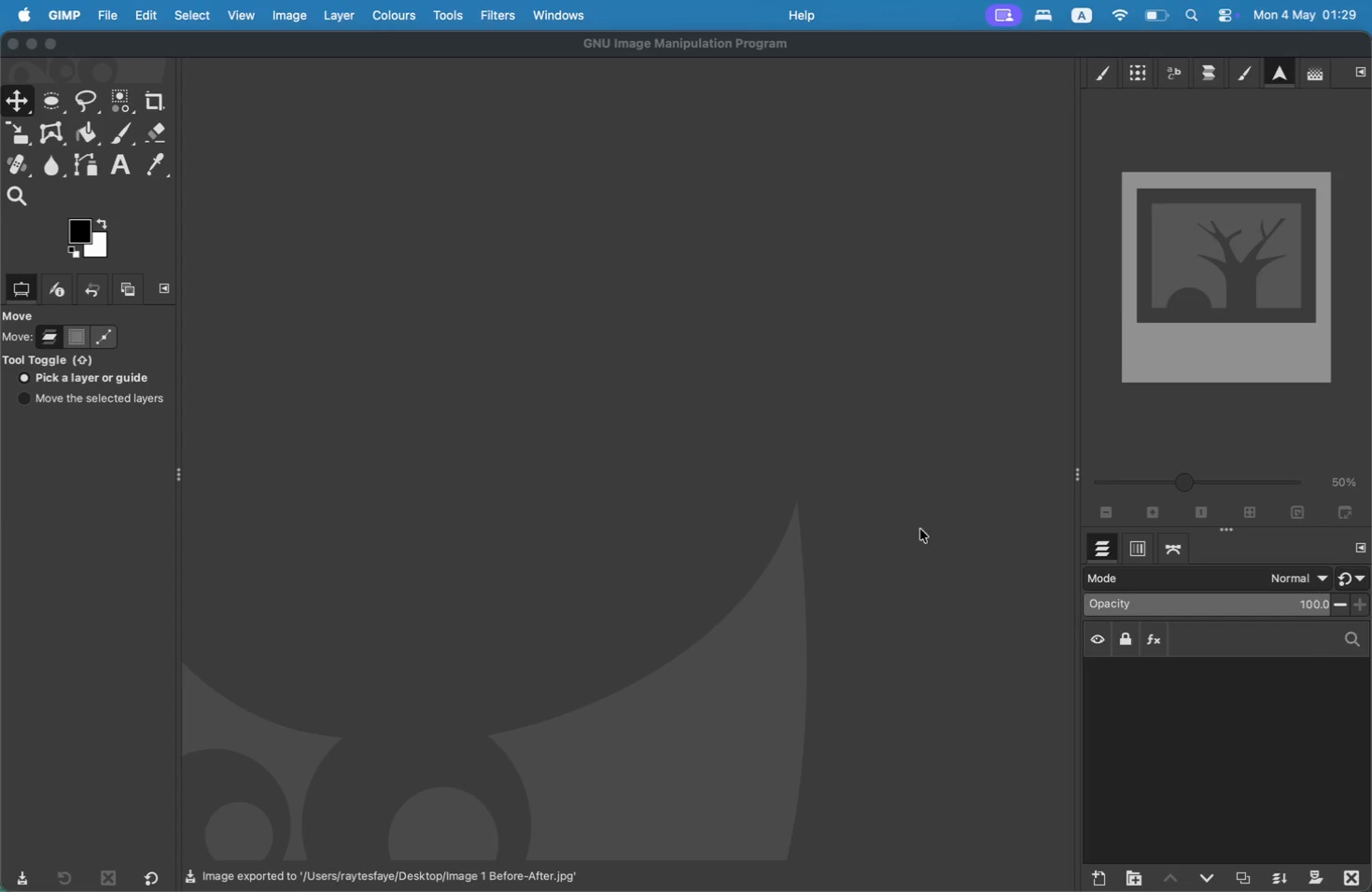 
left_click([109, 13])
 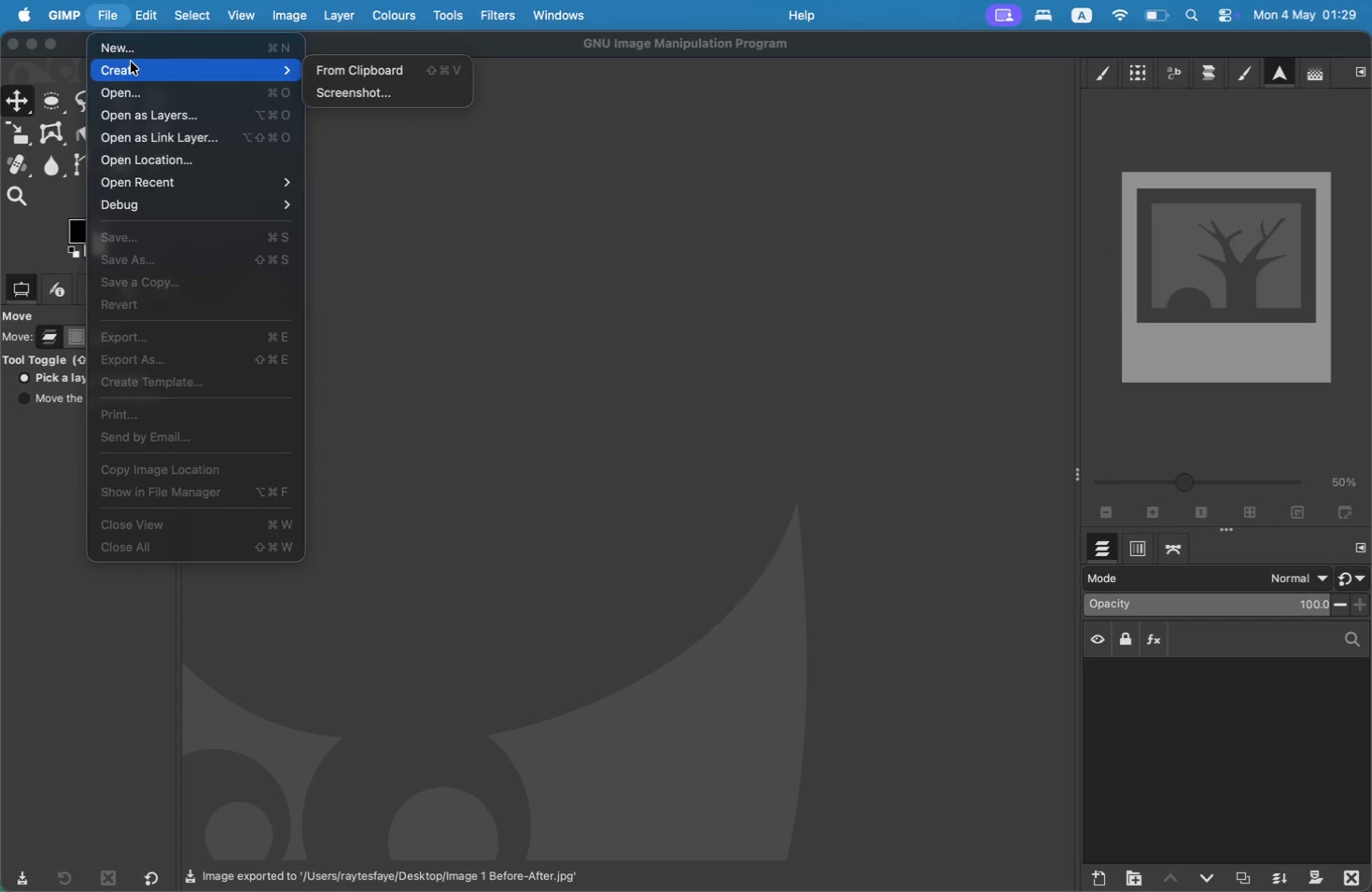 
left_click([134, 82])
 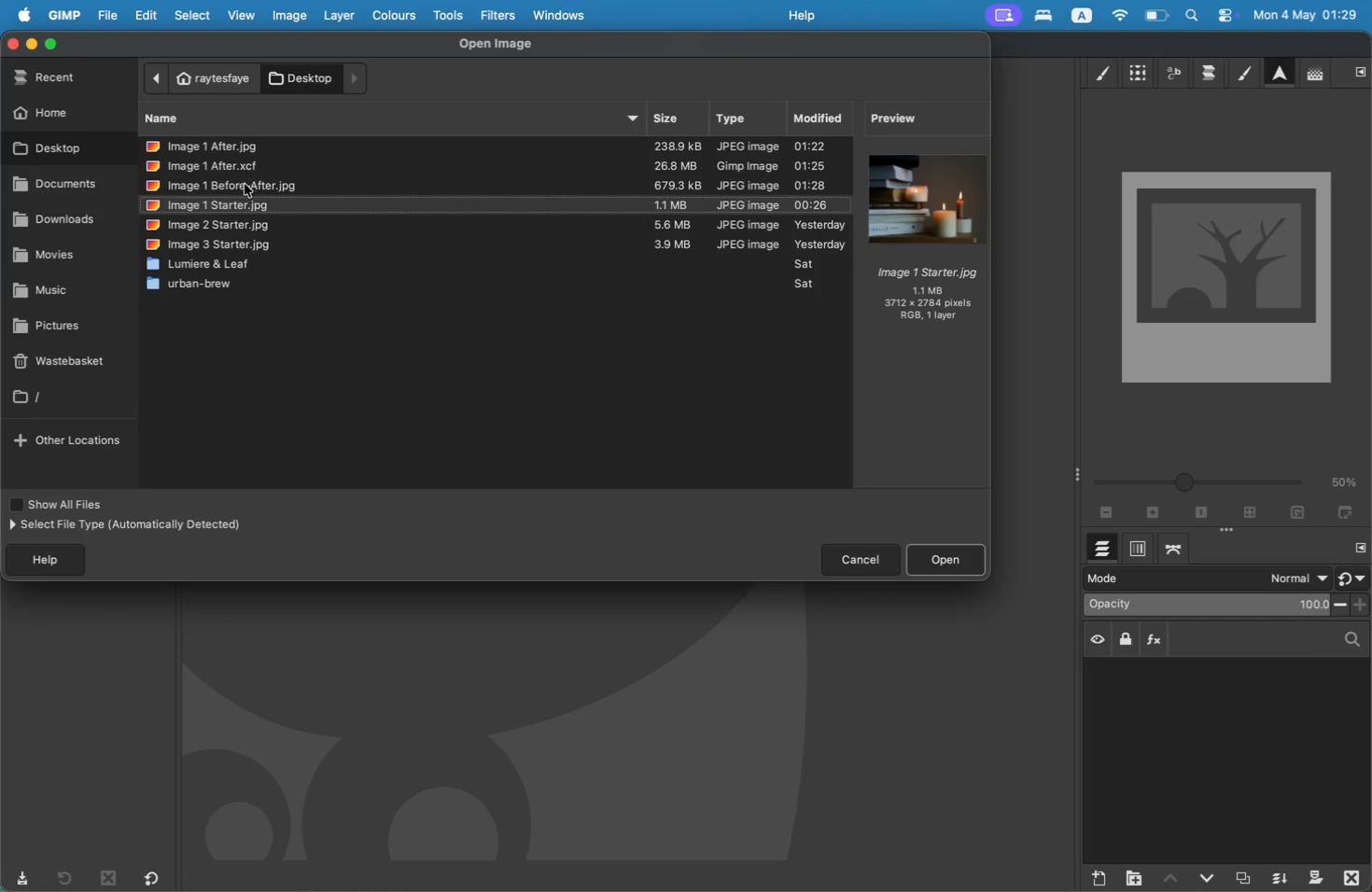 
left_click([234, 216])
 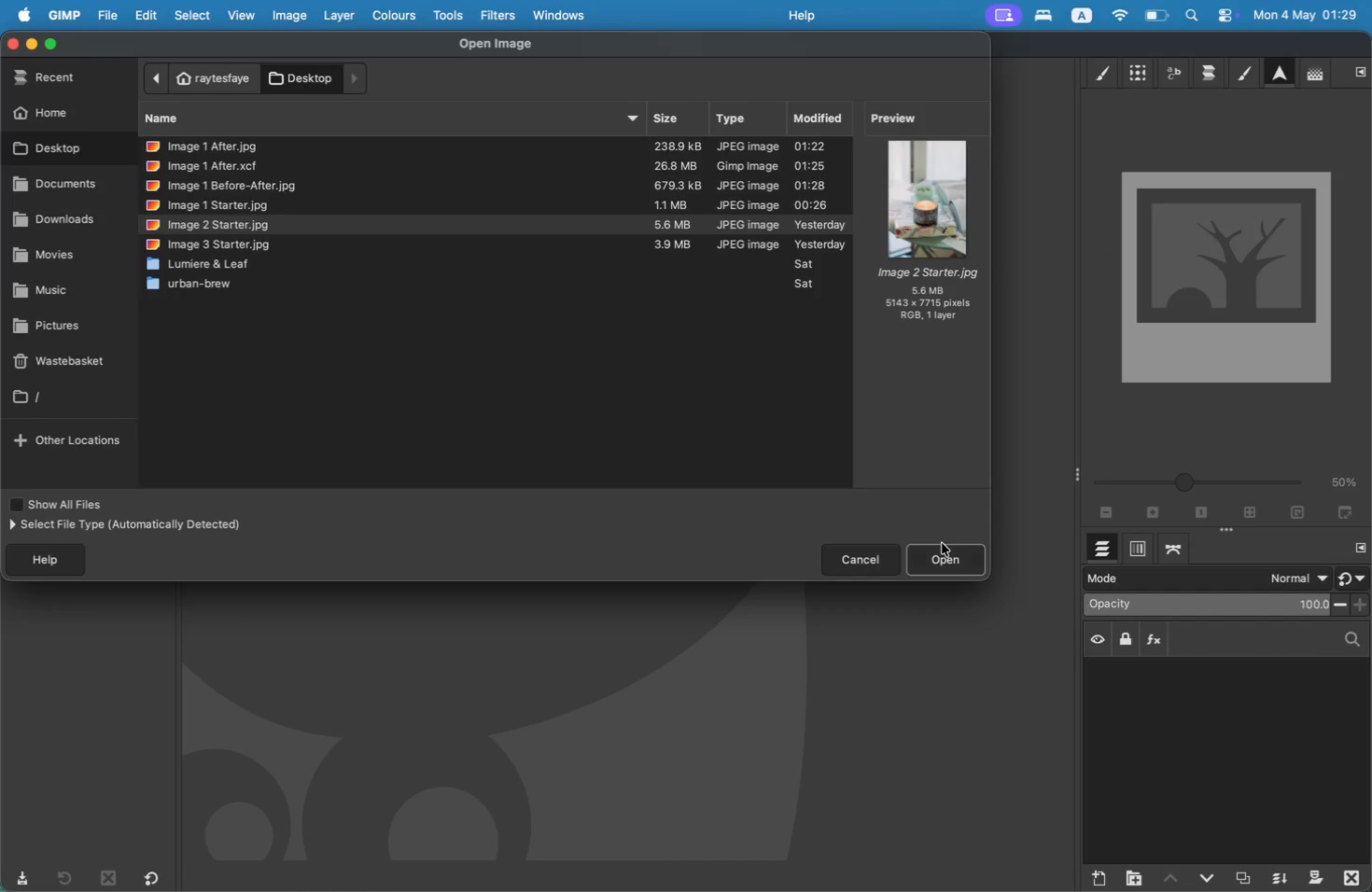 
left_click([942, 558])
 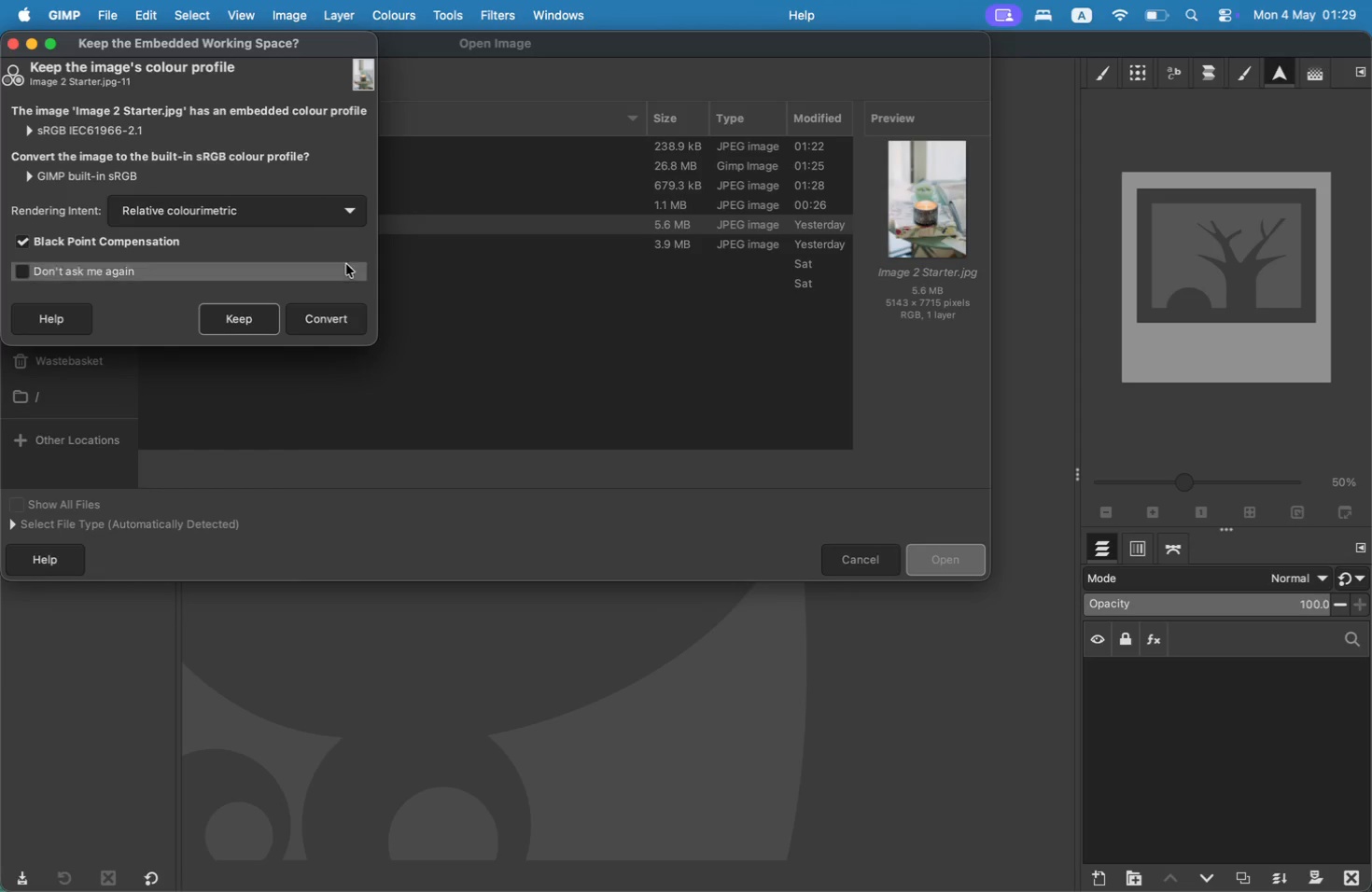 
left_click([340, 312])
 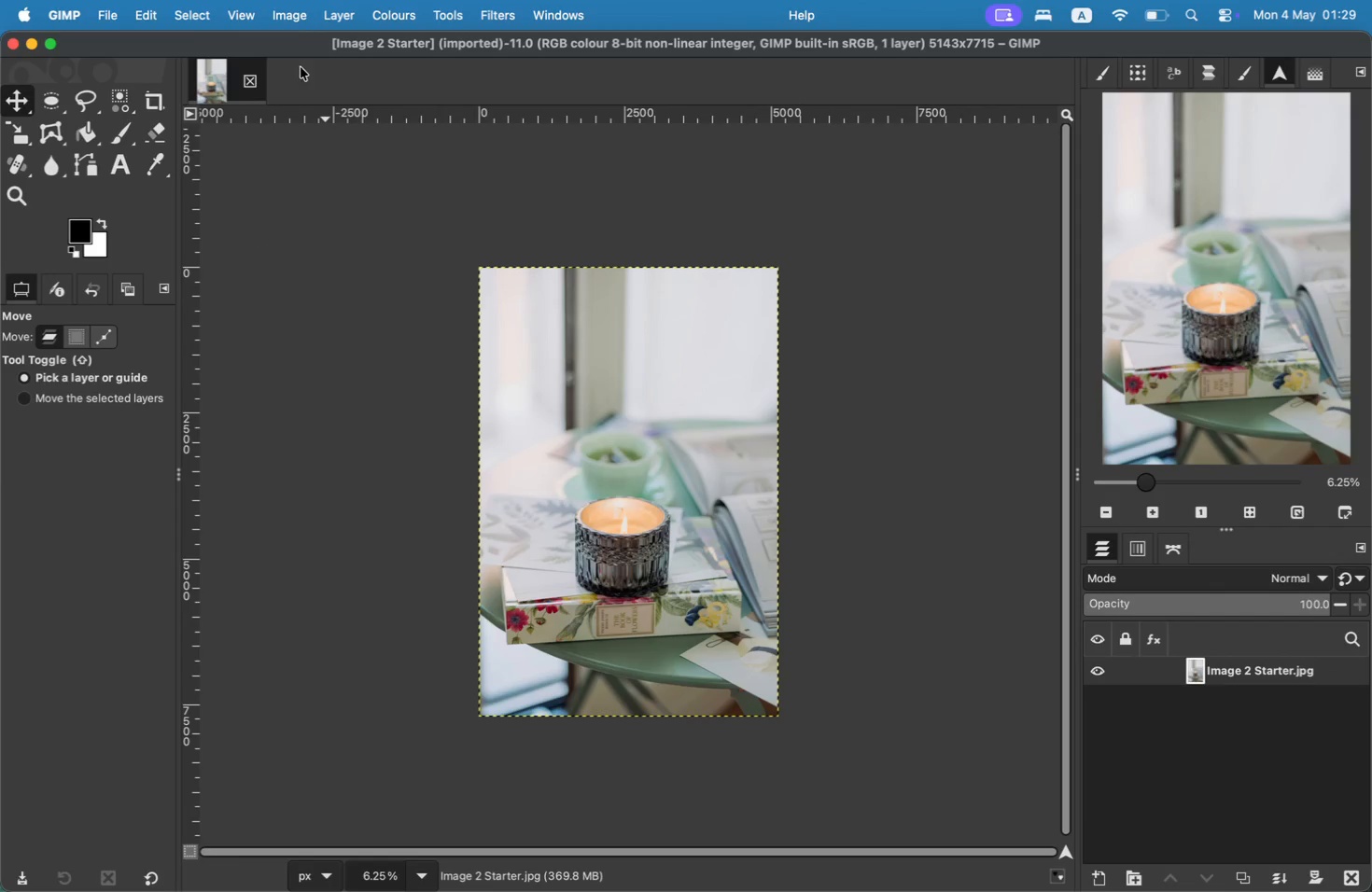 
left_click([301, 7])
 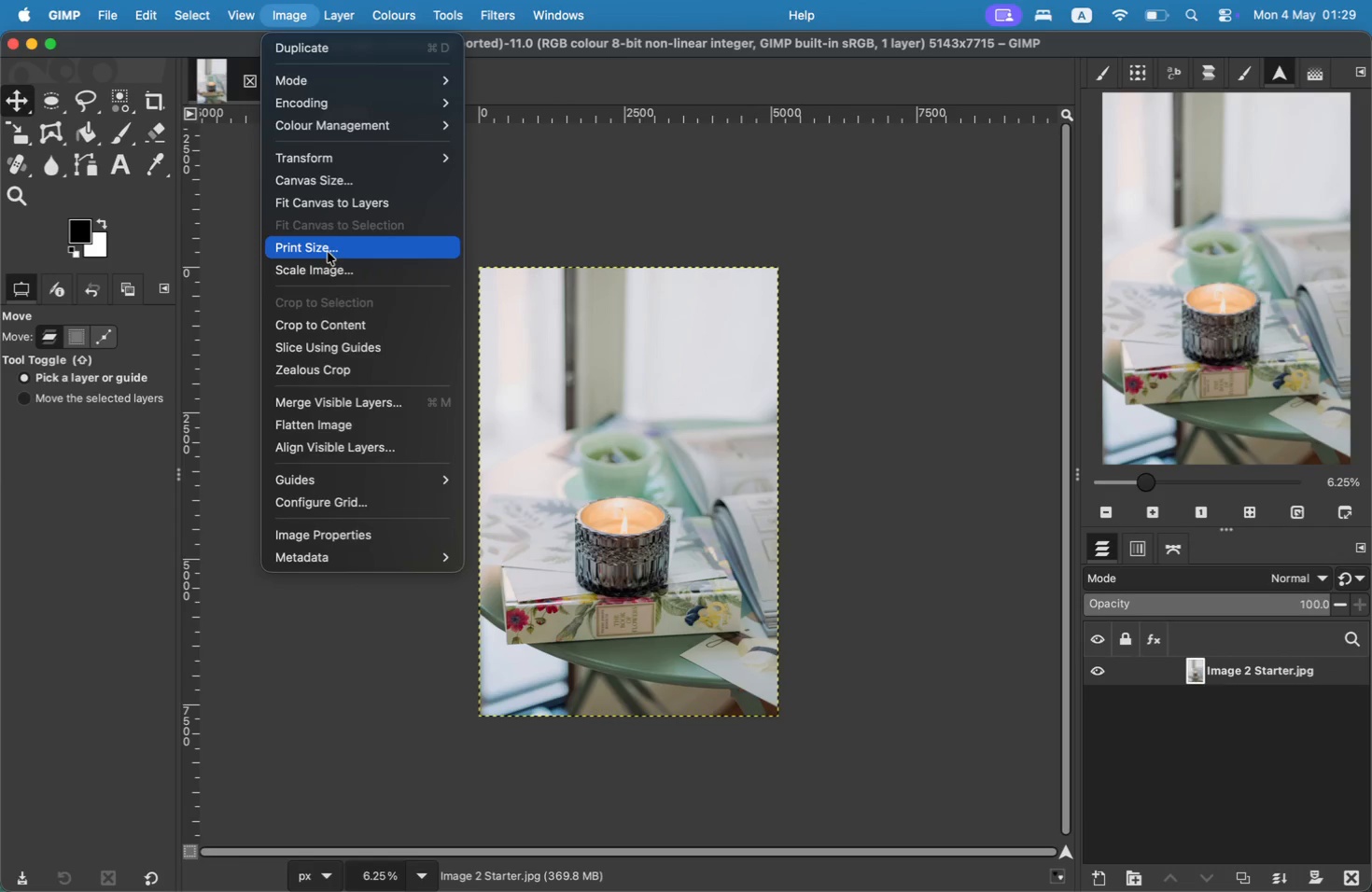 
left_click([328, 259])
 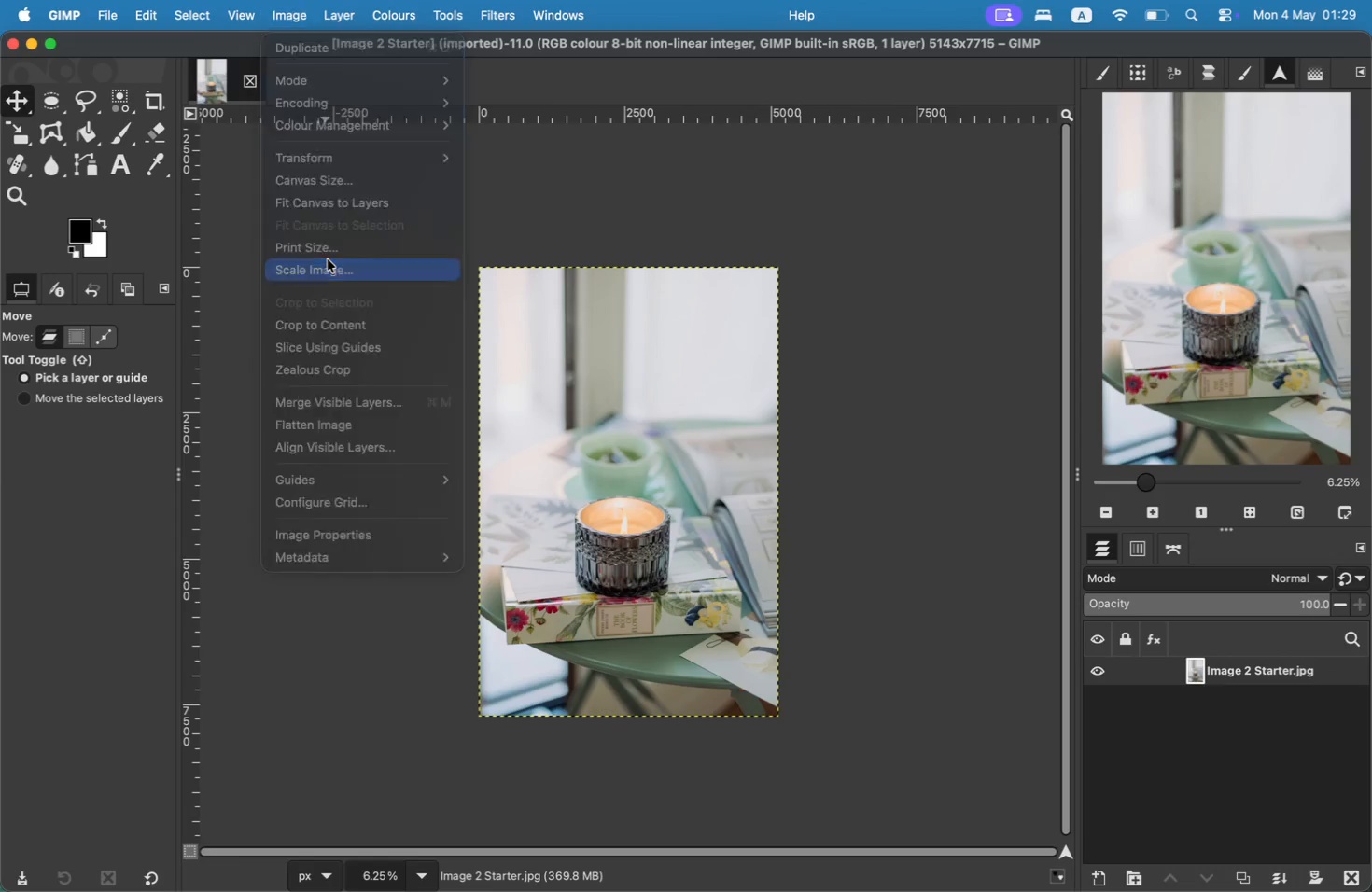 
left_click_drag(start_coordinate=[642, 407], to_coordinate=[537, 399])
 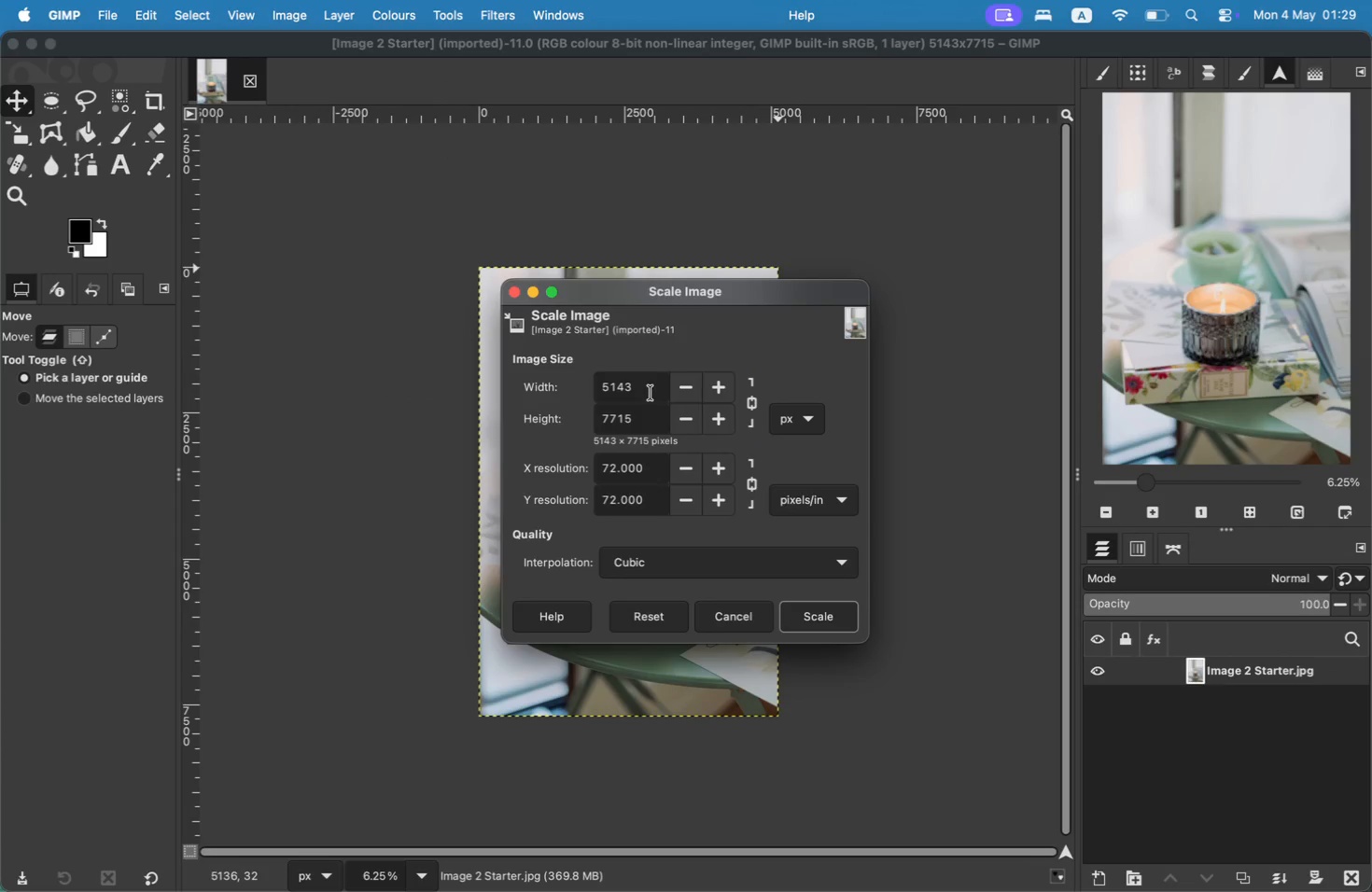 
type(2000)
 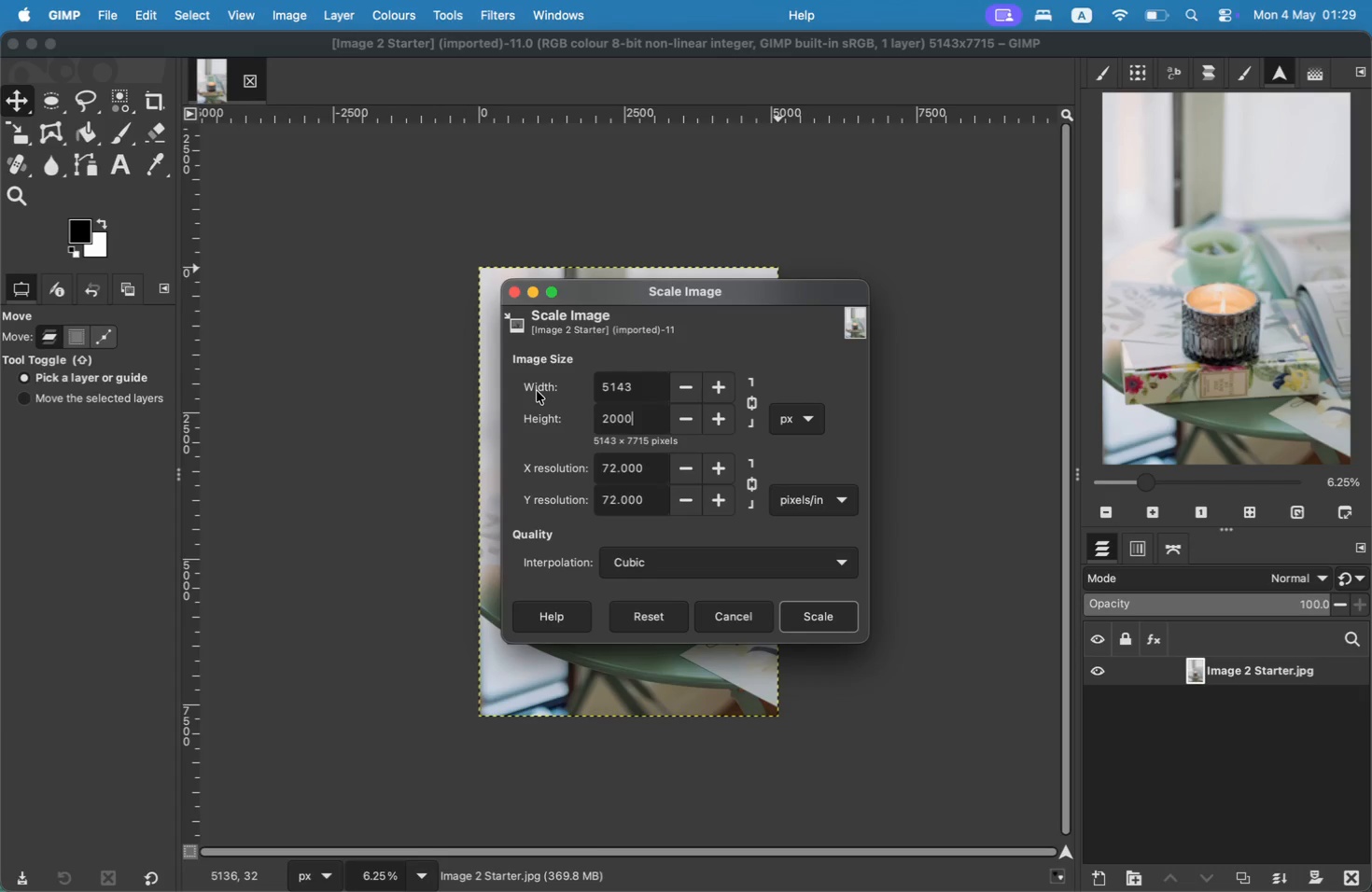 
left_click([633, 391])
 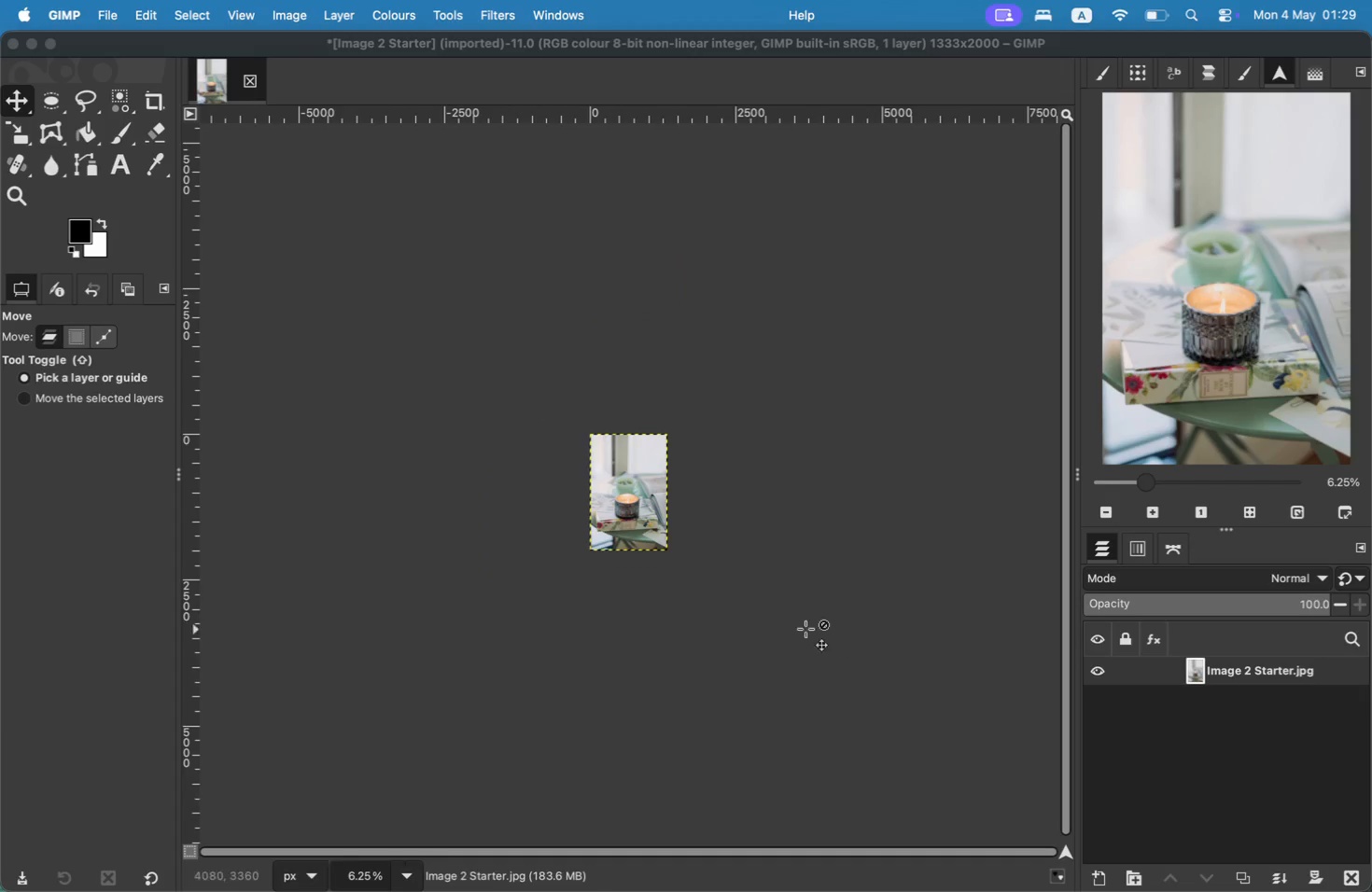 
left_click([410, 875])
 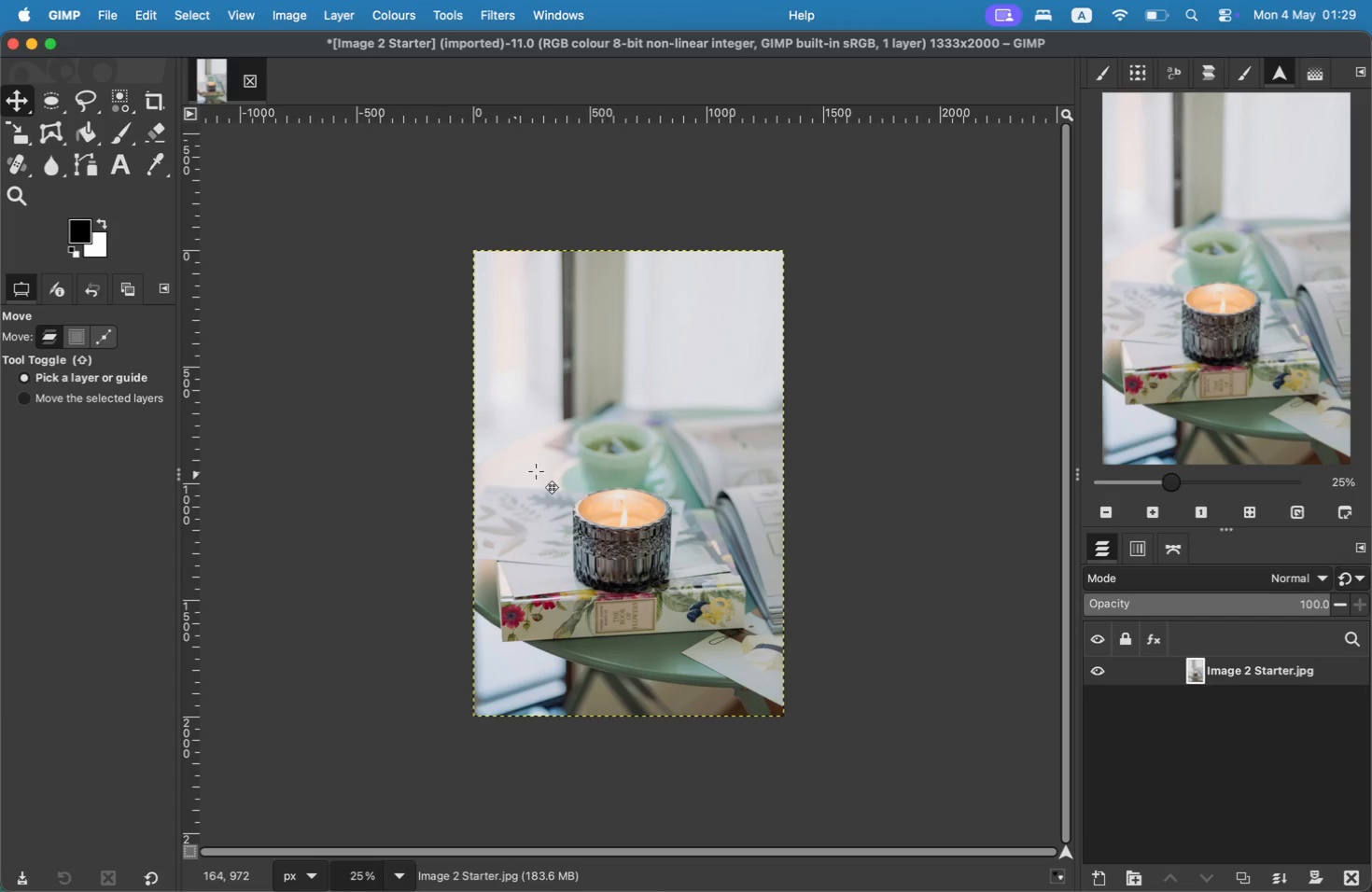 
wait(13.47)
 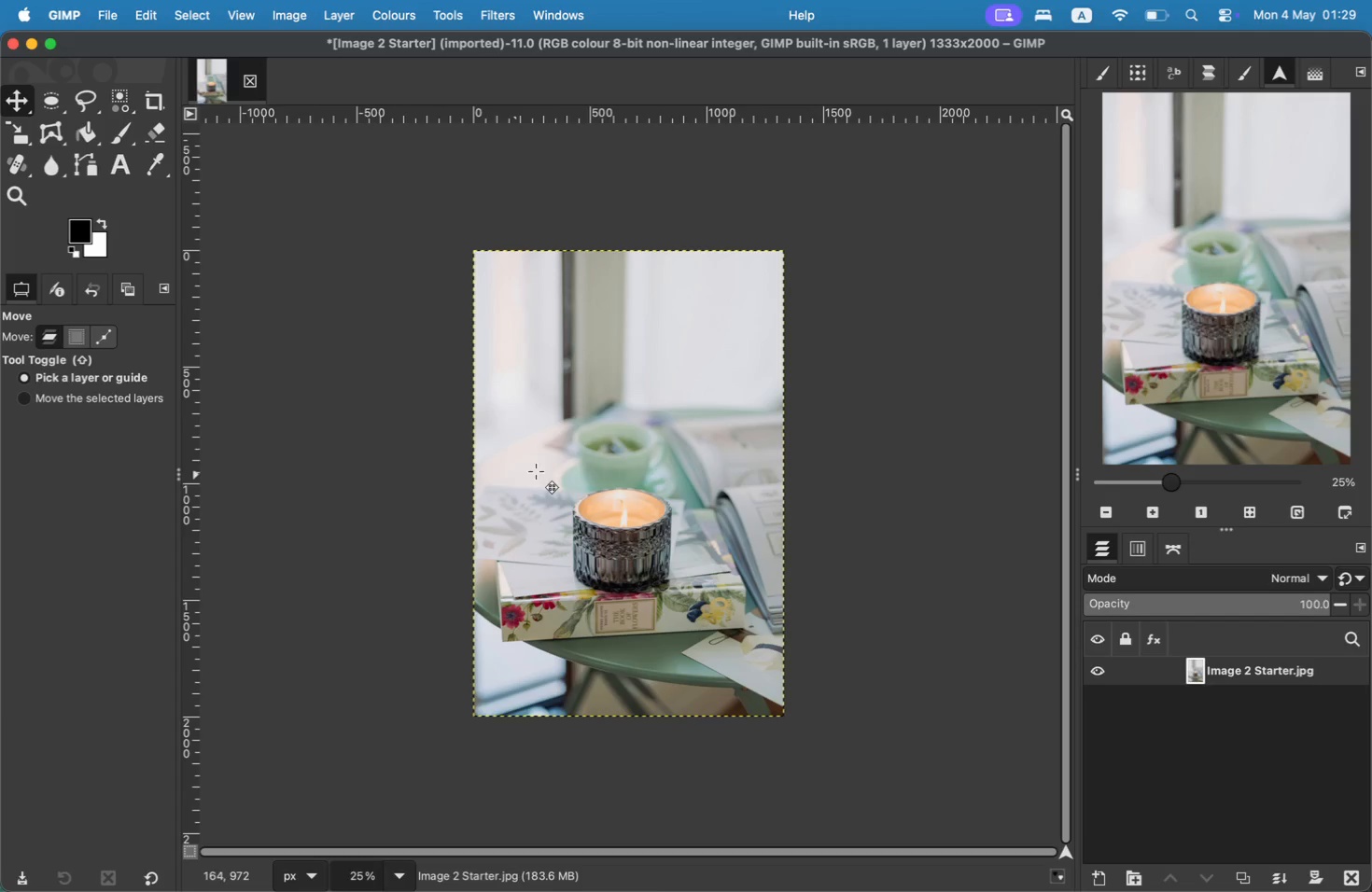 
left_click([1278, 671])
 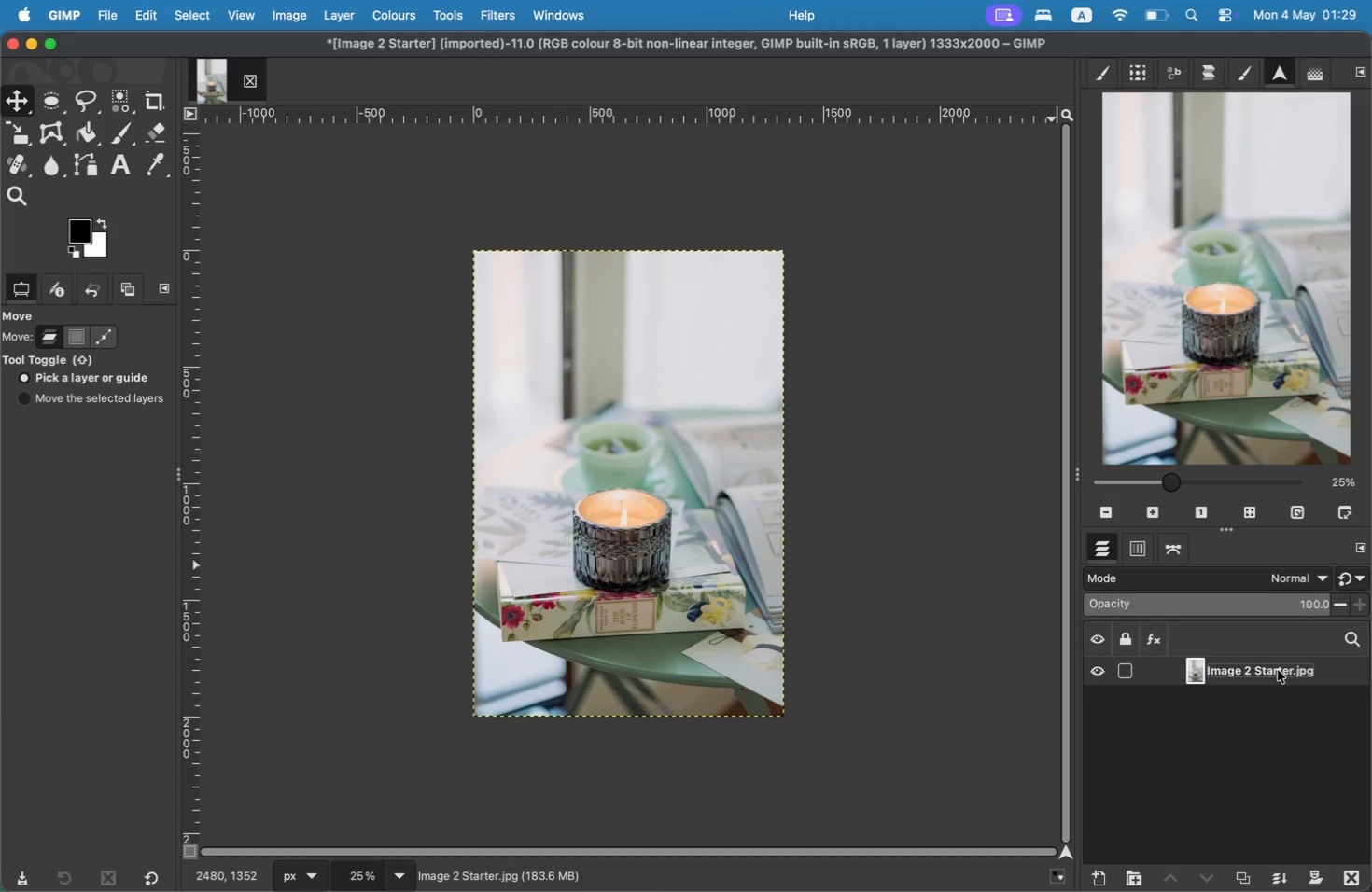 
right_click([1278, 670])
 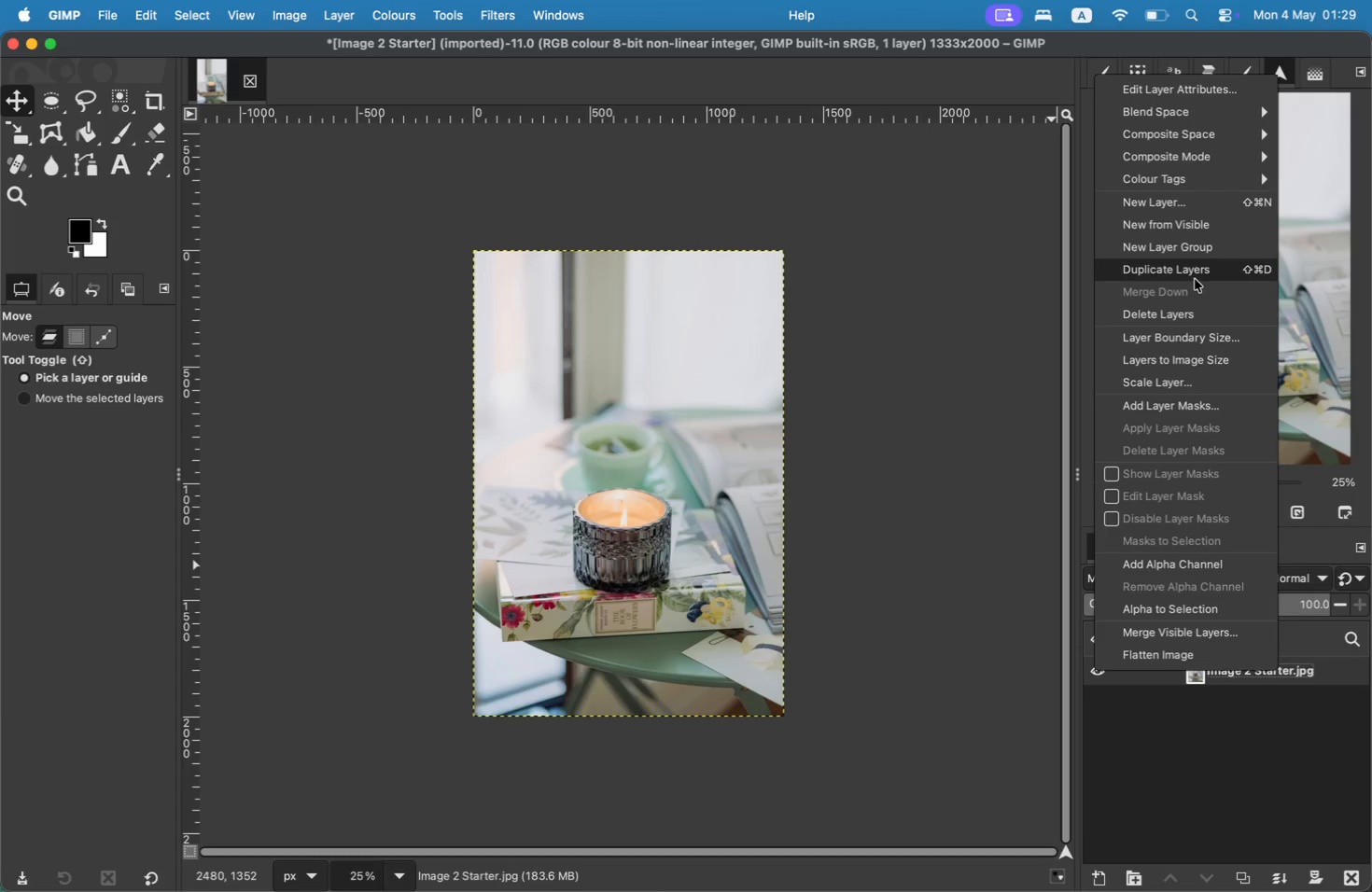 
left_click([1192, 264])
 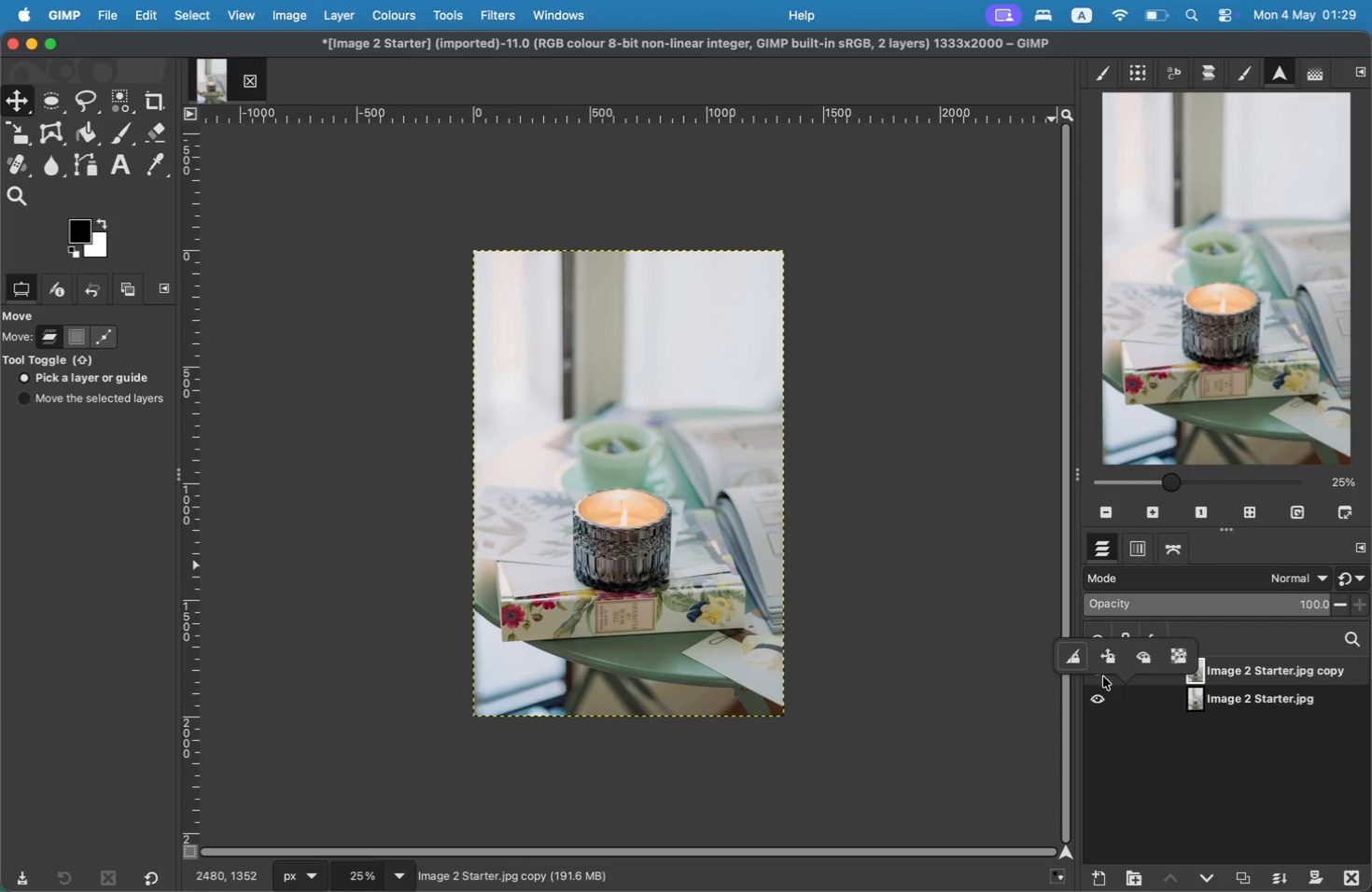 
double_click([1085, 660])
 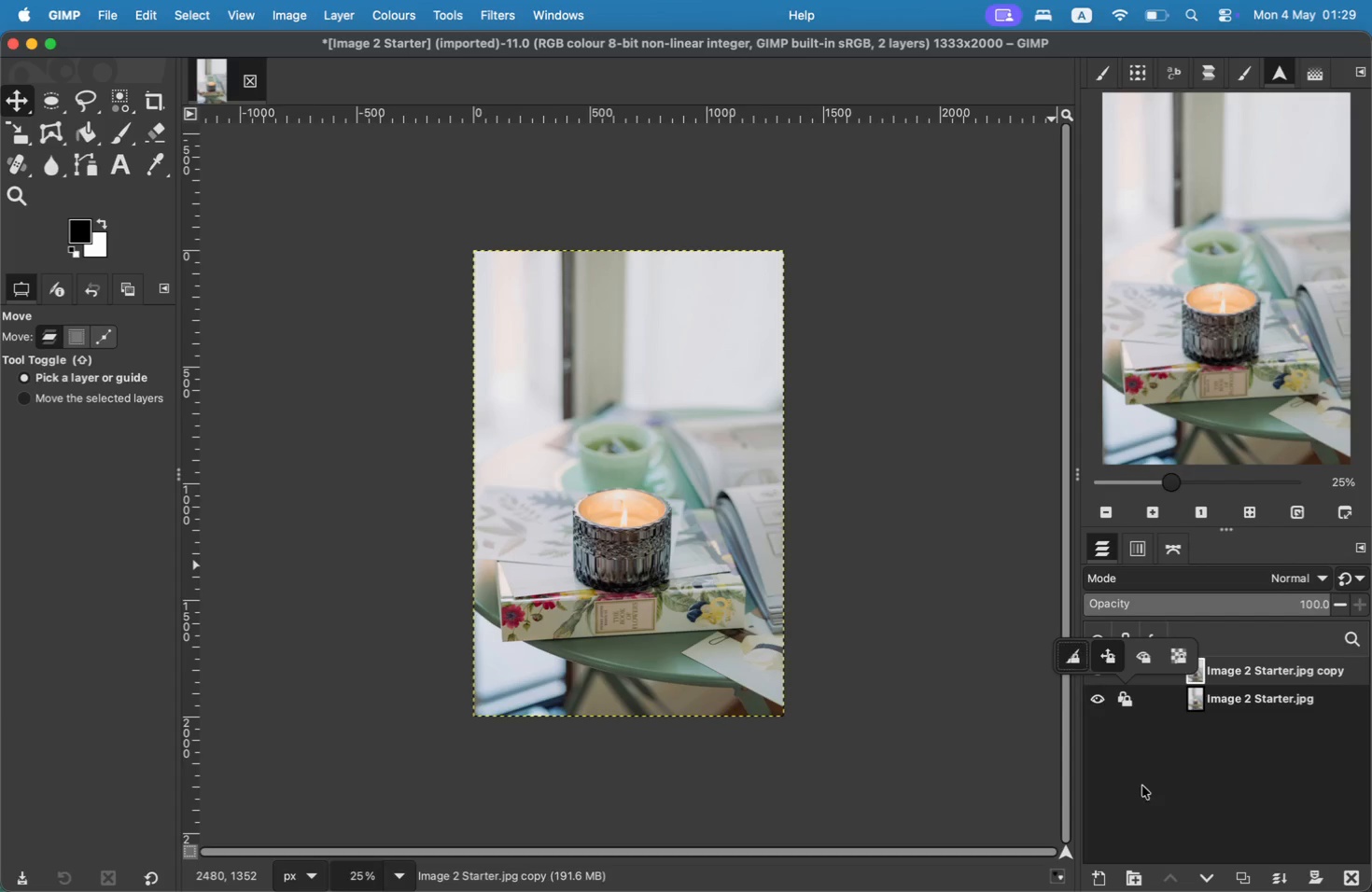 
left_click([1144, 790])
 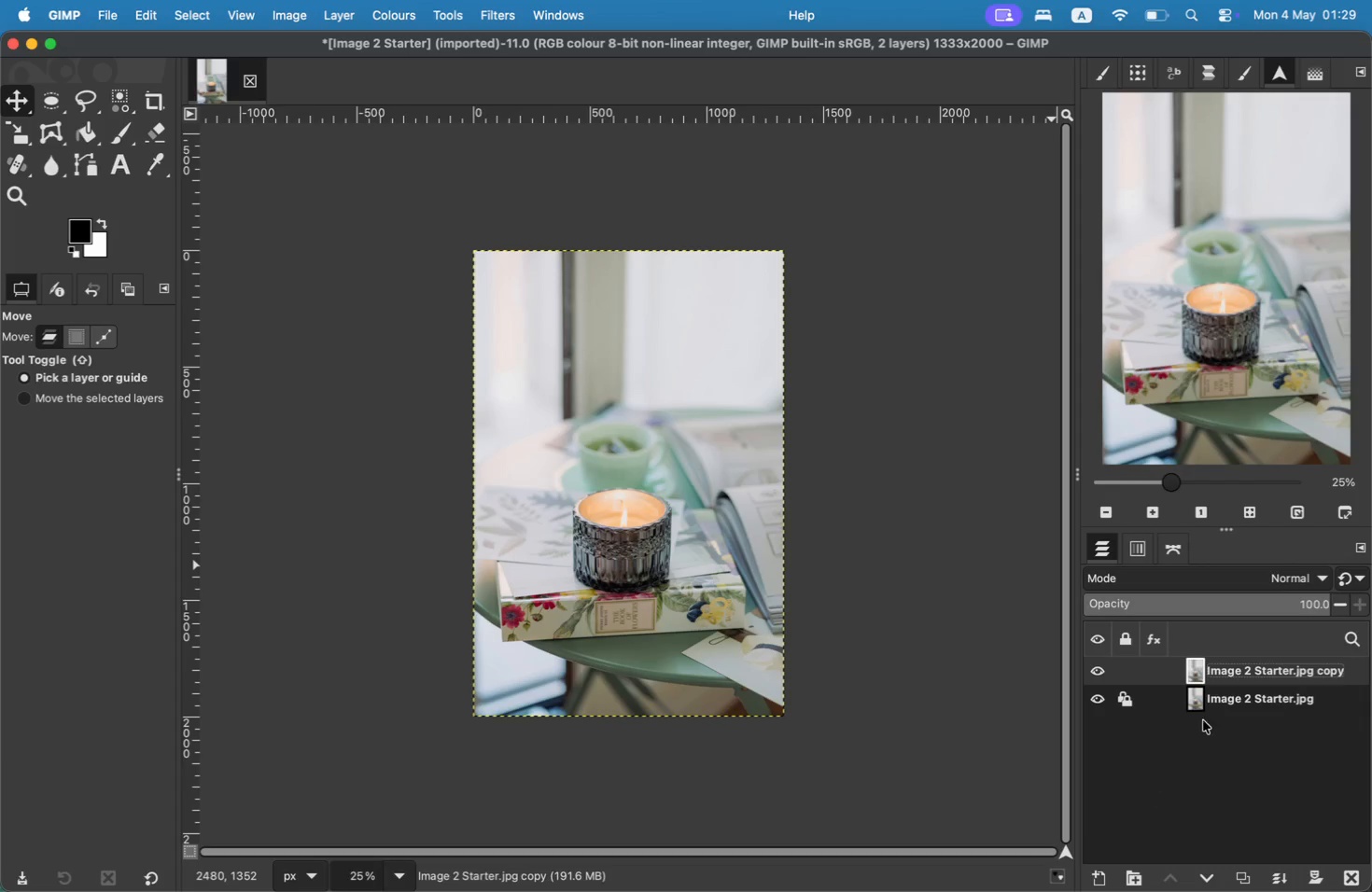 
double_click([1248, 696])
 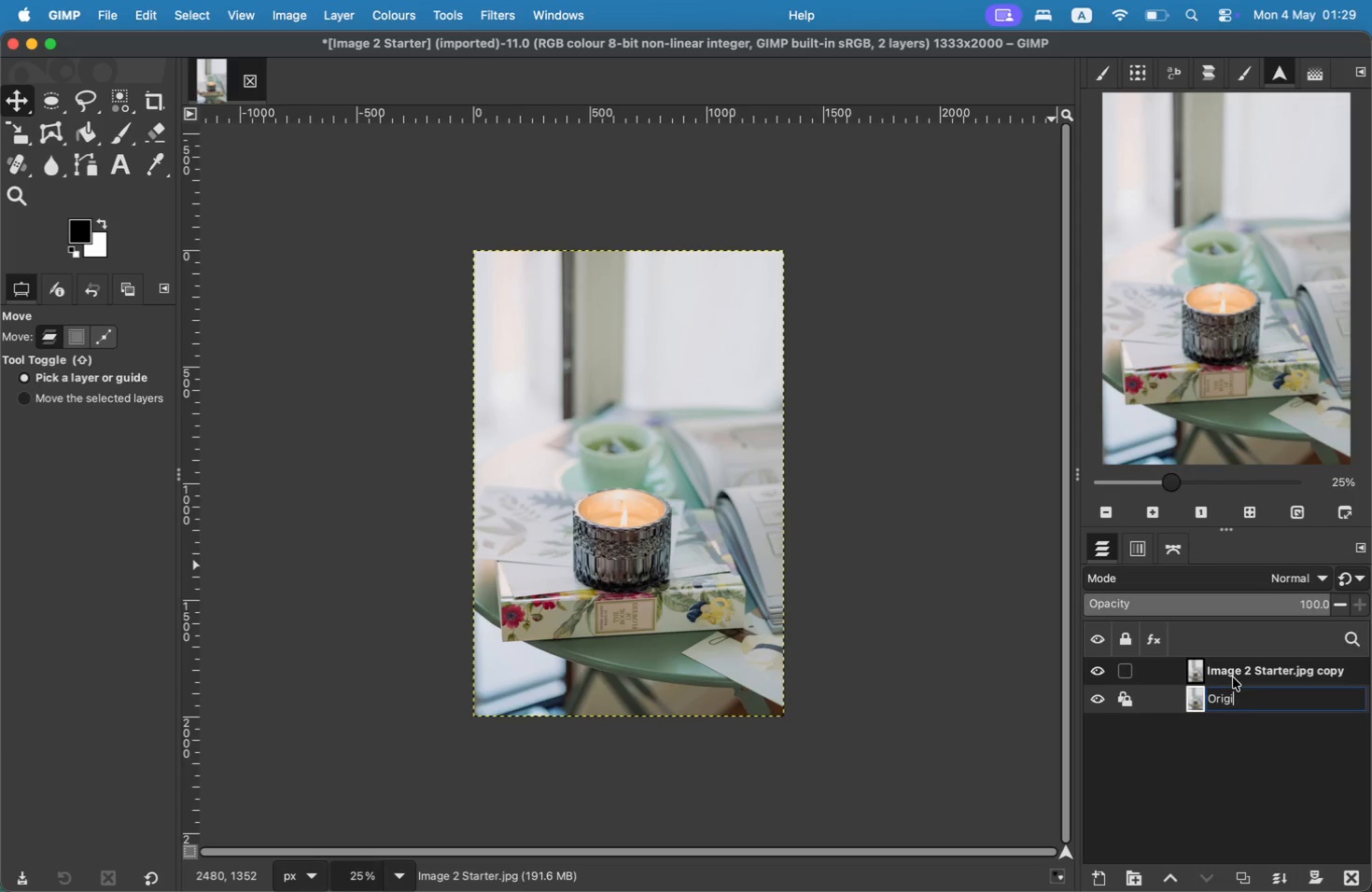 
type(Oe)
key(Backspace)
type(riginal)
 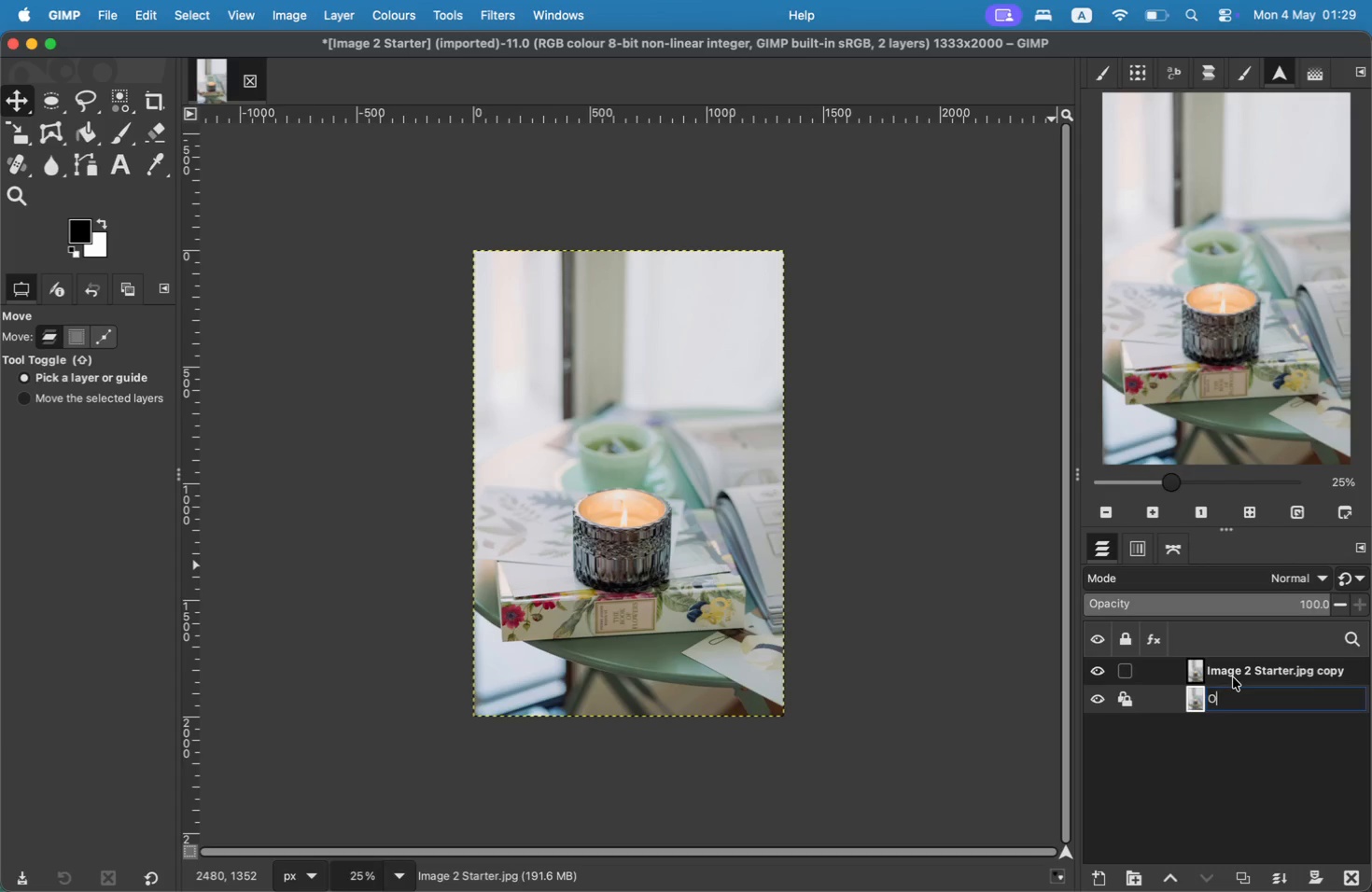 
key(Enter)
 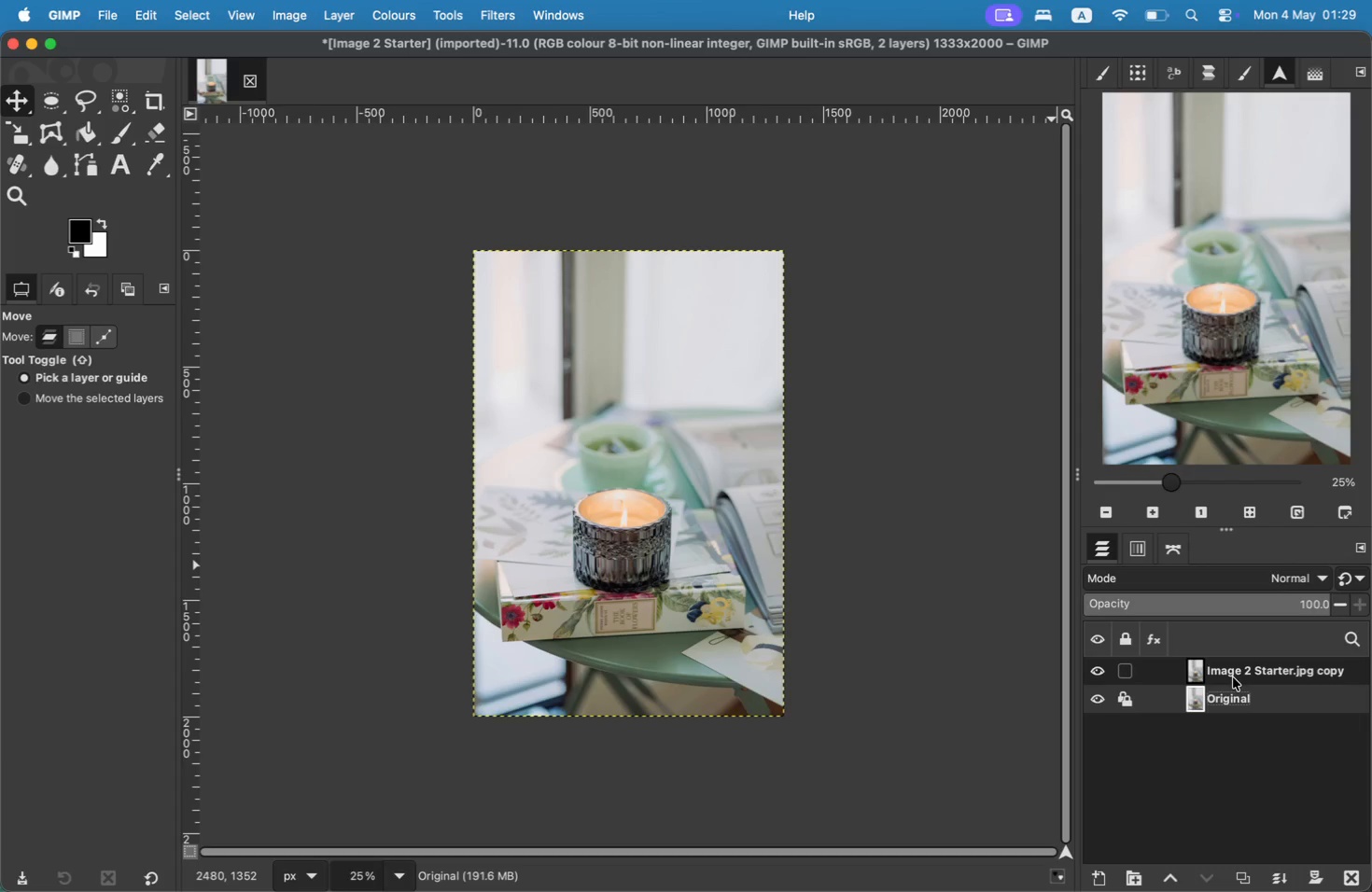 
double_click([1233, 677])
 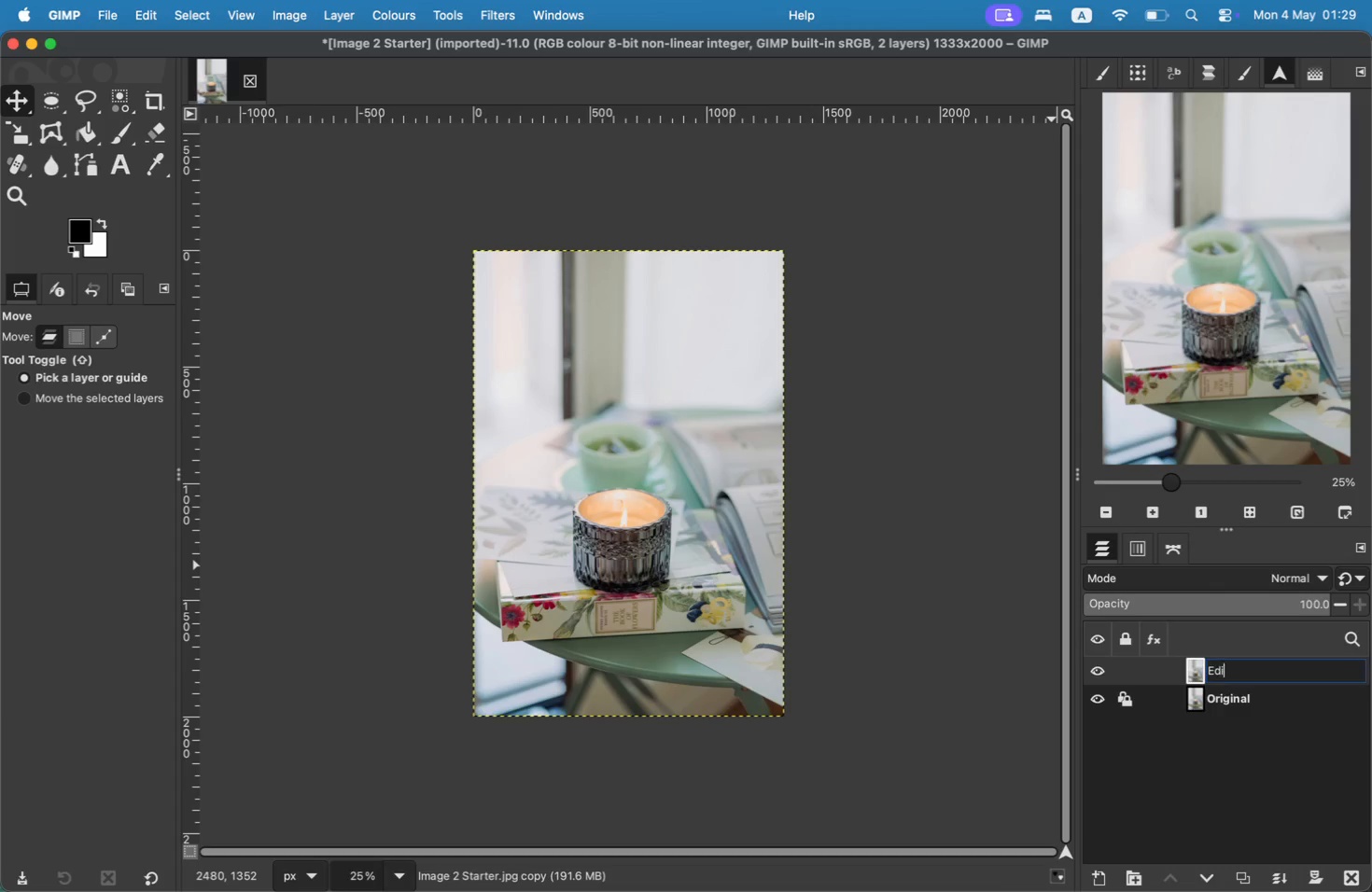 
type(Edit)
 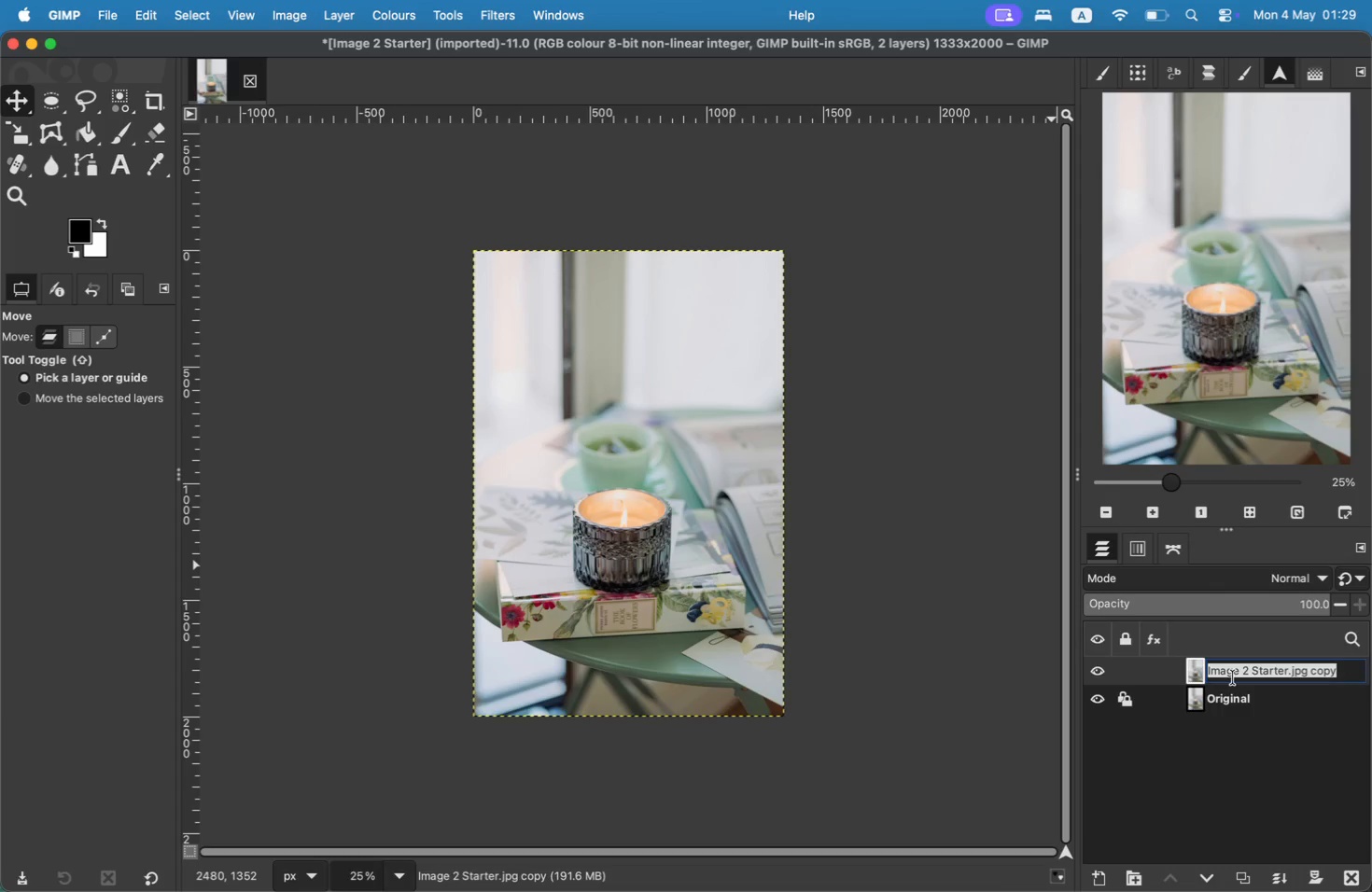 
key(Enter)
 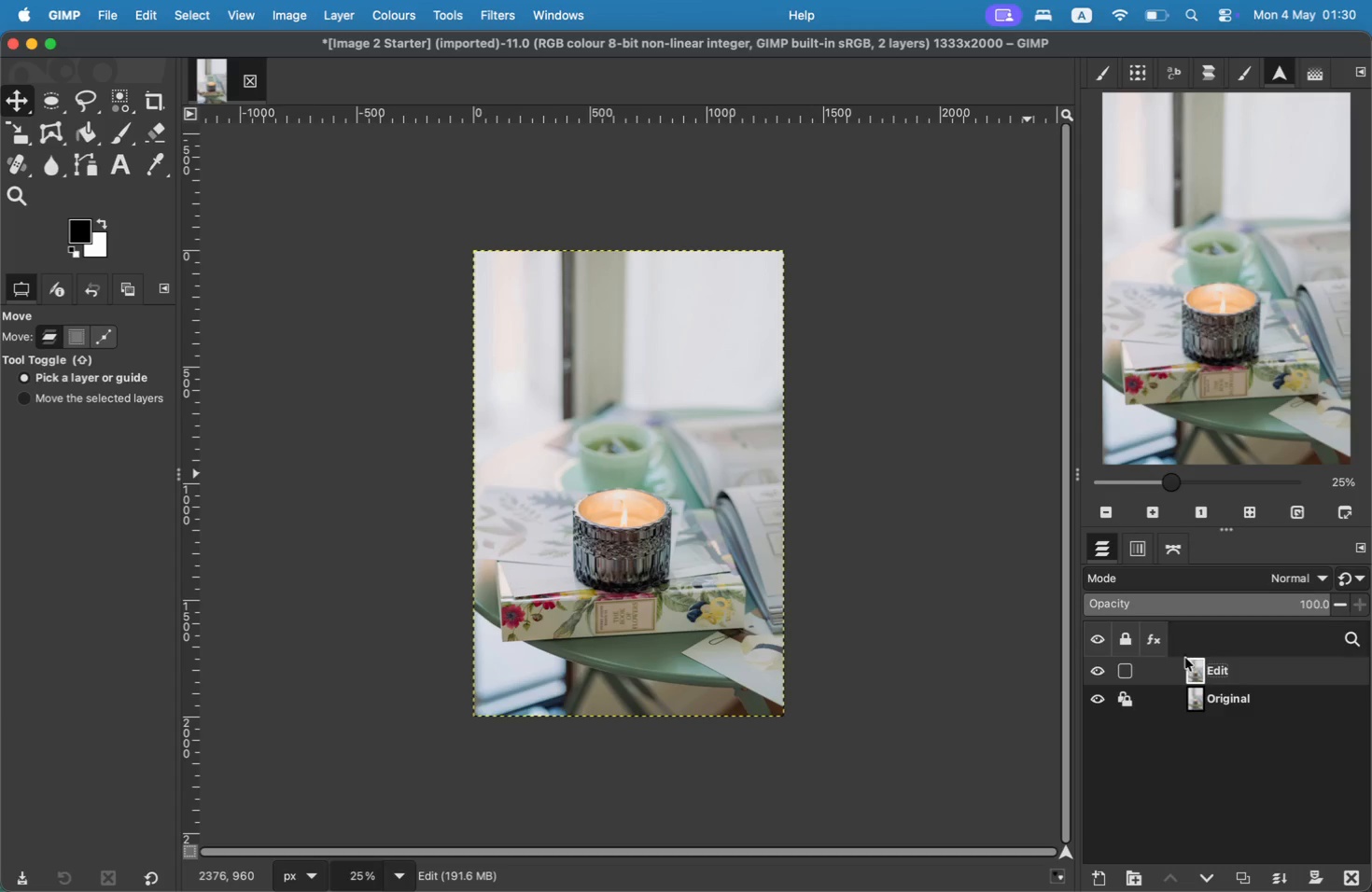 
wait(6.5)
 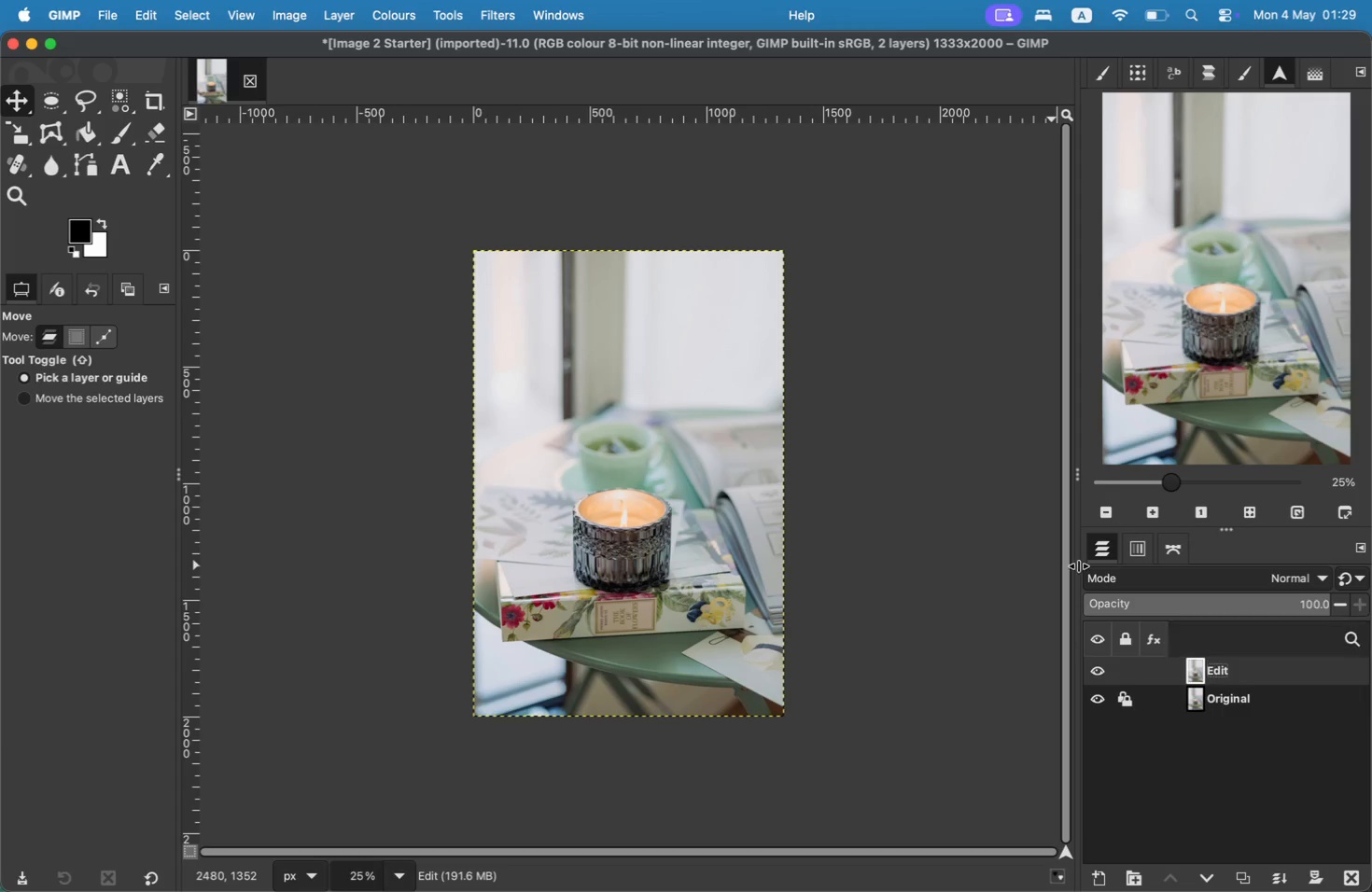 
left_click([418, 11])
 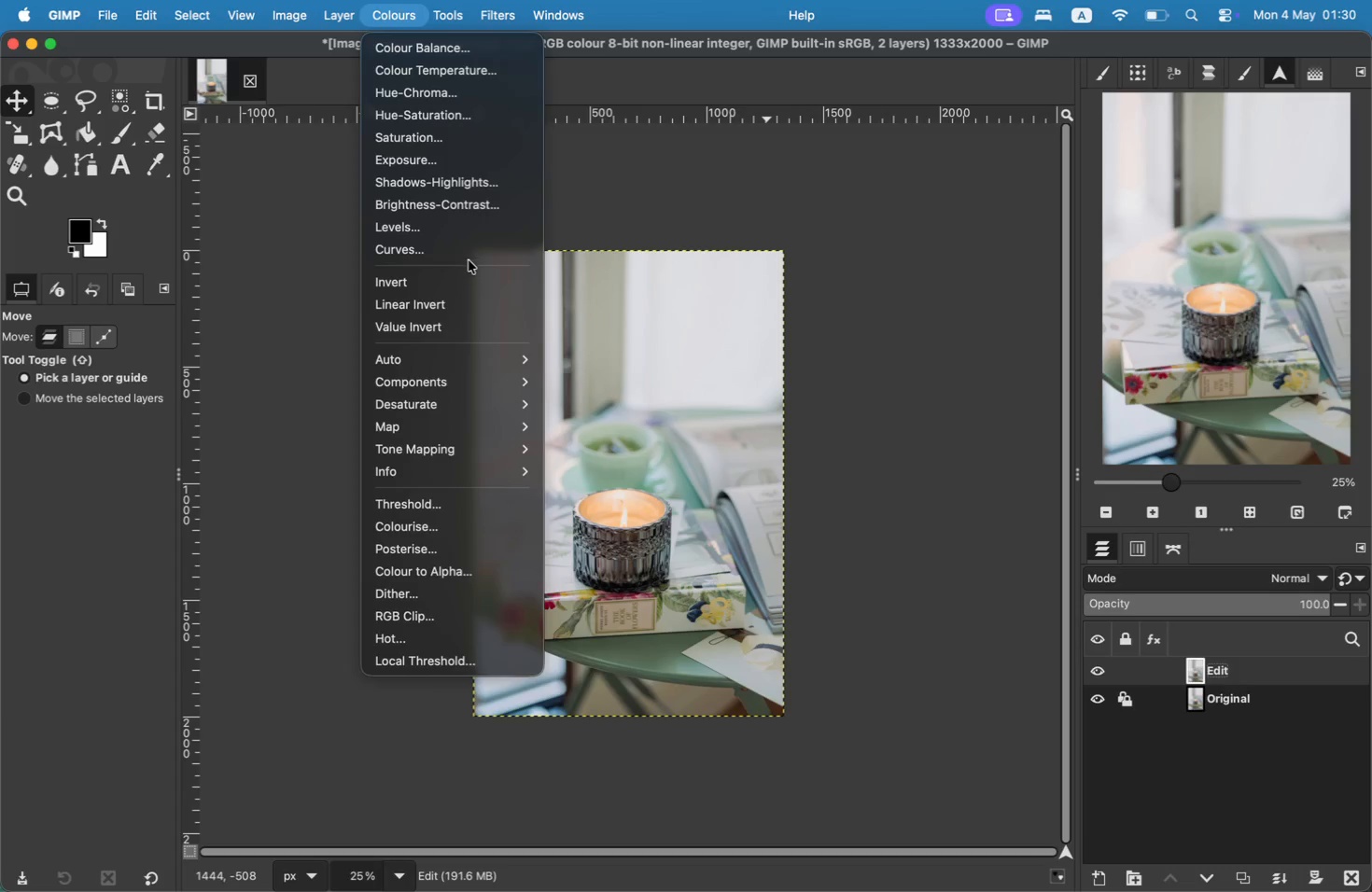 
left_click([469, 258])
 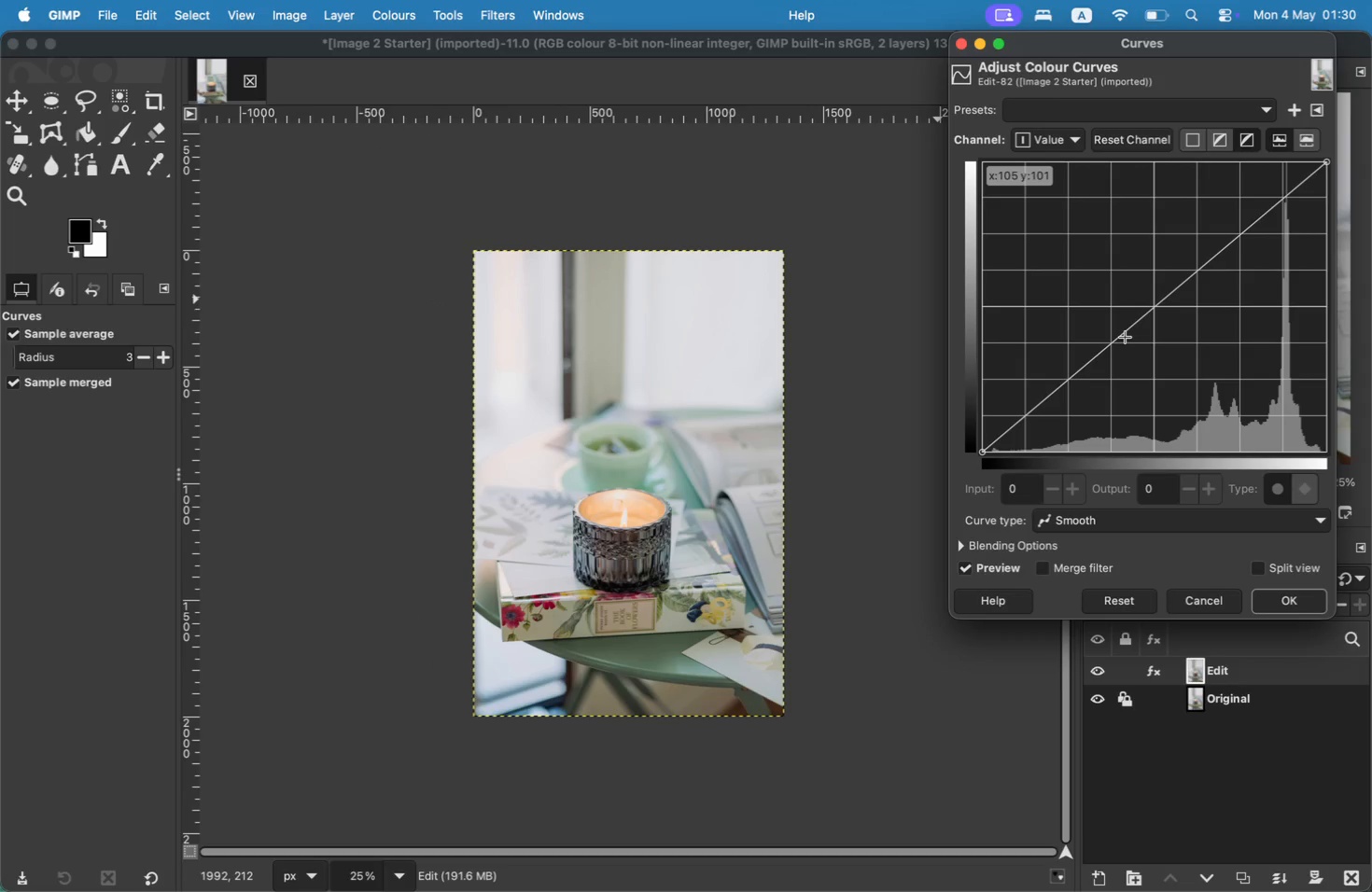 
wait(7.25)
 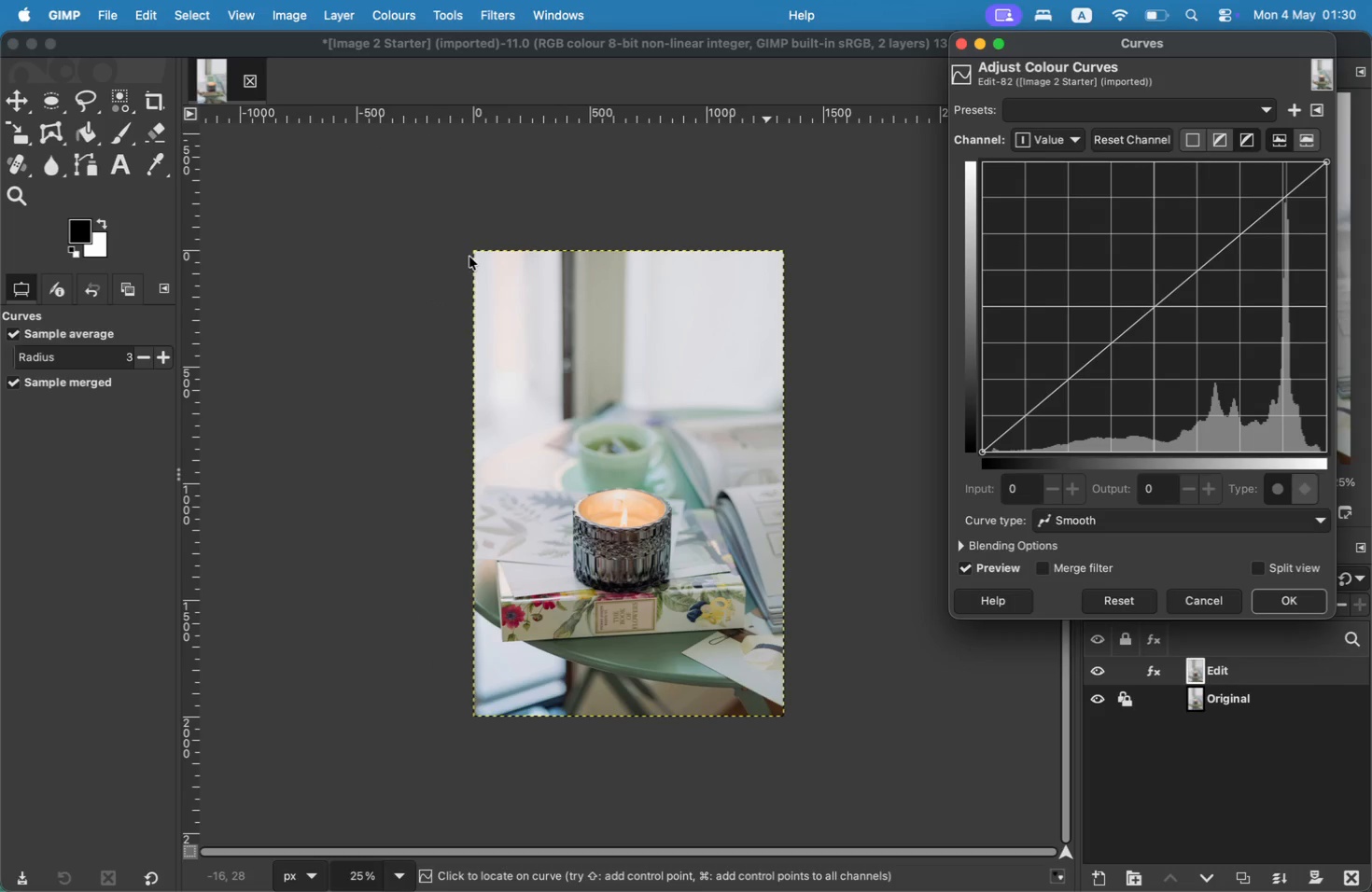 
left_click_drag(start_coordinate=[1154, 305], to_coordinate=[1166, 315])
 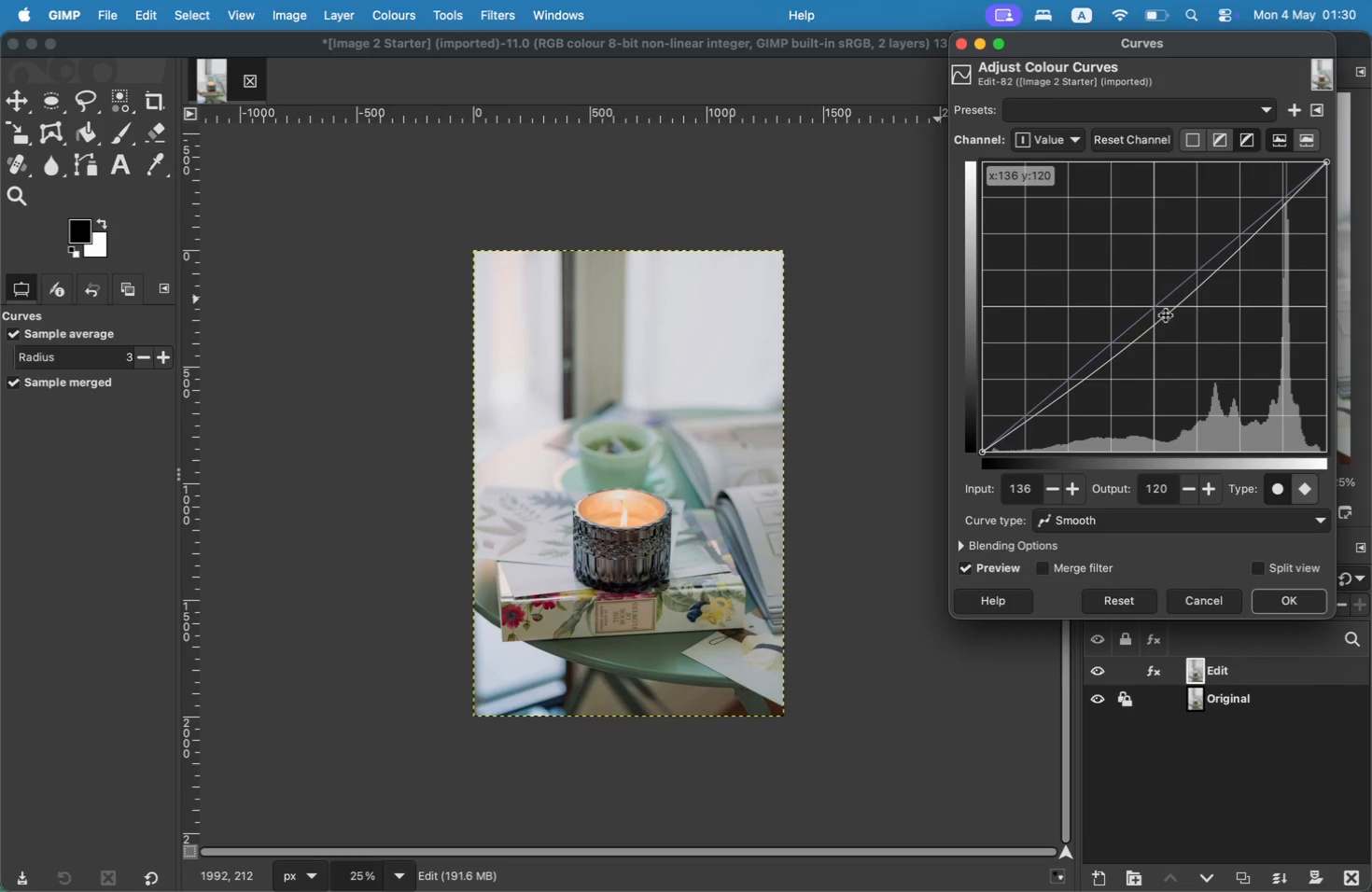 
left_click_drag(start_coordinate=[1166, 315], to_coordinate=[1172, 321])
 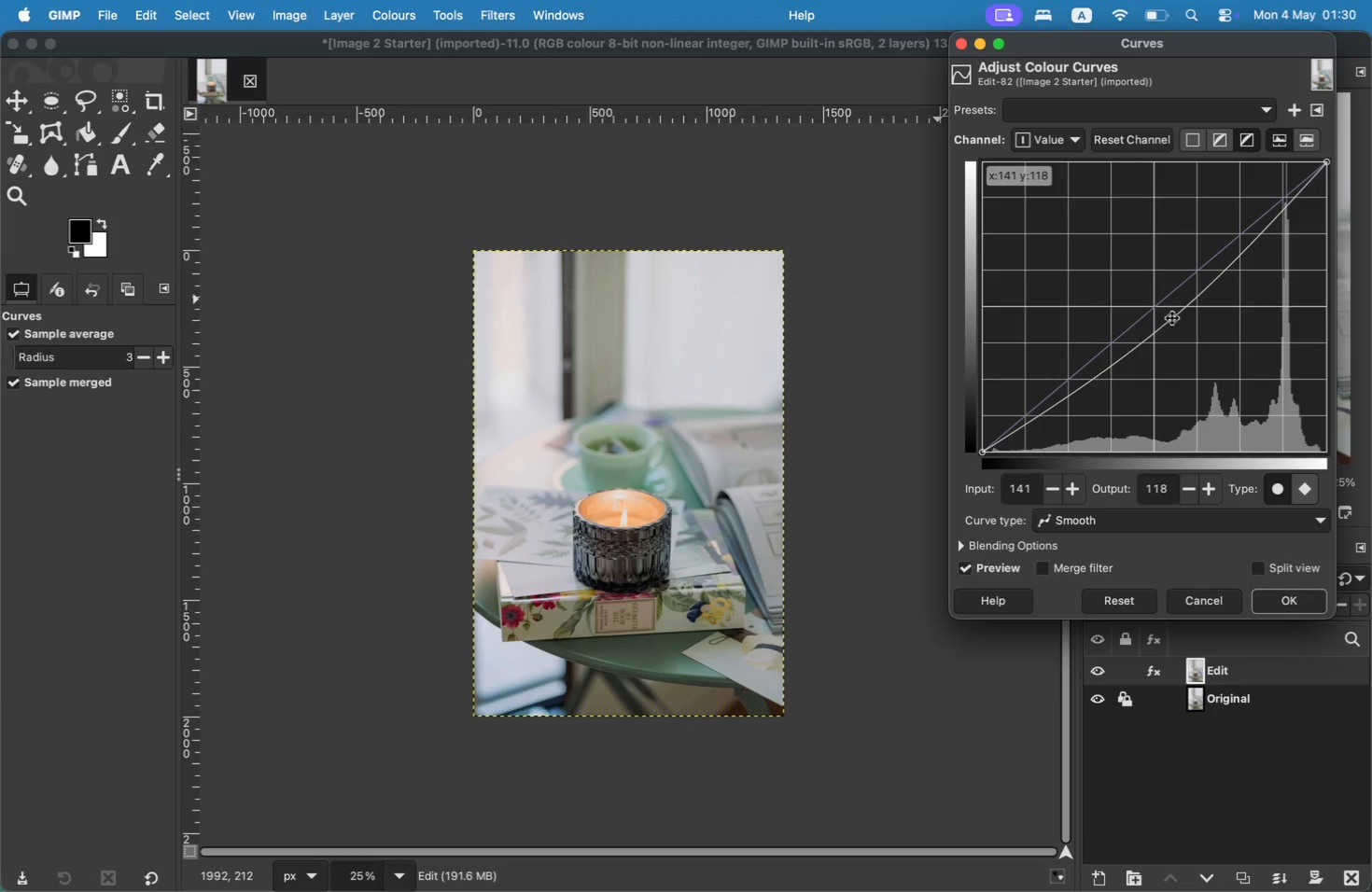 
wait(9.43)
 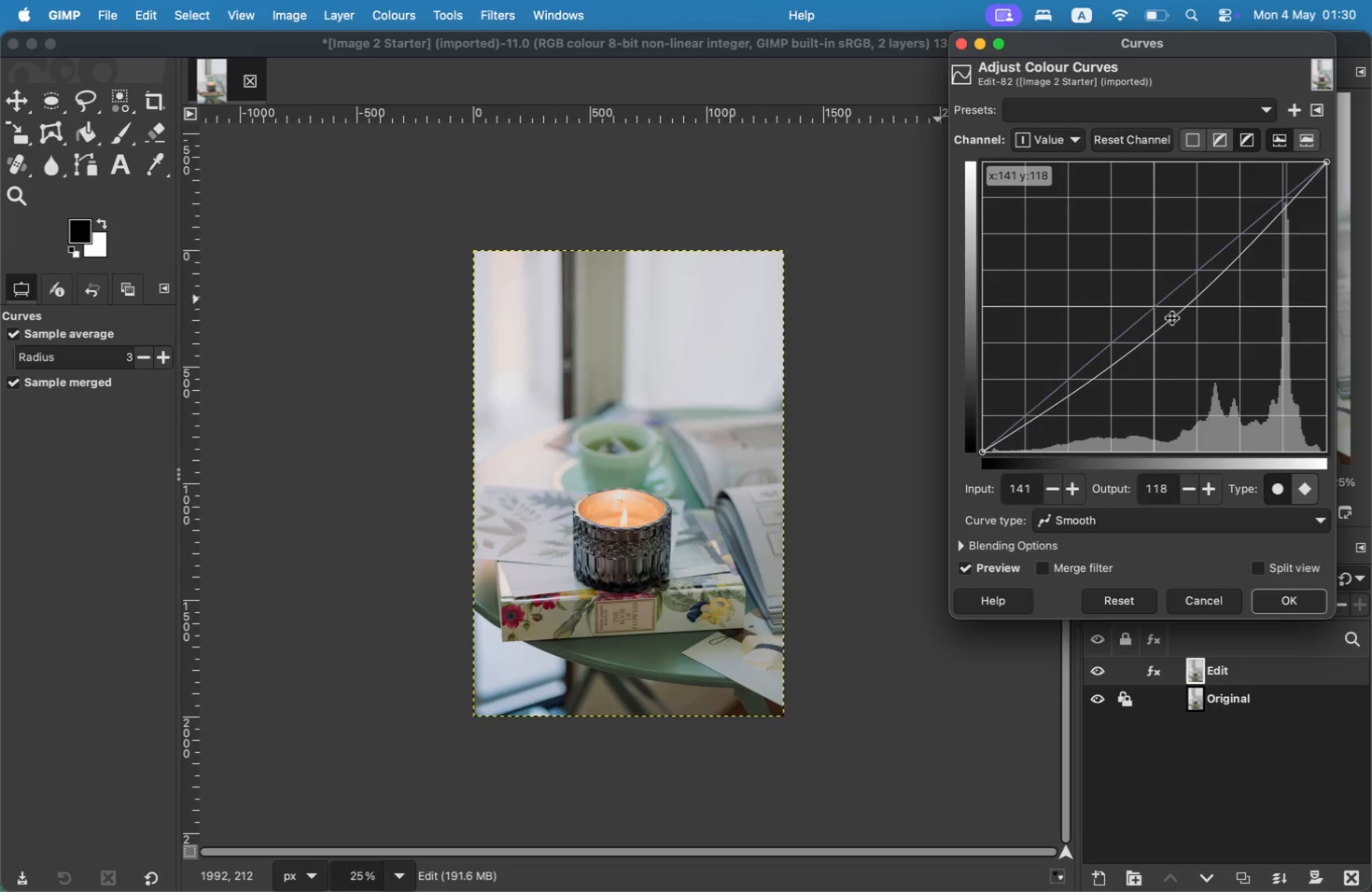 
left_click_drag(start_coordinate=[1285, 213], to_coordinate=[1288, 218])
 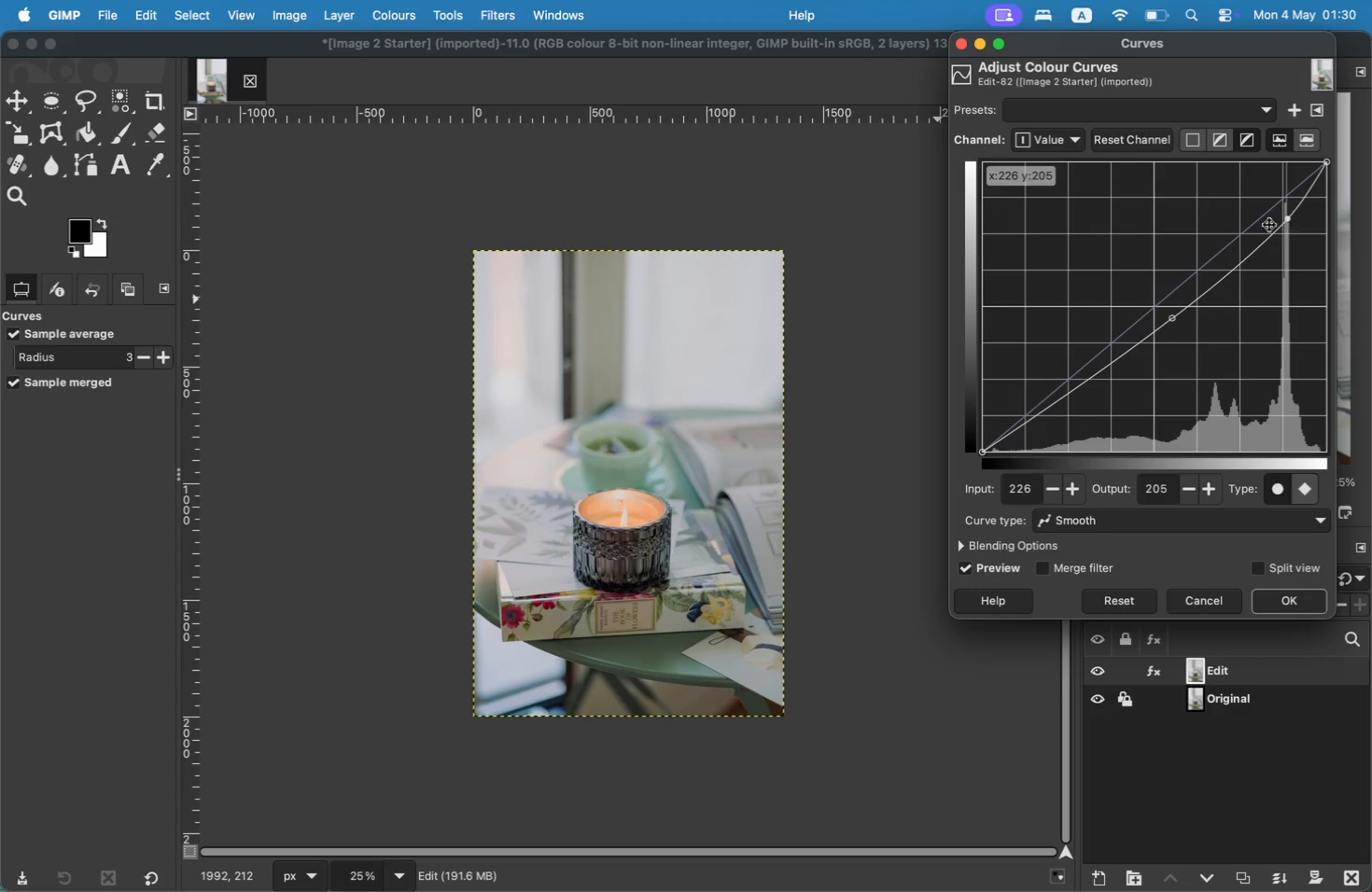 
left_click([1004, 578])
 